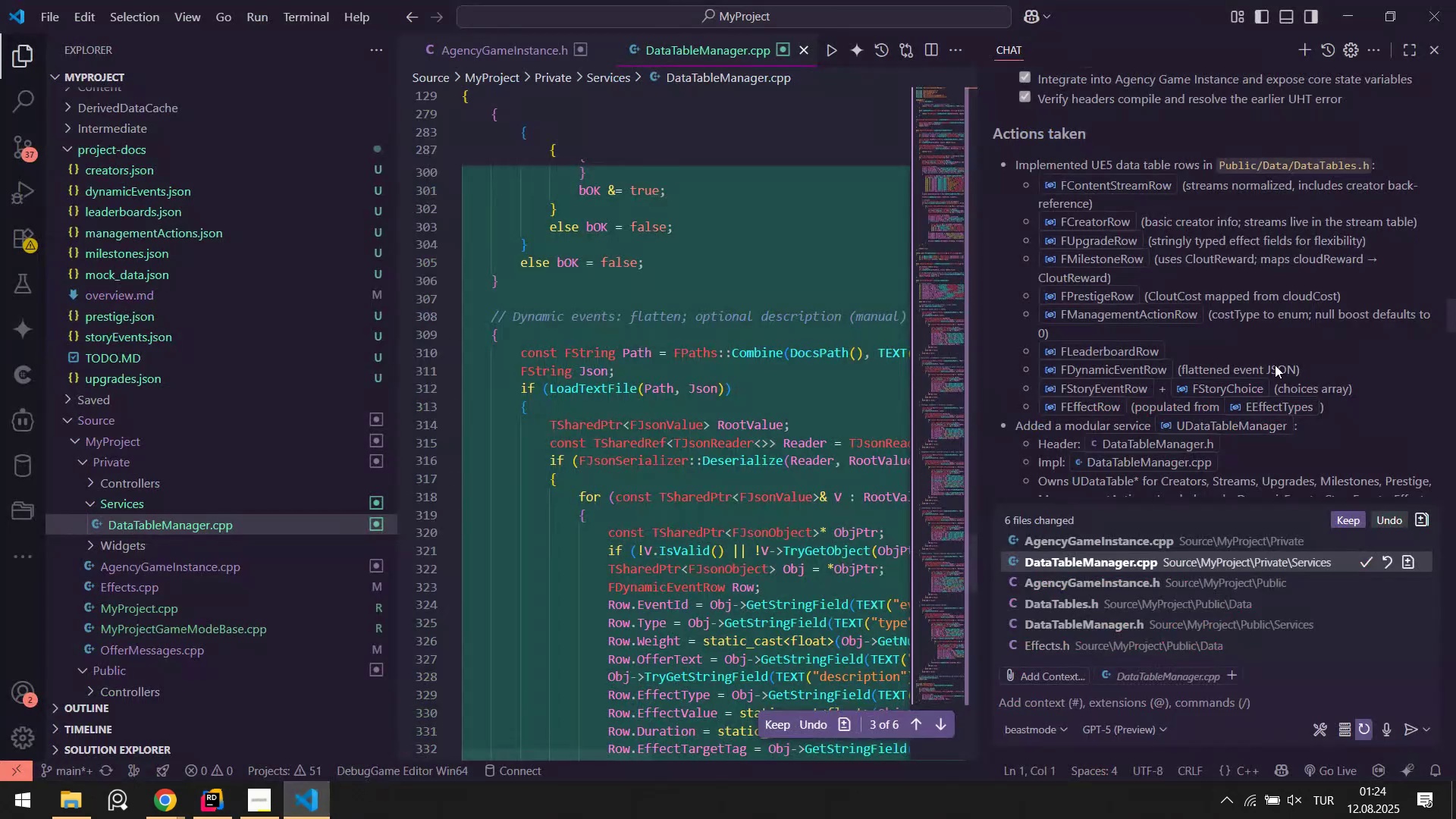 
scroll: coordinate [1417, 375], scroll_direction: up, amount: 9.0
 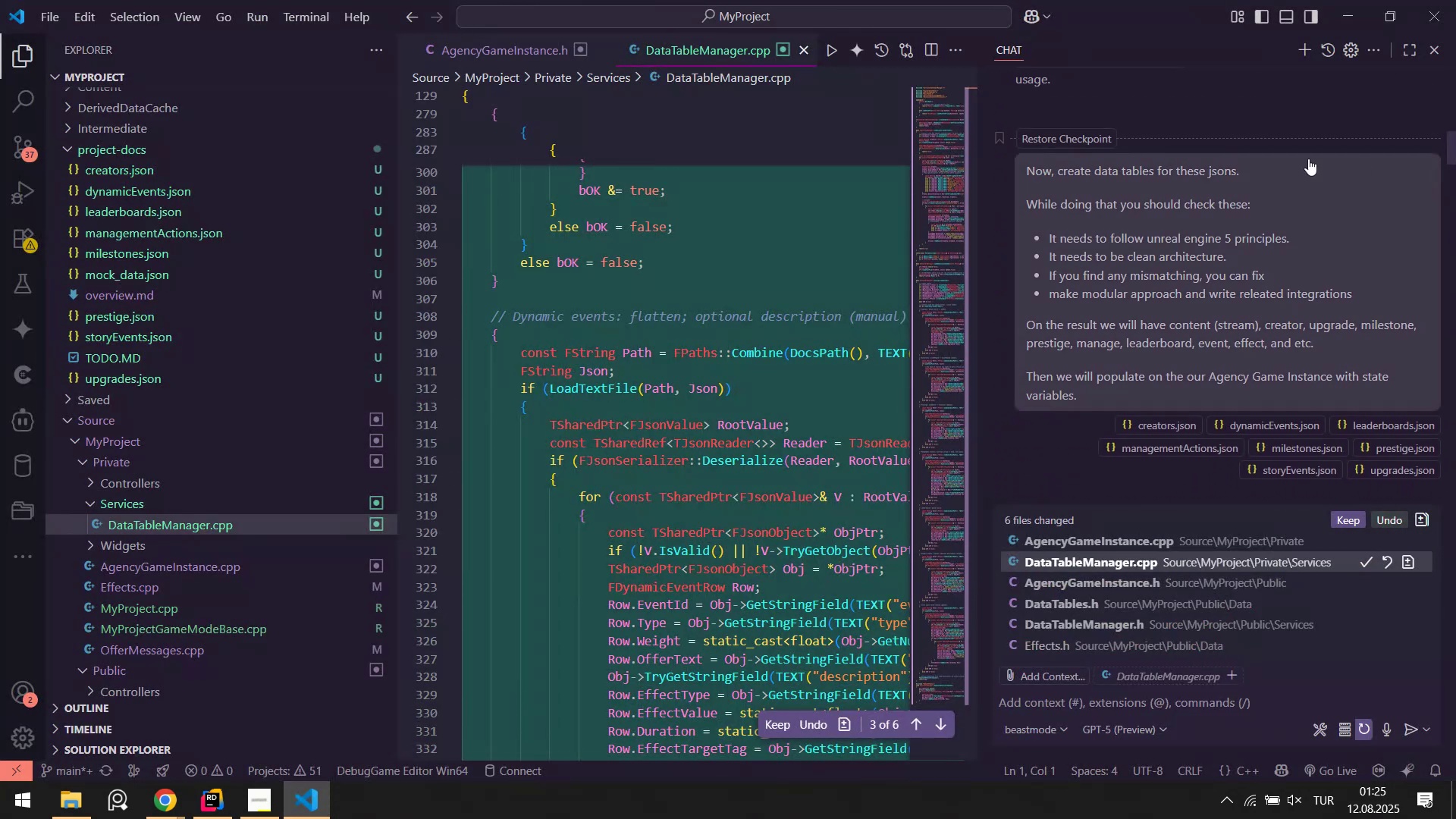 
left_click([1076, 138])
 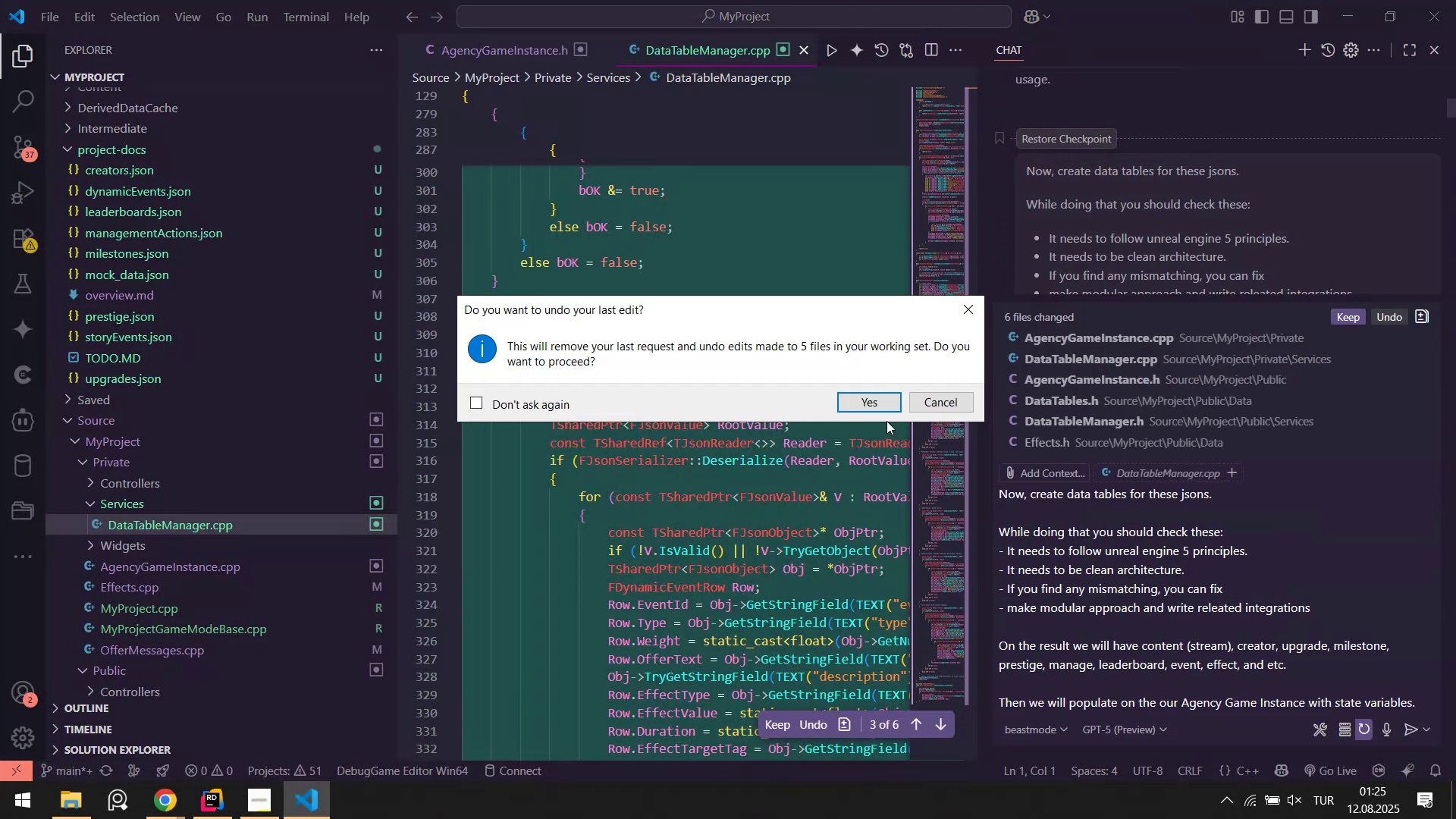 
left_click([873, 398])
 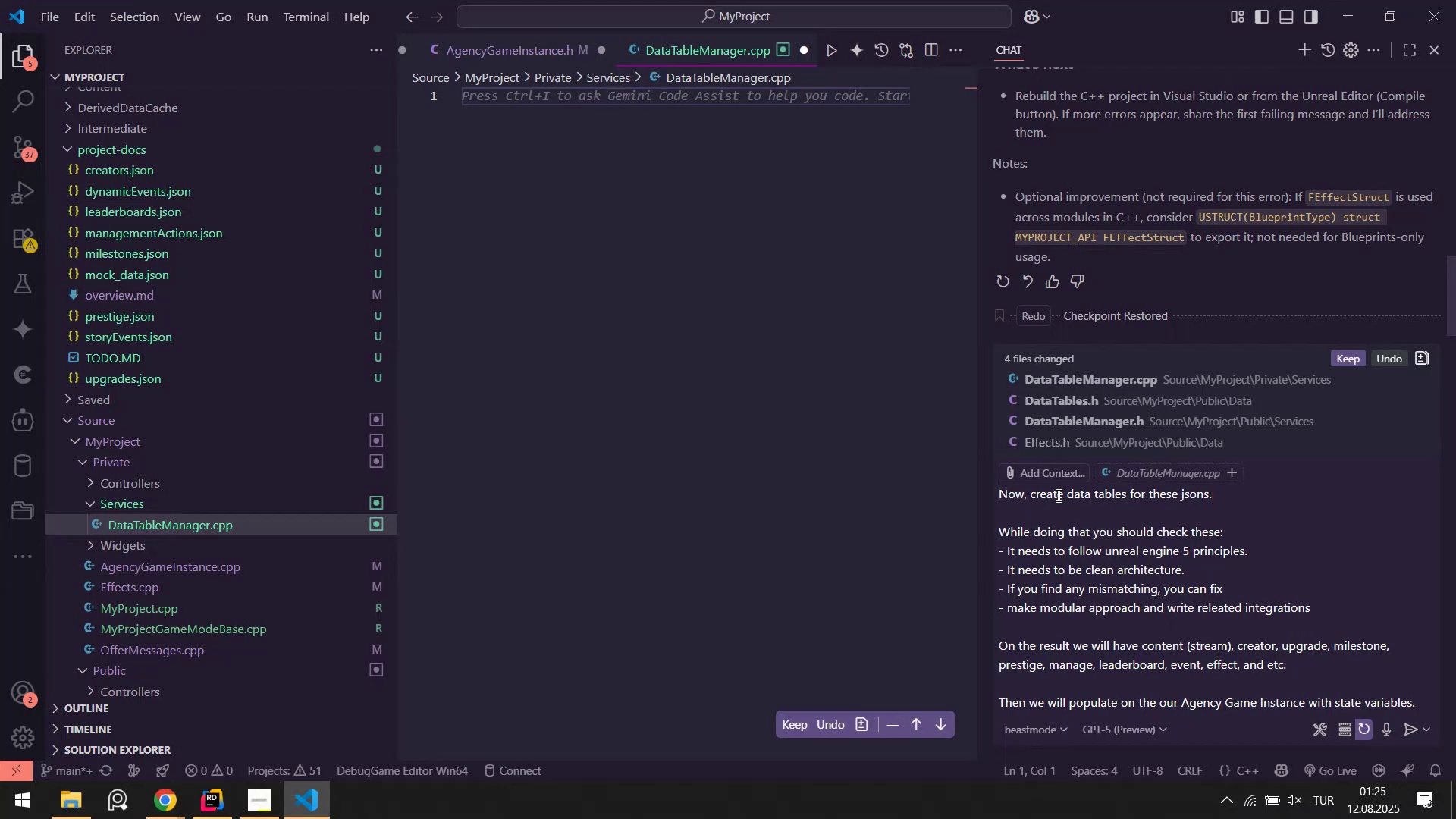 
scroll: coordinate [1112, 232], scroll_direction: down, amount: 4.0
 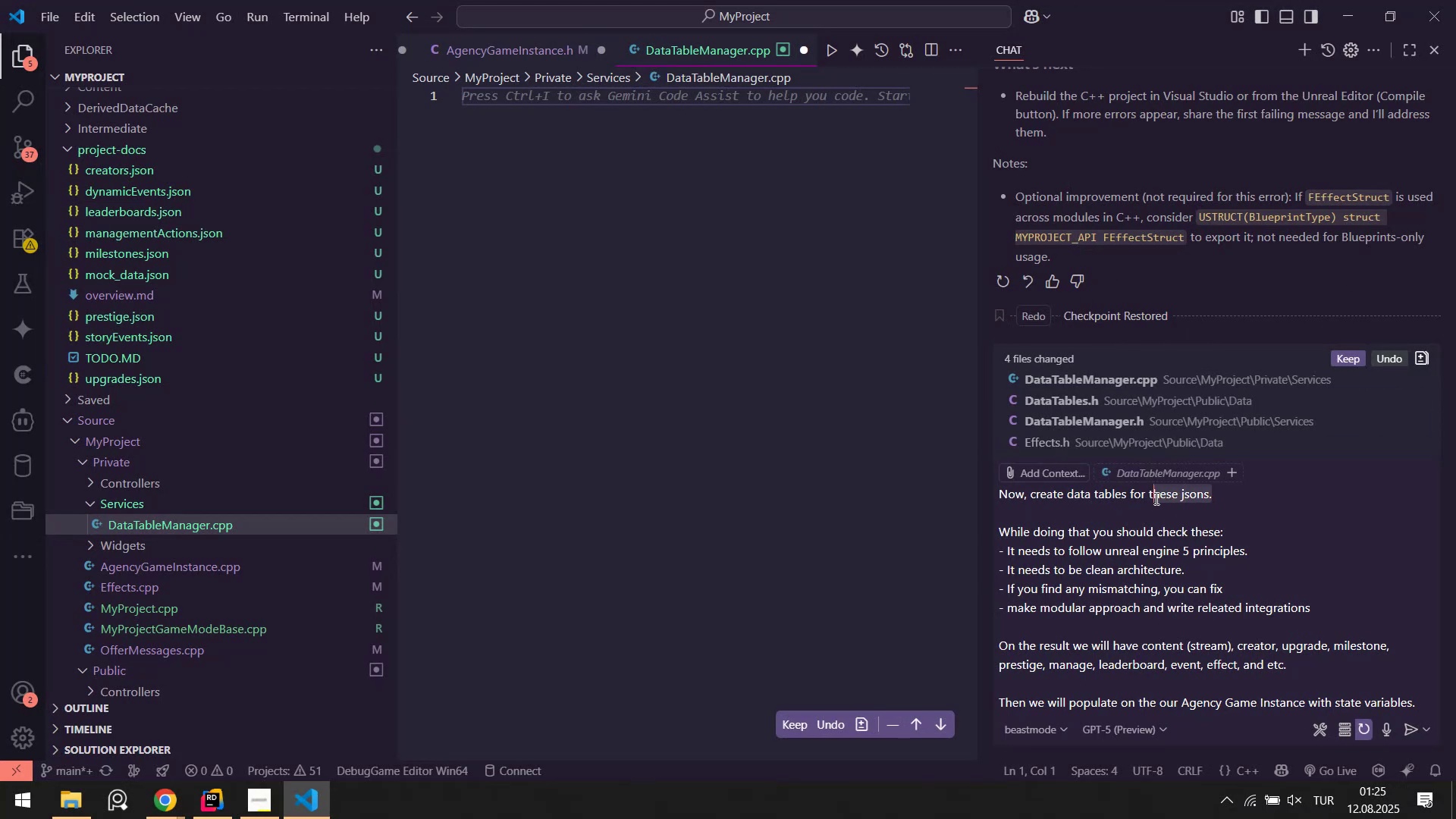 
left_click([1270, 493])
 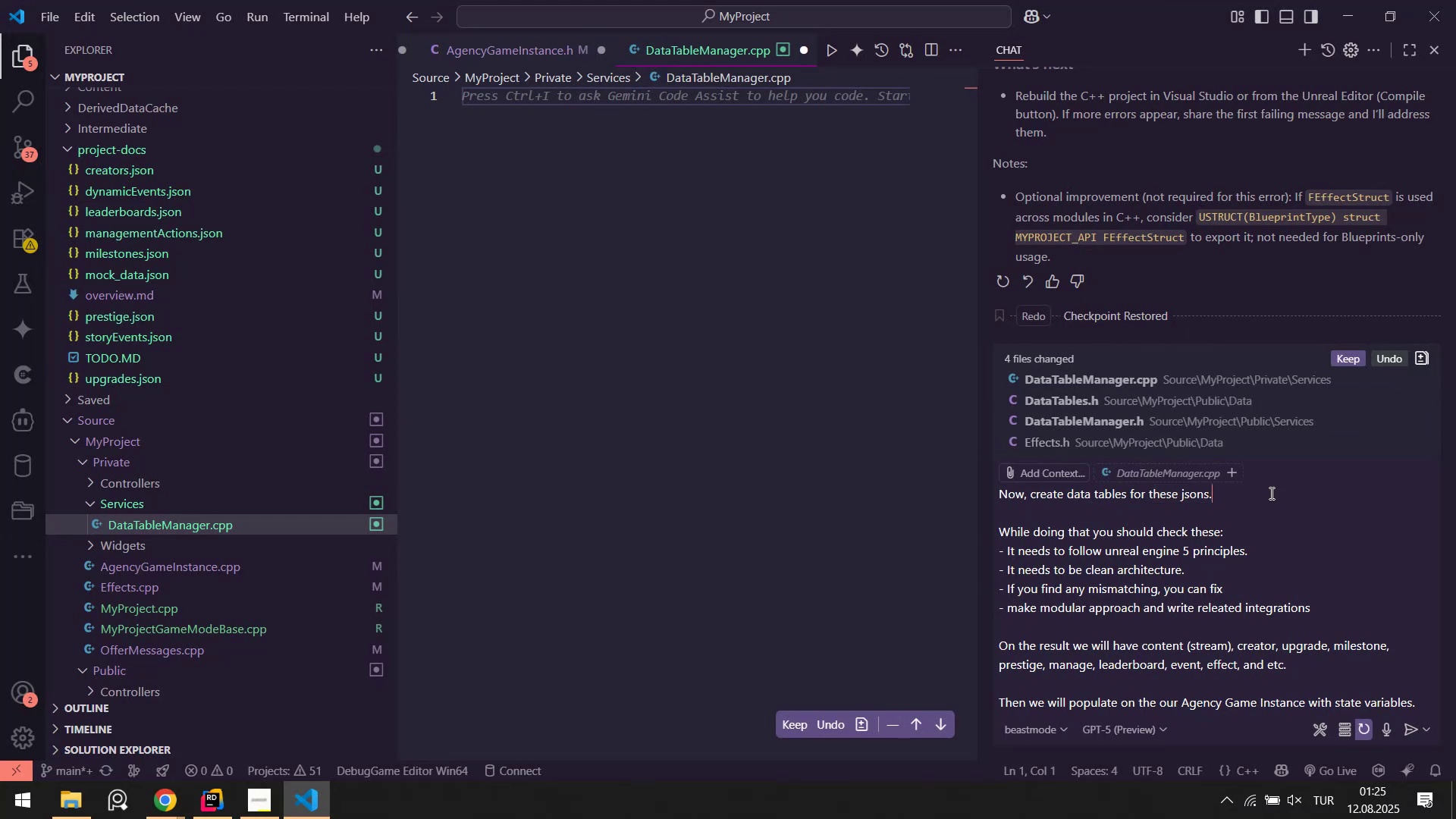 
type( We won@t use json. we w'll )
key(Backspace)
 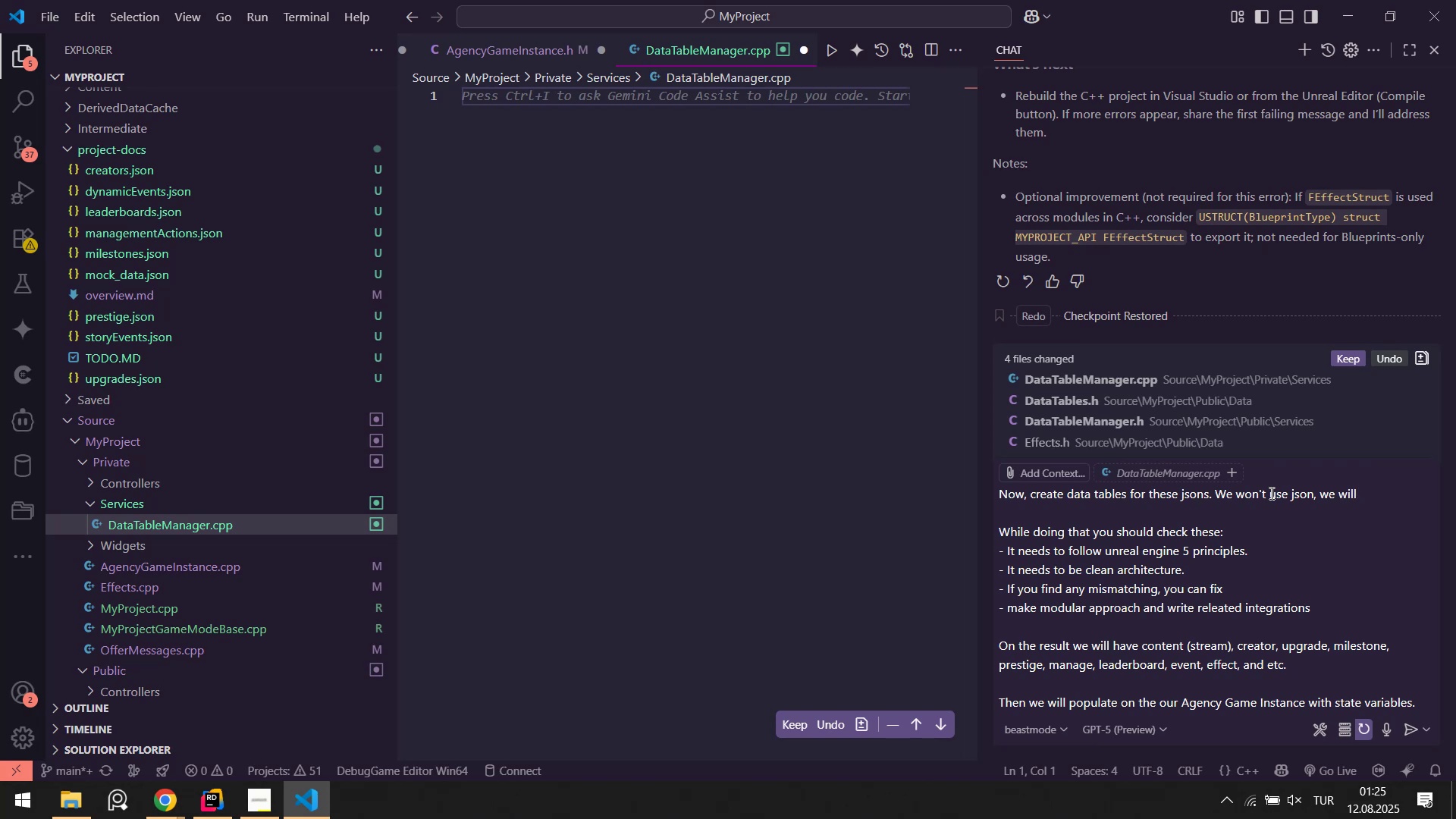 
hold_key(key=Backspace, duration=1.33)
 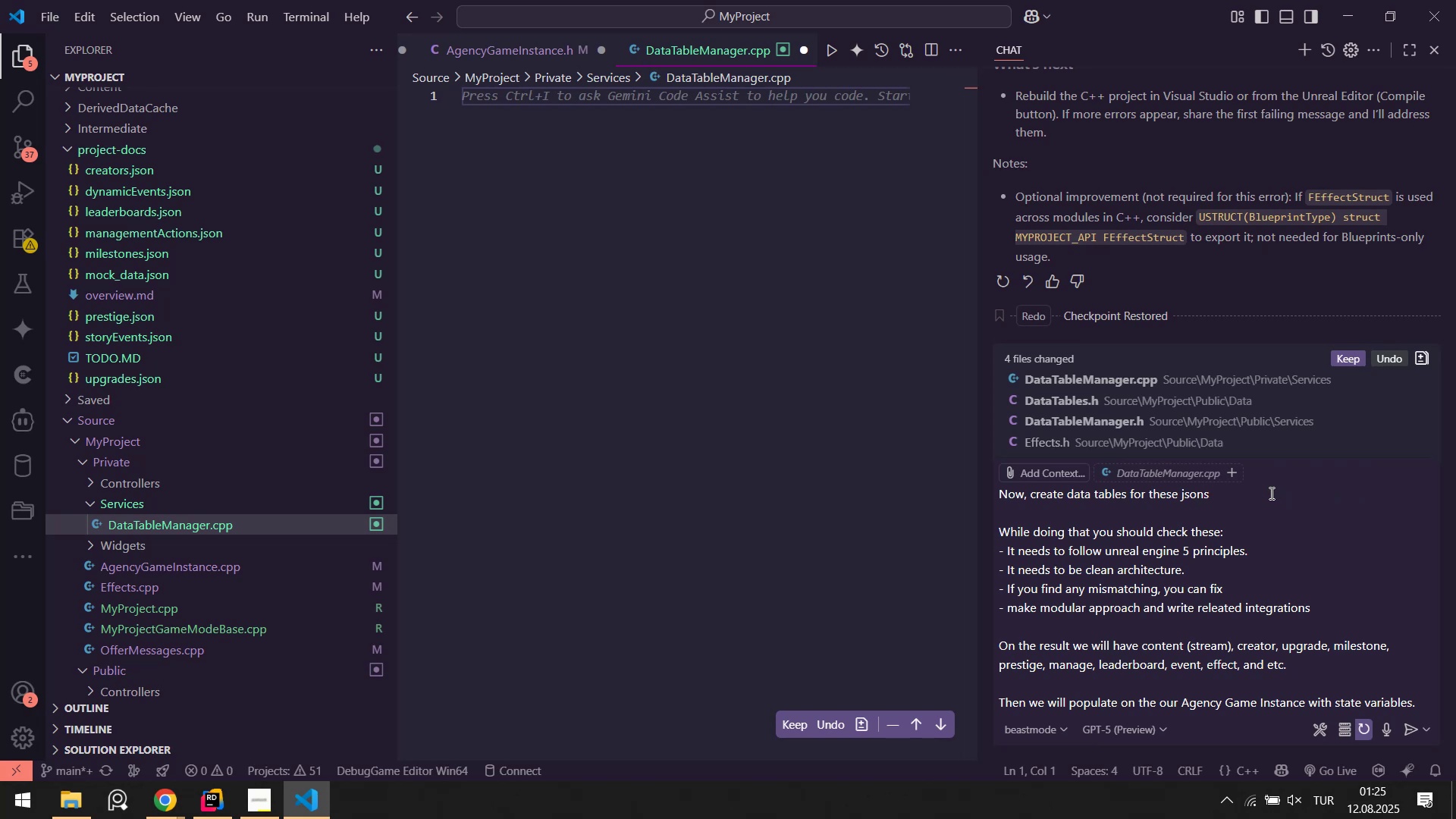 
key(Period)
 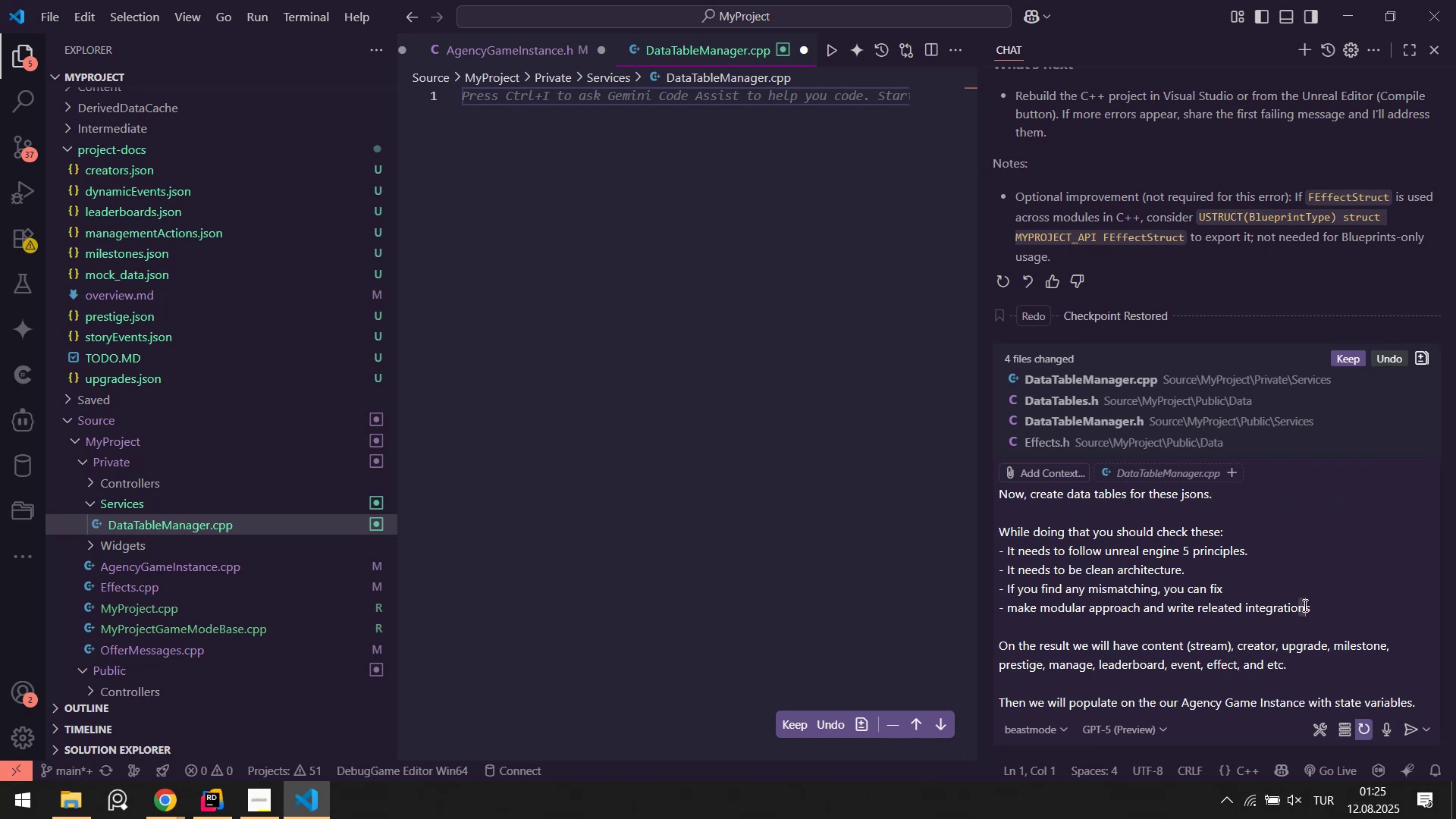 
left_click([1323, 604])
 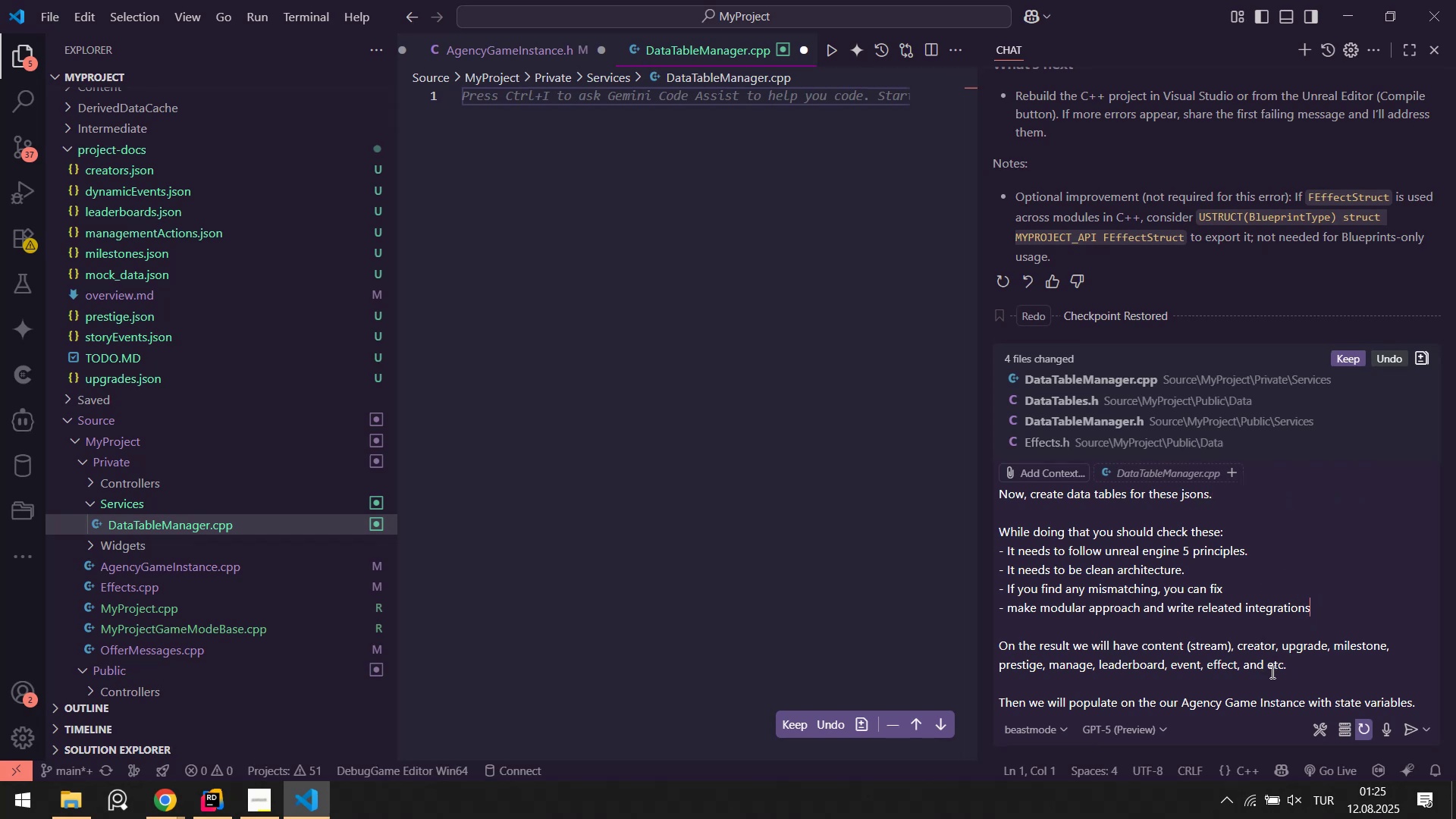 
scroll: coordinate [1270, 688], scroll_direction: down, amount: 4.0
 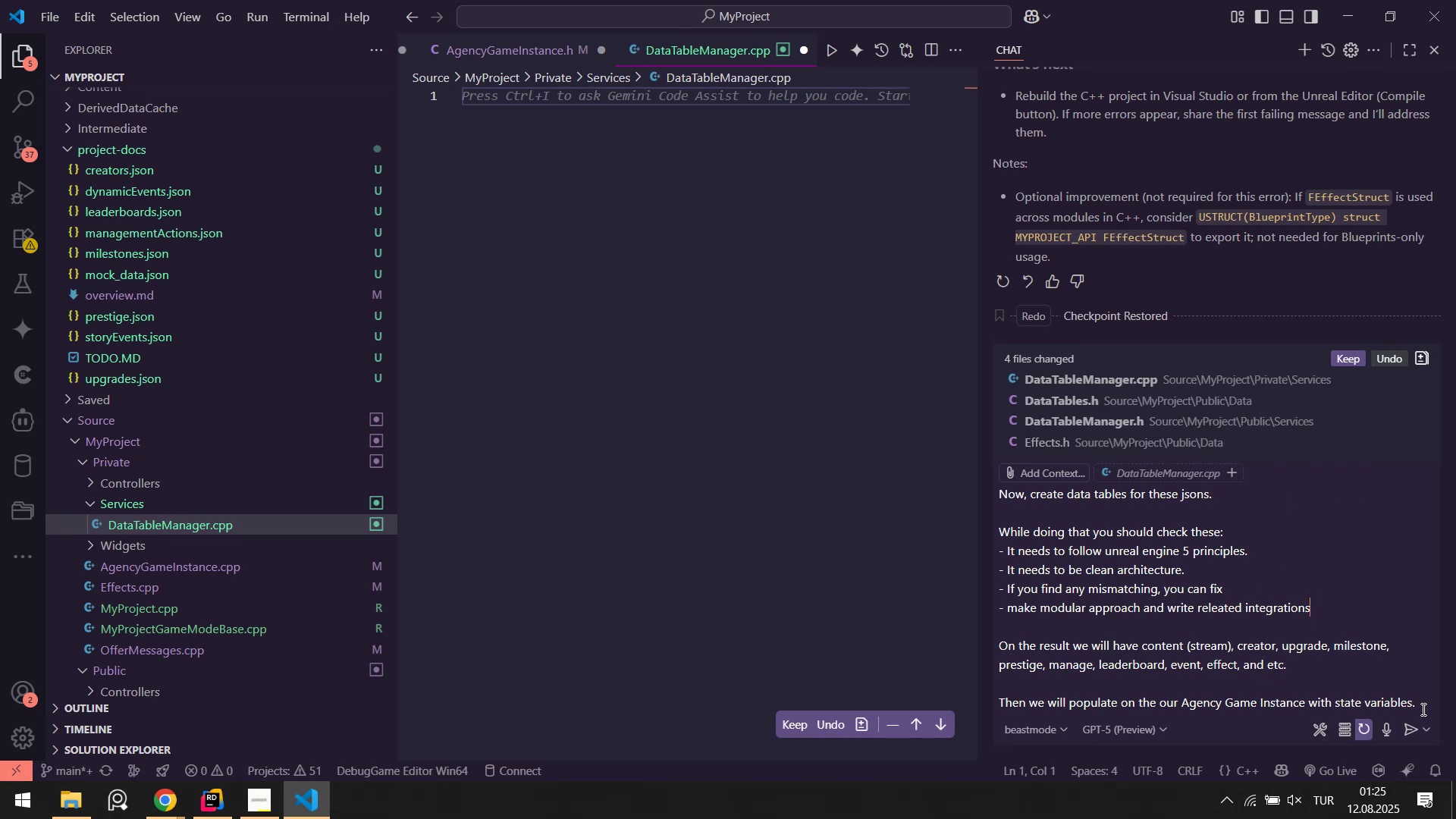 
left_click([1423, 709])
 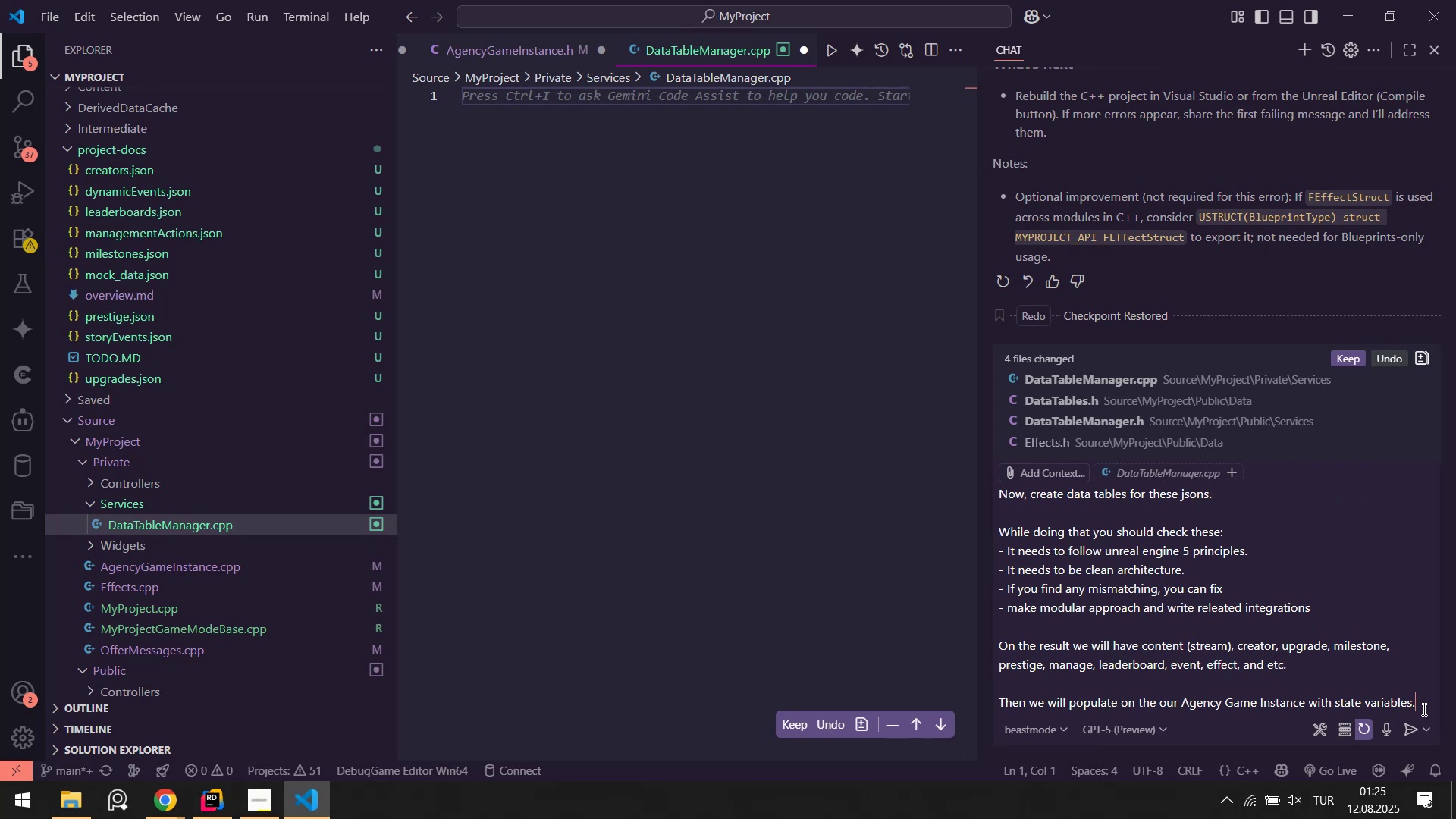 
key(Shift+Enter)
 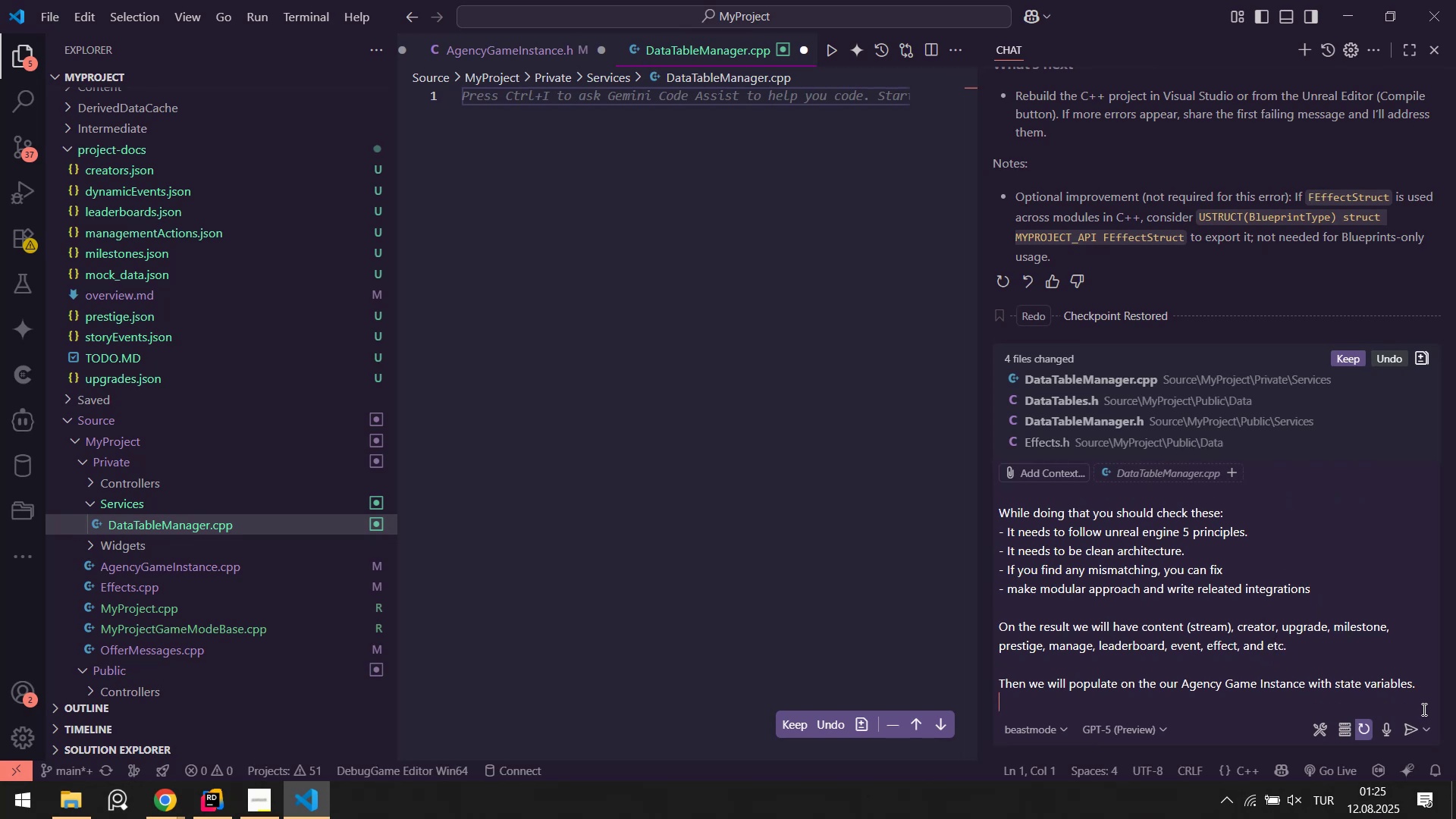 
key(Shift+Enter)
 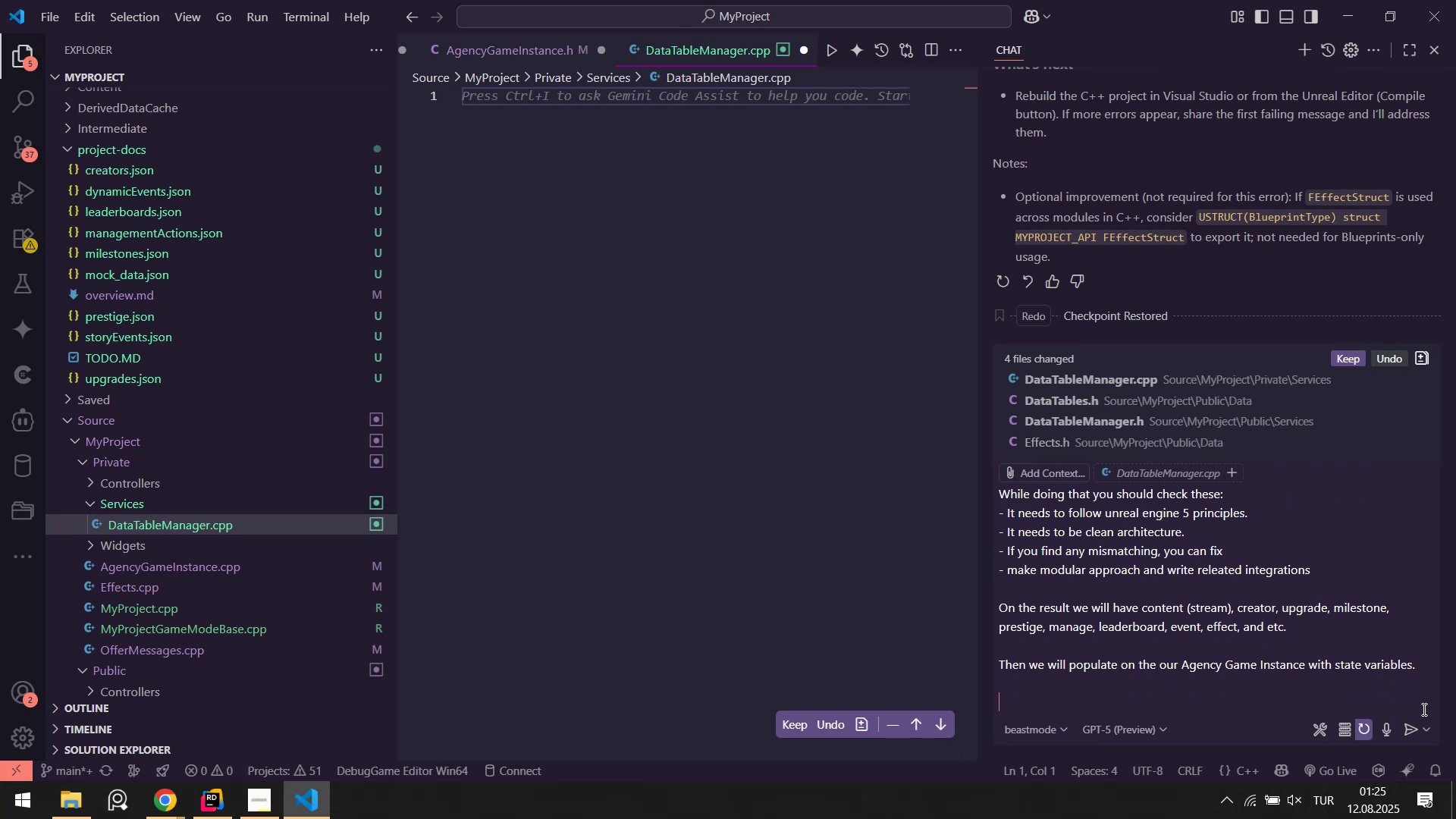 
type(Note> We won2t u)
key(Backspace)
key(Backspace)
key(Backspace)
key(Backspace)
type(@t use jsons. we w'll use UT)
key(Backspace)
key(Backspace)
type(Data Tables. Jsonss are just reference of yours)
 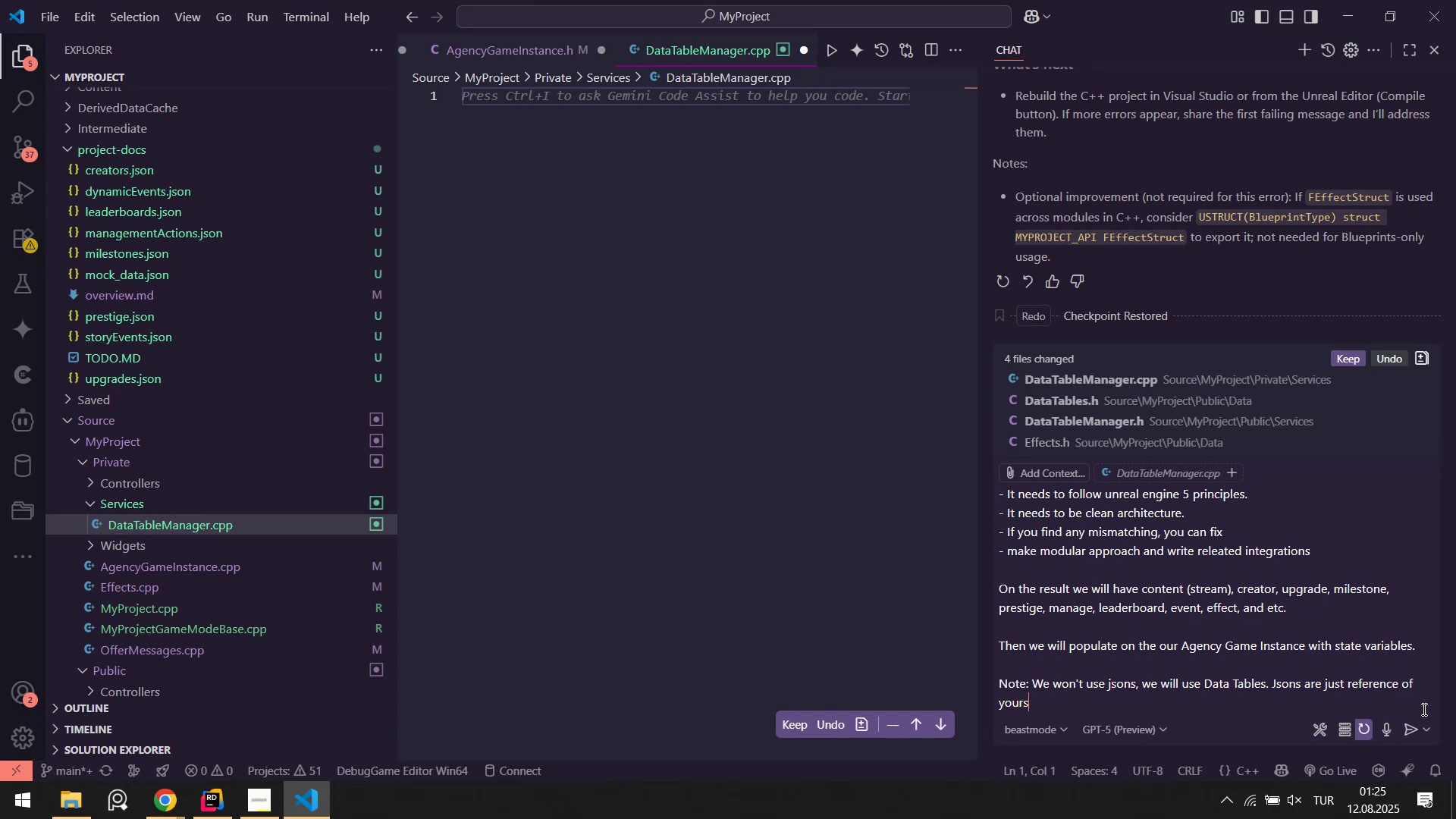 
hold_key(key=Backspace, duration=0.74)
 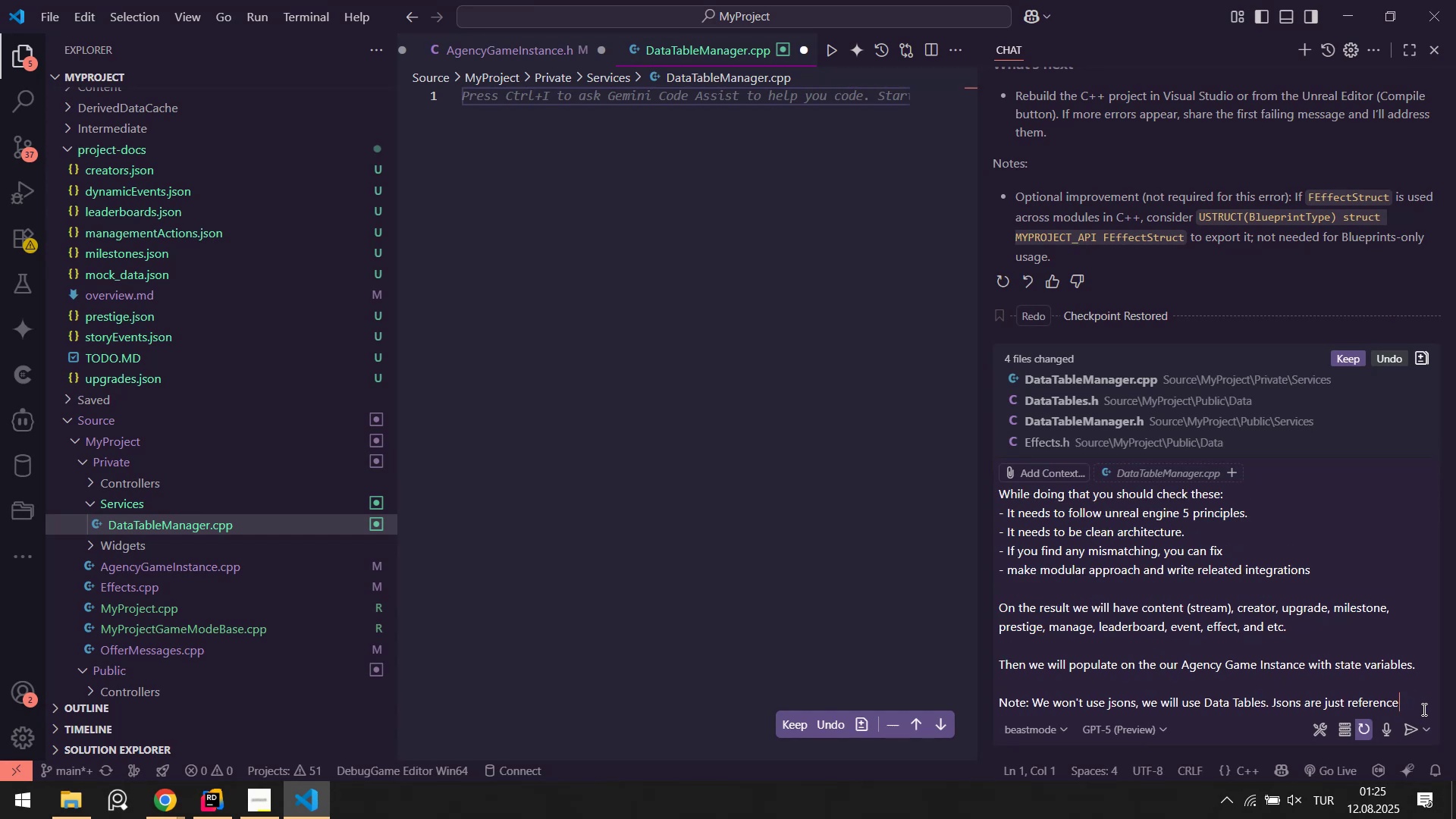 
key(Period)
 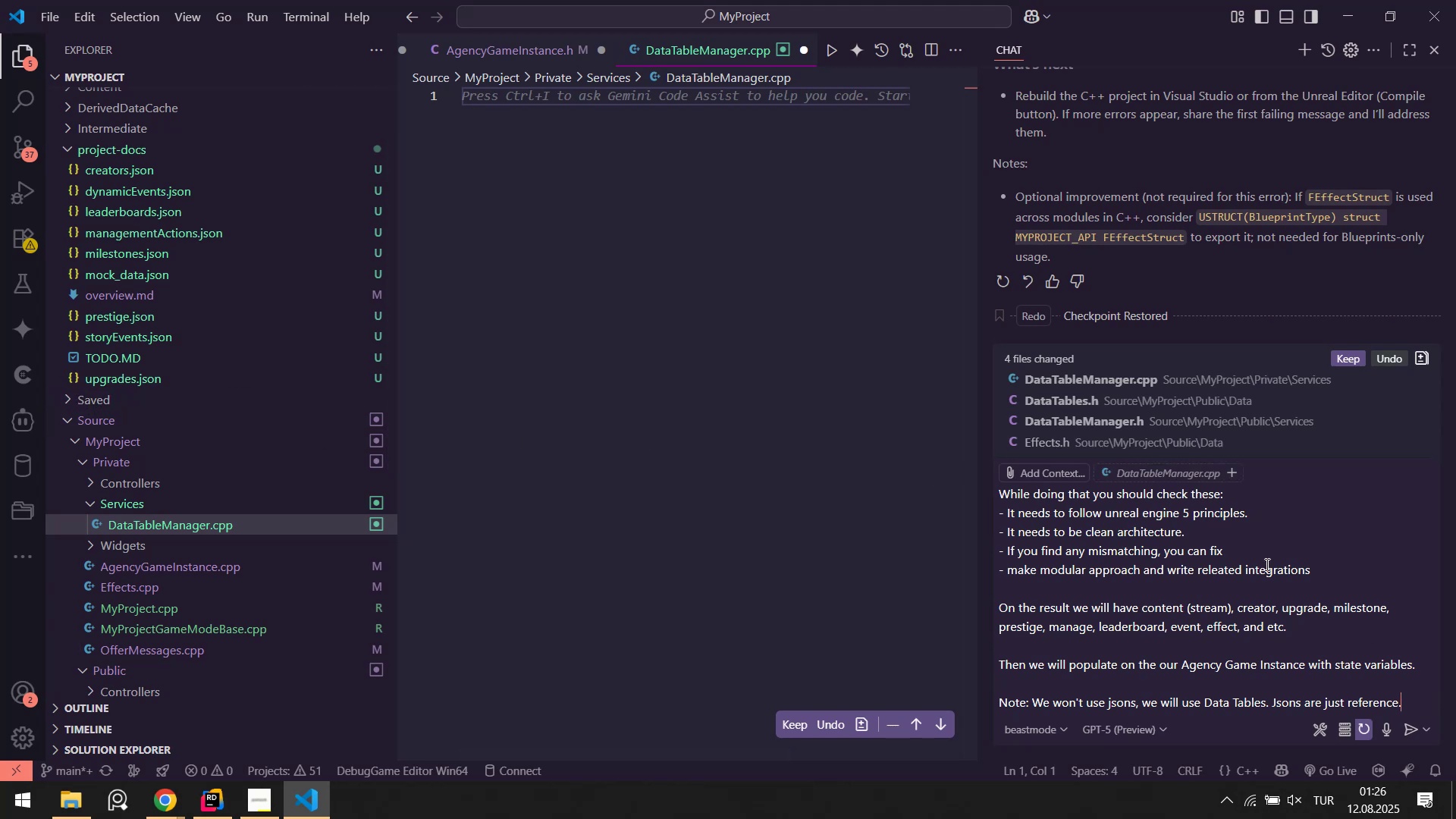 
wait(6.04)
 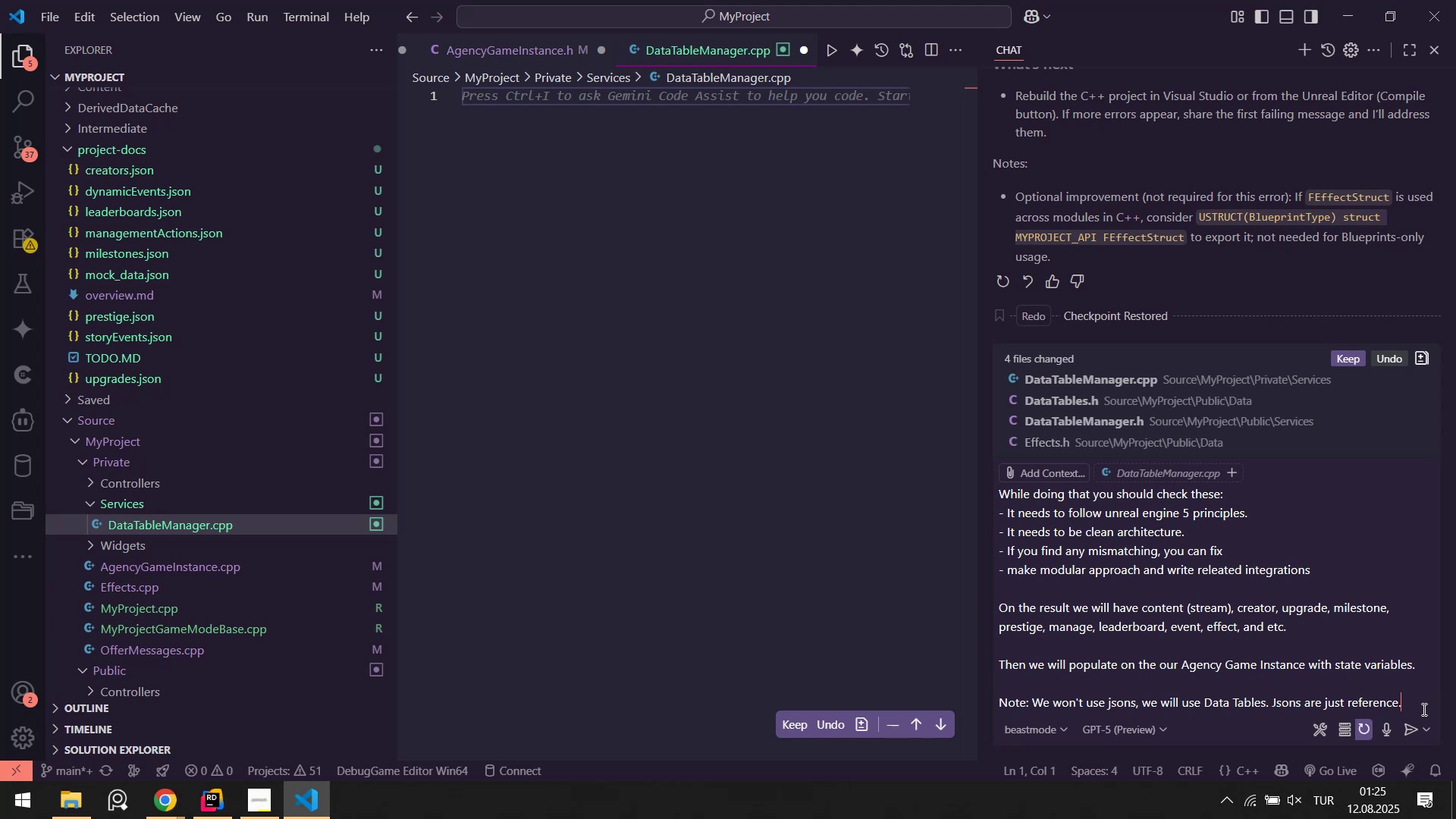 
left_click([1413, 729])
 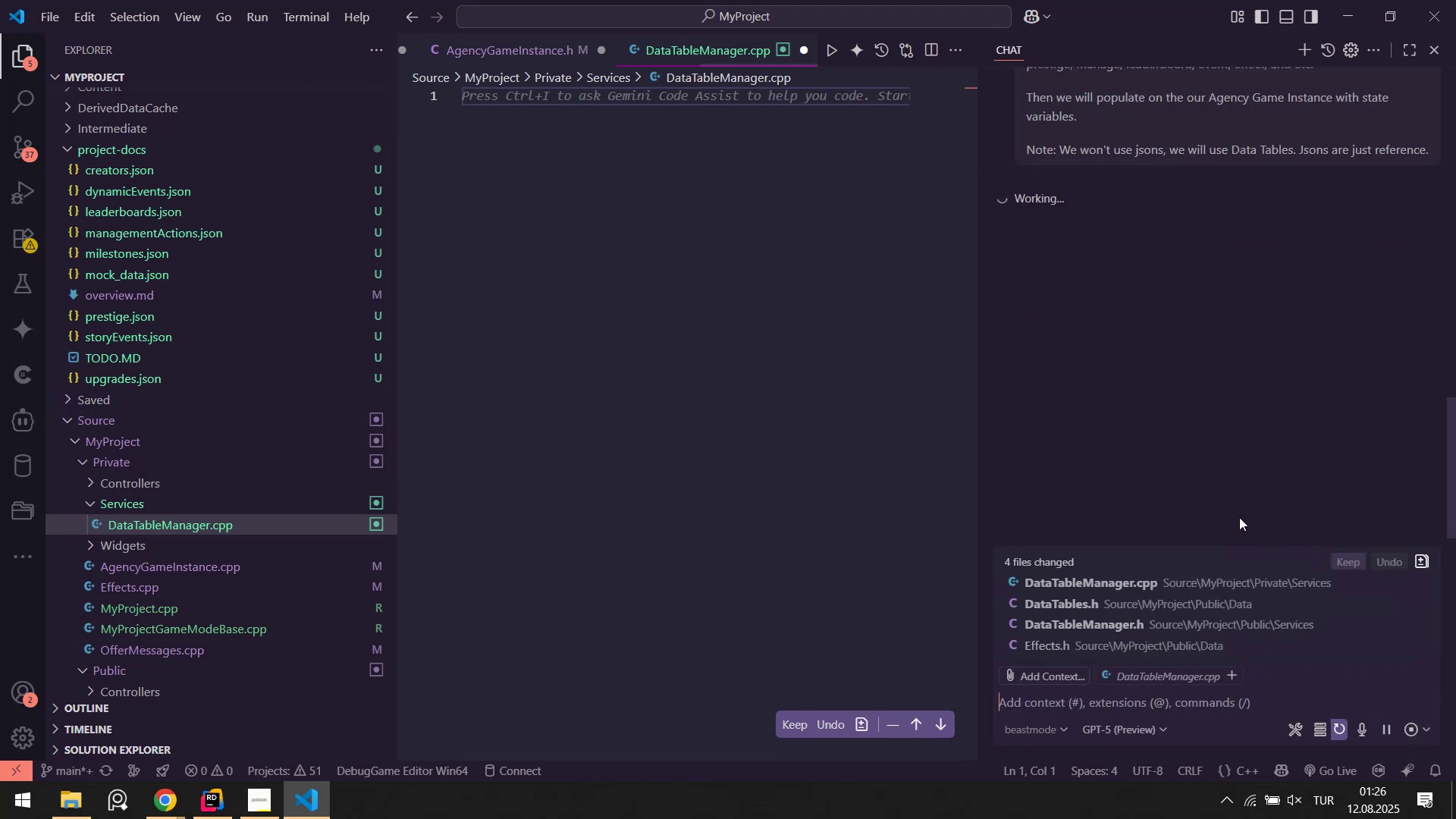 
scroll: coordinate [1270, 452], scroll_direction: up, amount: 6.0
 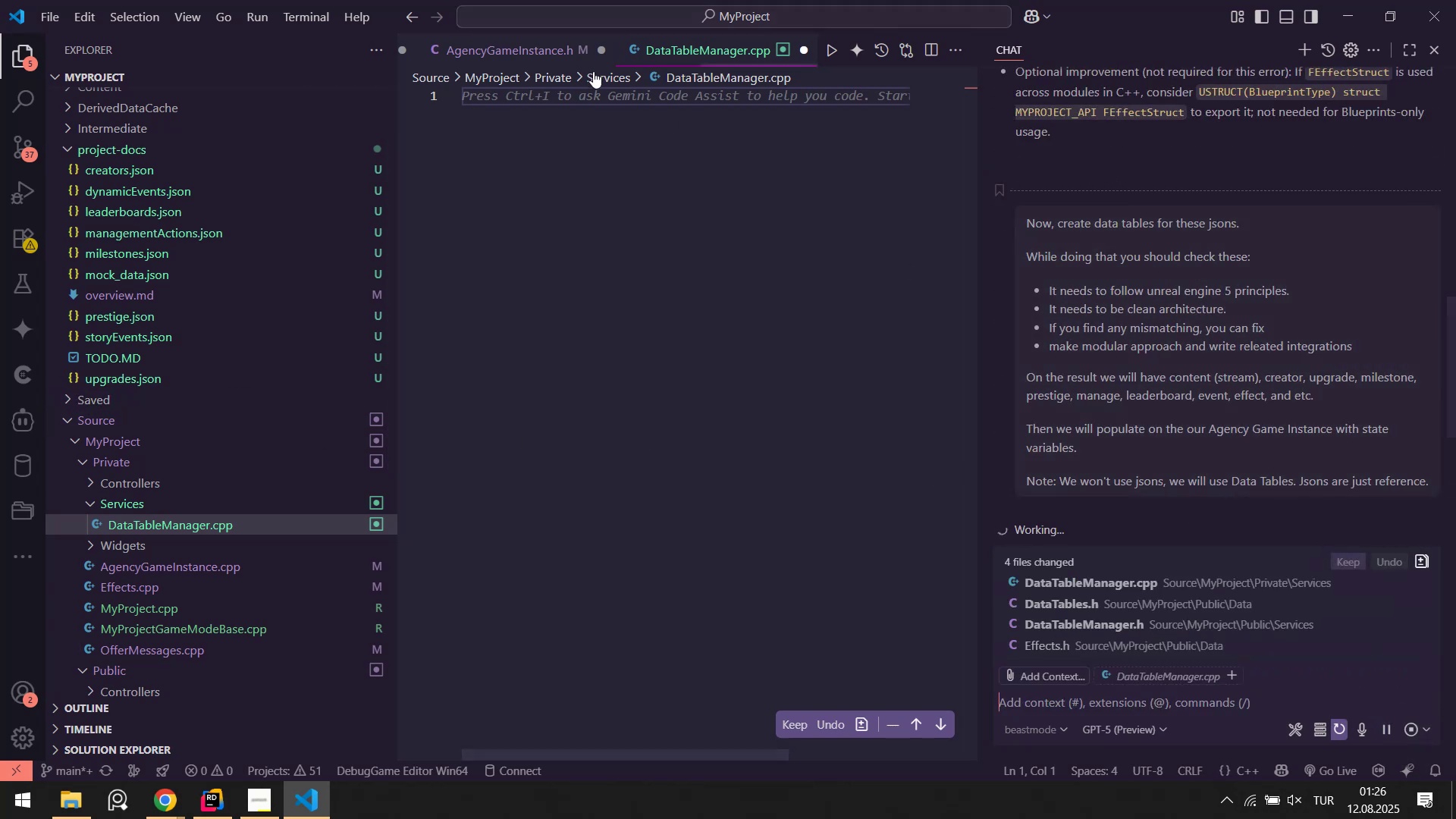 
right_click([682, 58])
 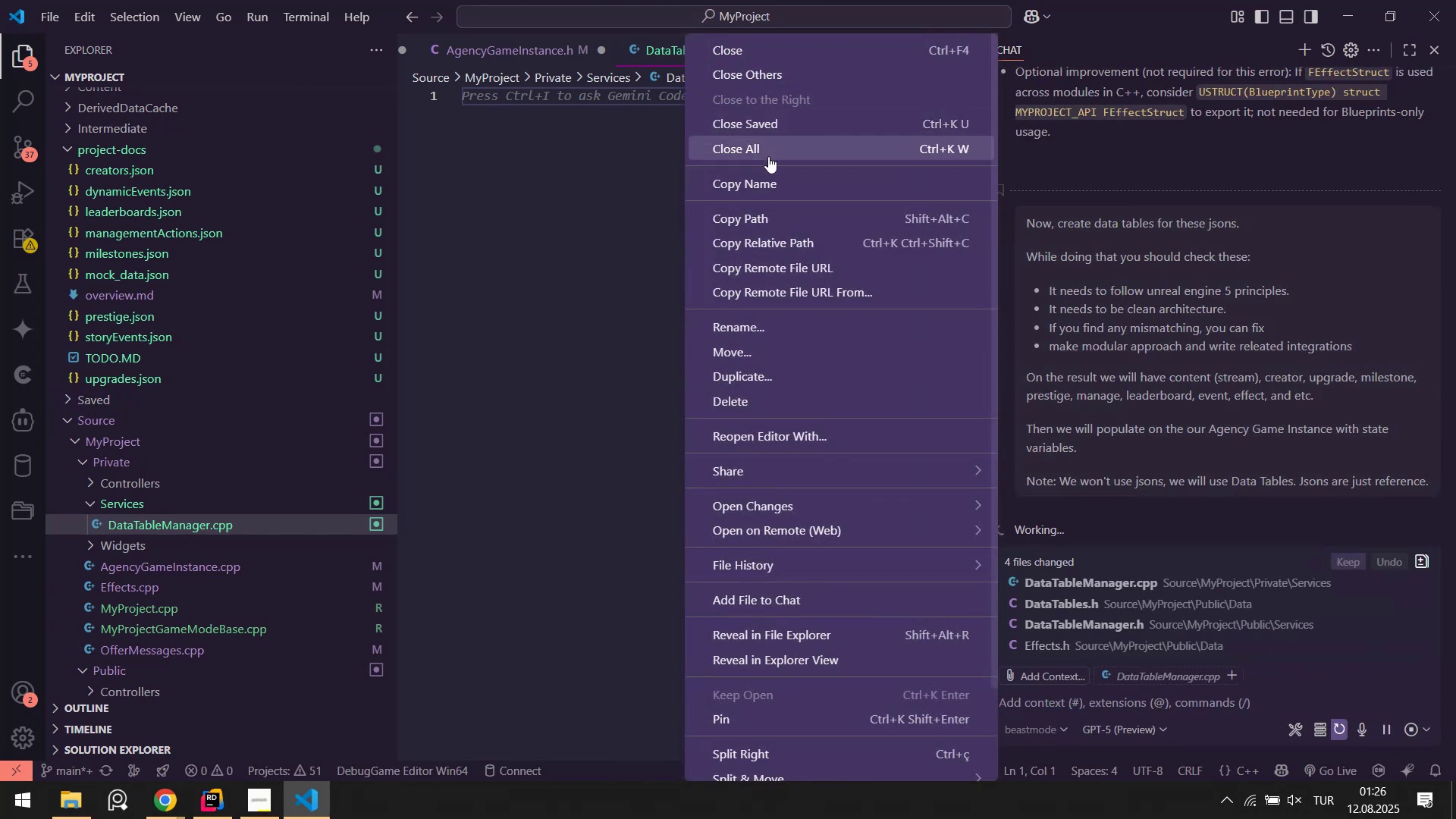 
left_click([769, 148])
 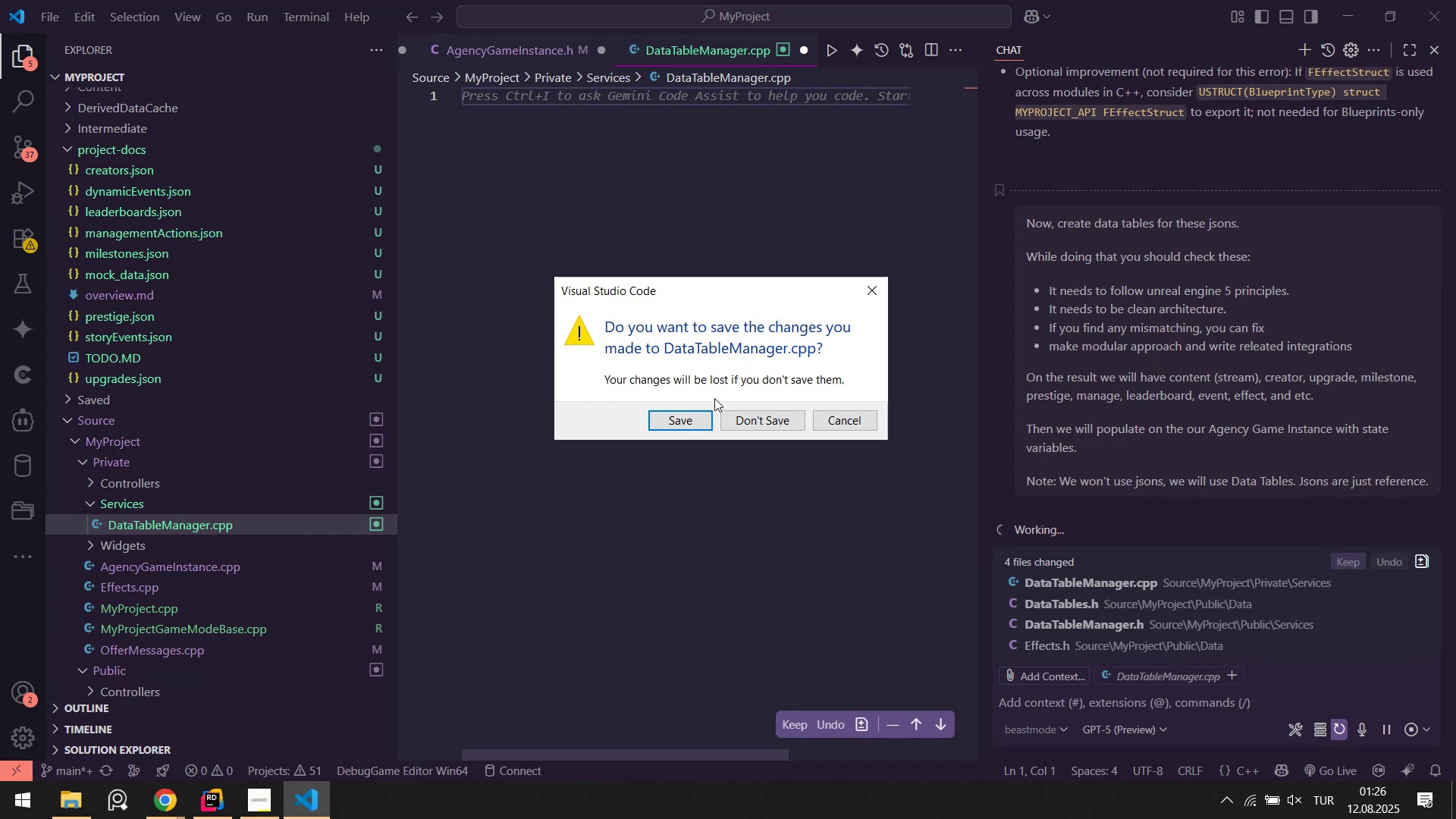 
left_click([689, 413])
 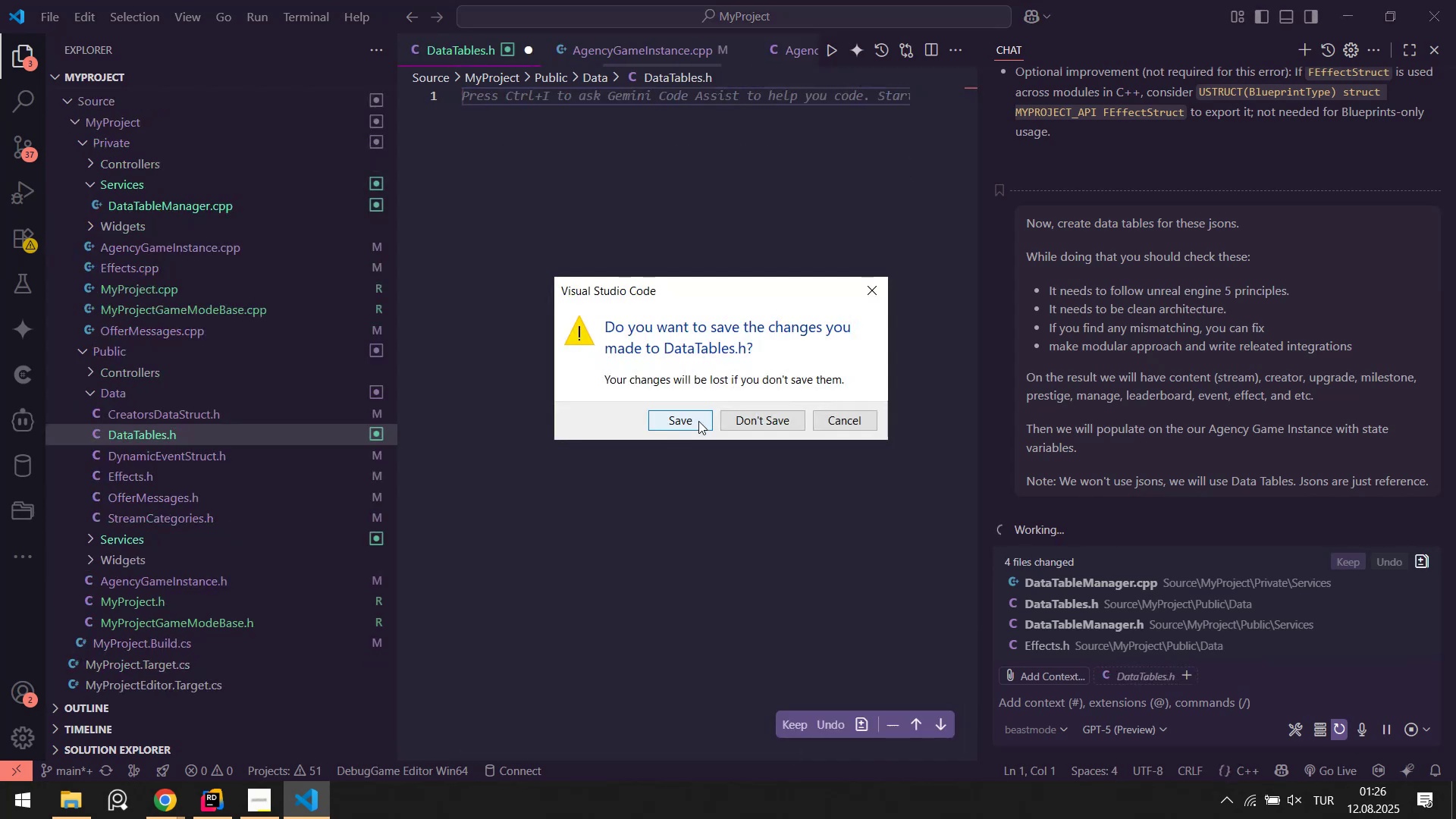 
double_click([698, 421])
 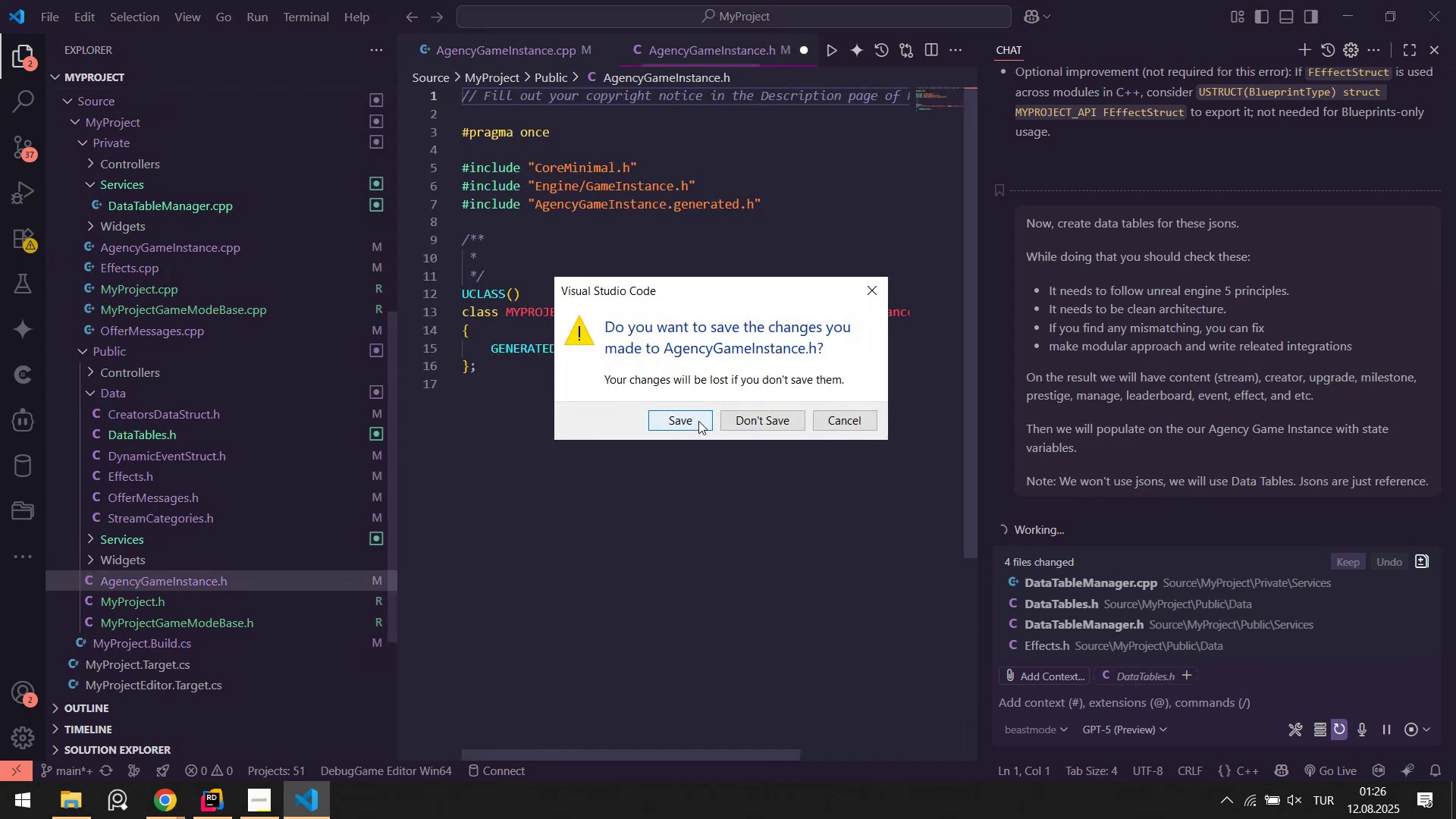 
triple_click([698, 421])
 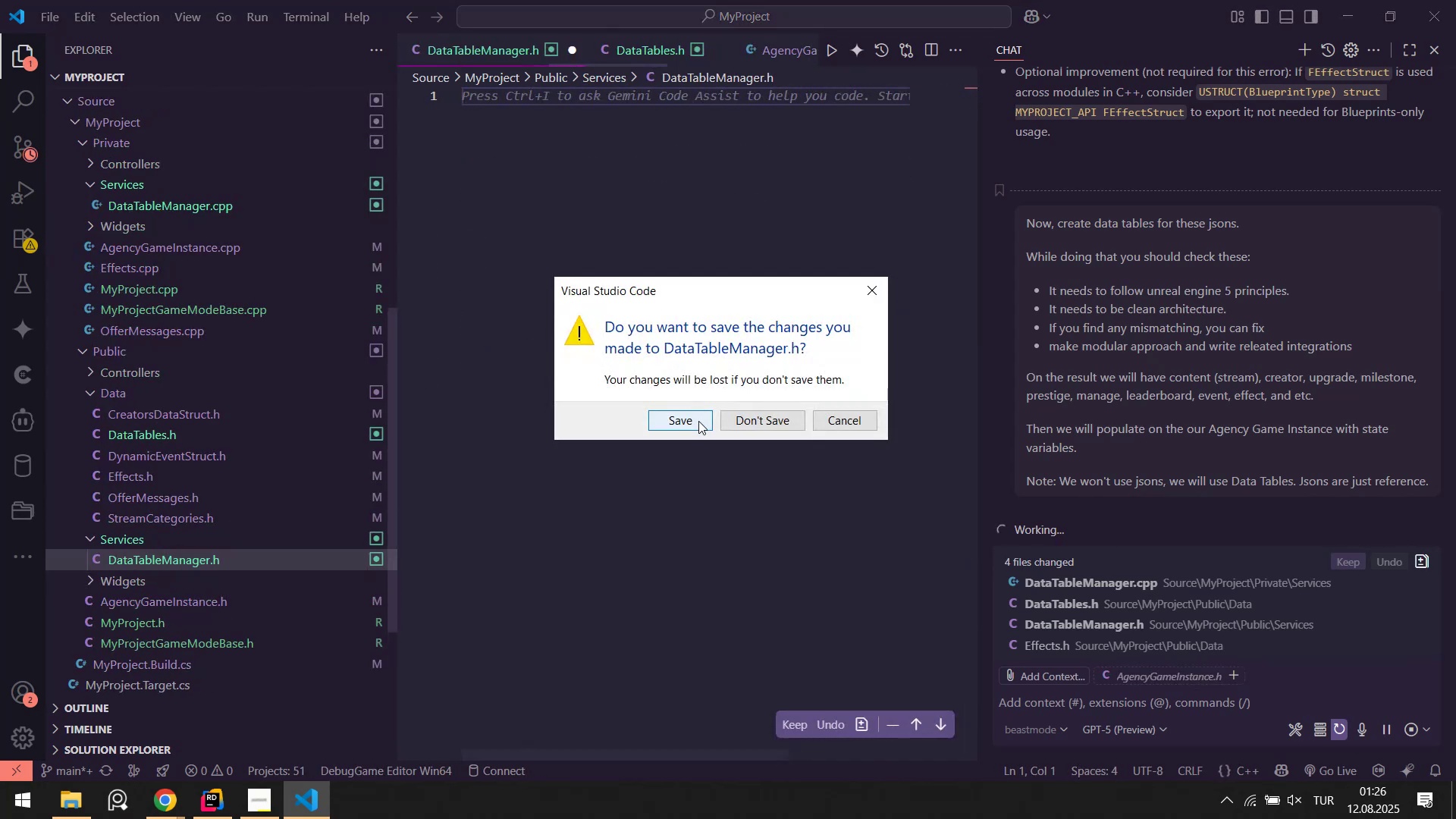 
triple_click([698, 421])
 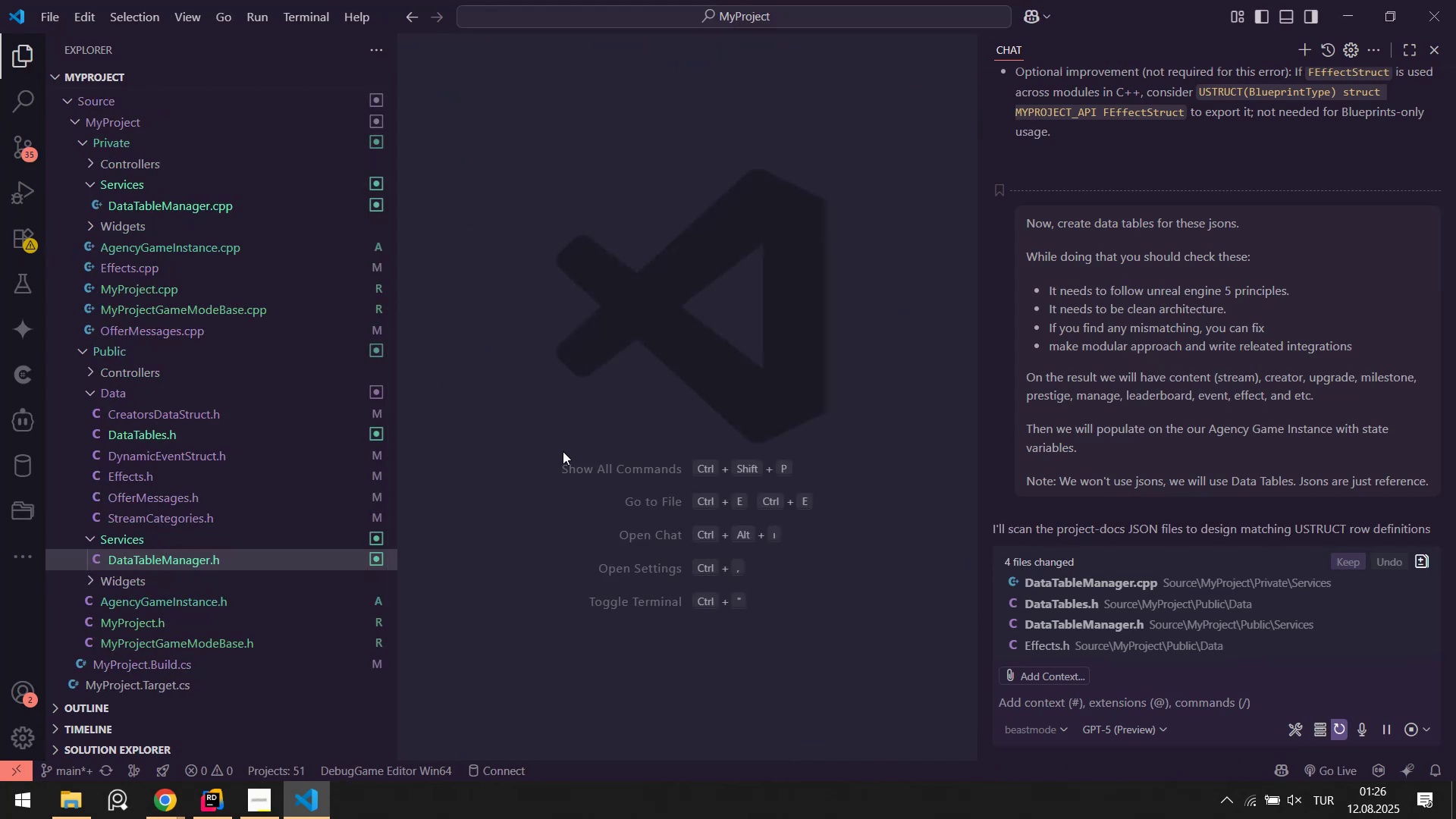 
scroll: coordinate [228, 567], scroll_direction: down, amount: 9.0
 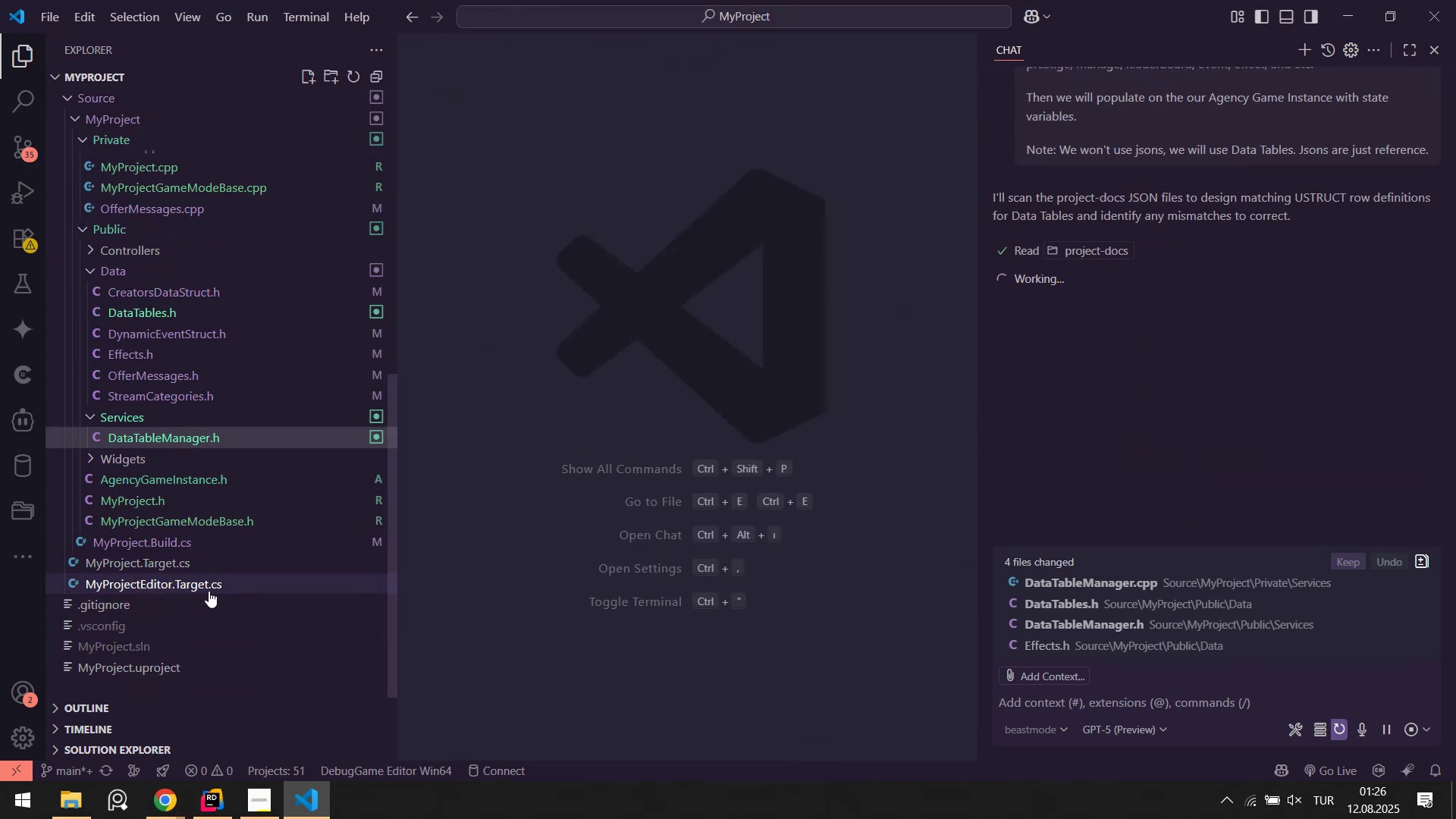 
scroll: coordinate [177, 357], scroll_direction: up, amount: 9.0
 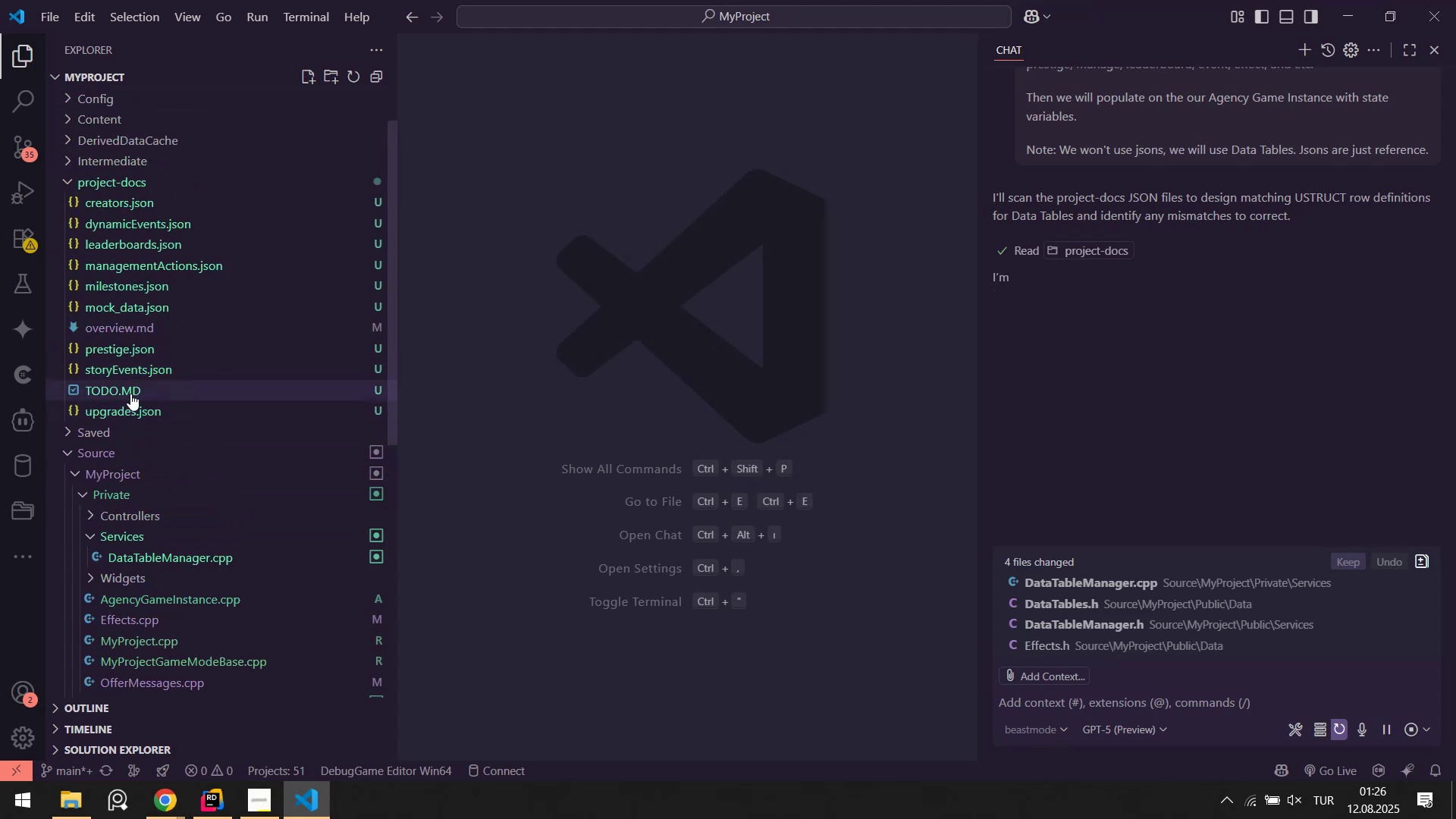 
left_click([130, 391])
 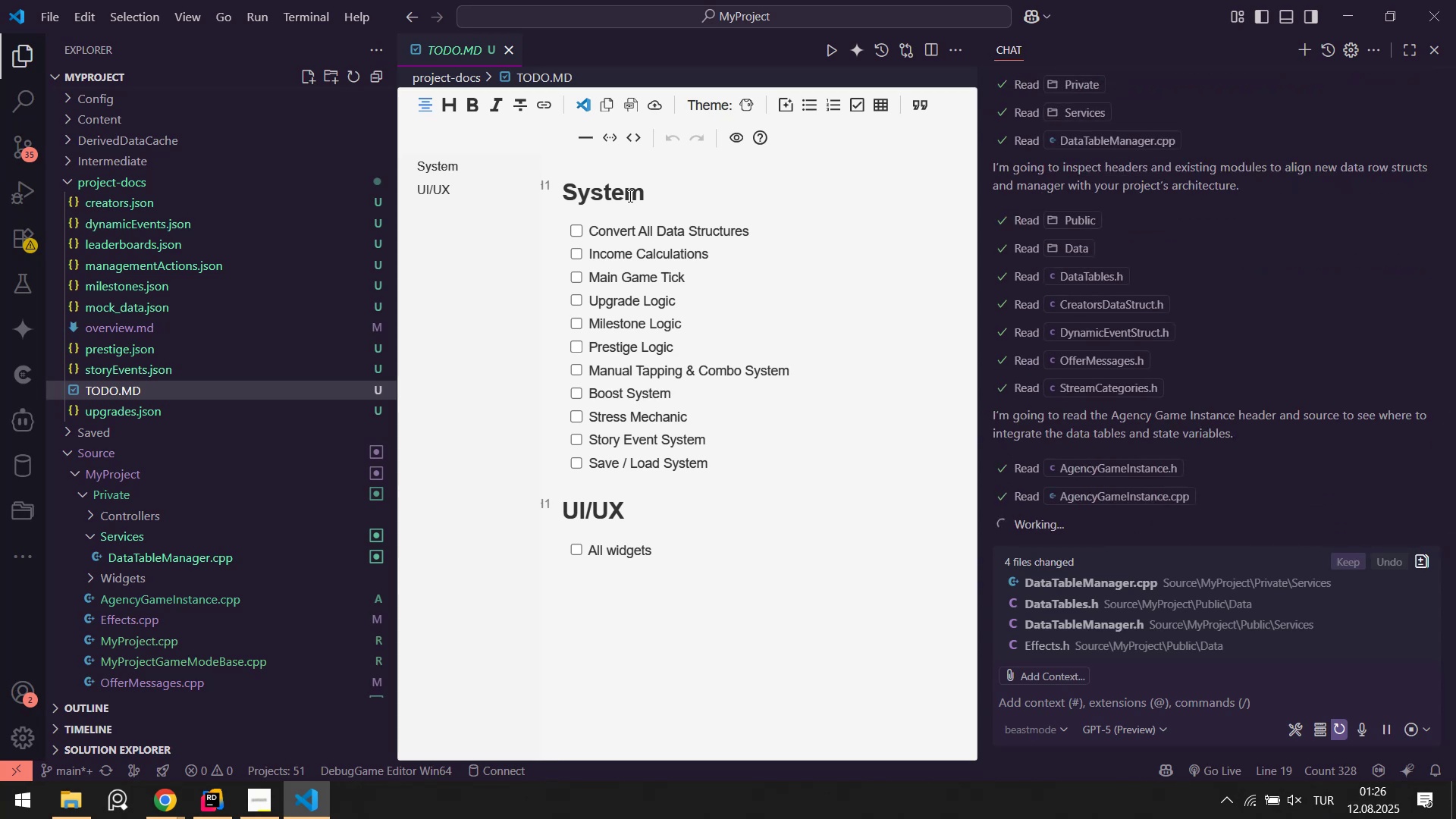 
wait(39.51)
 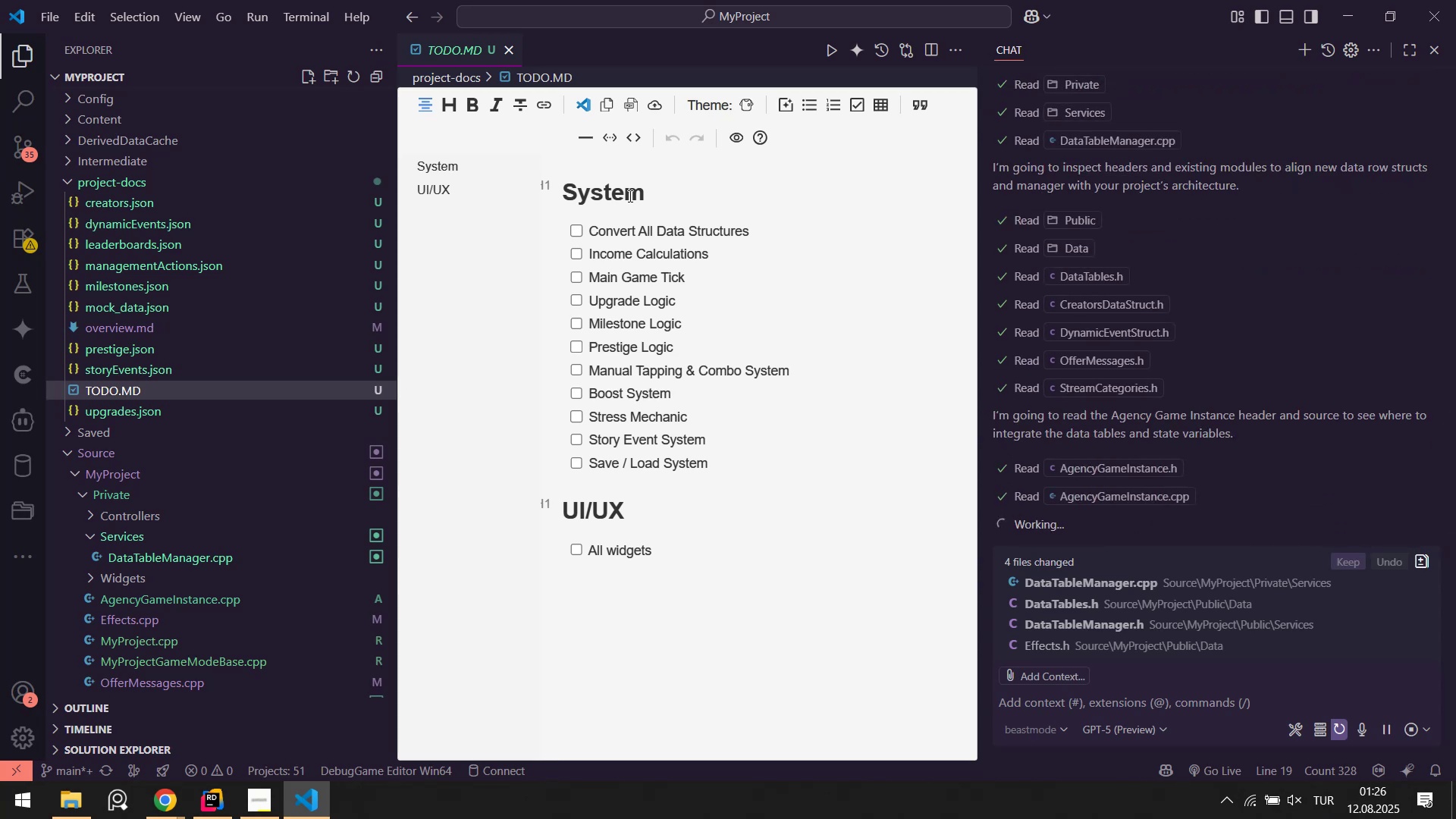 
middle_click([443, 55])
 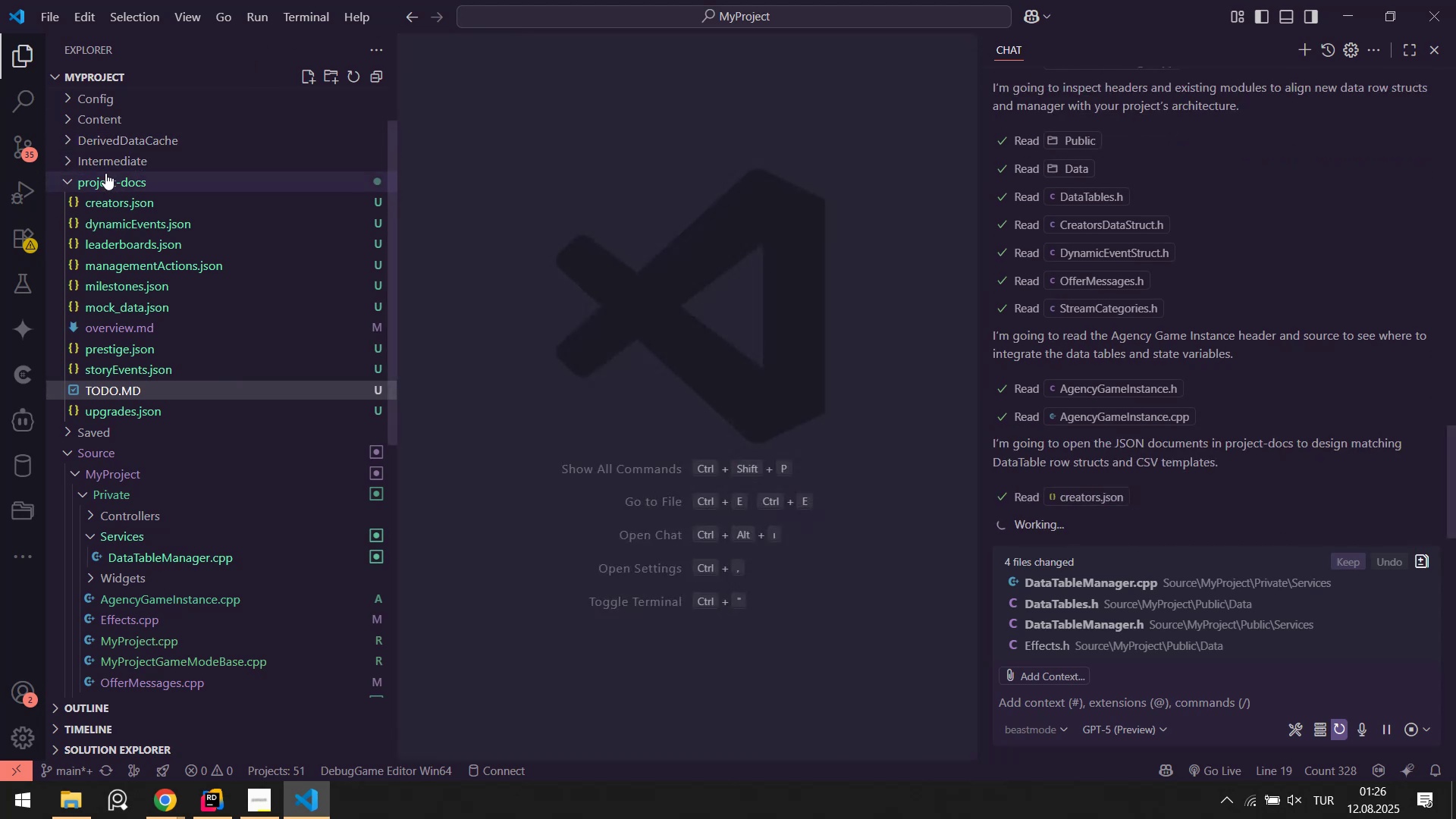 
left_click([111, 179])
 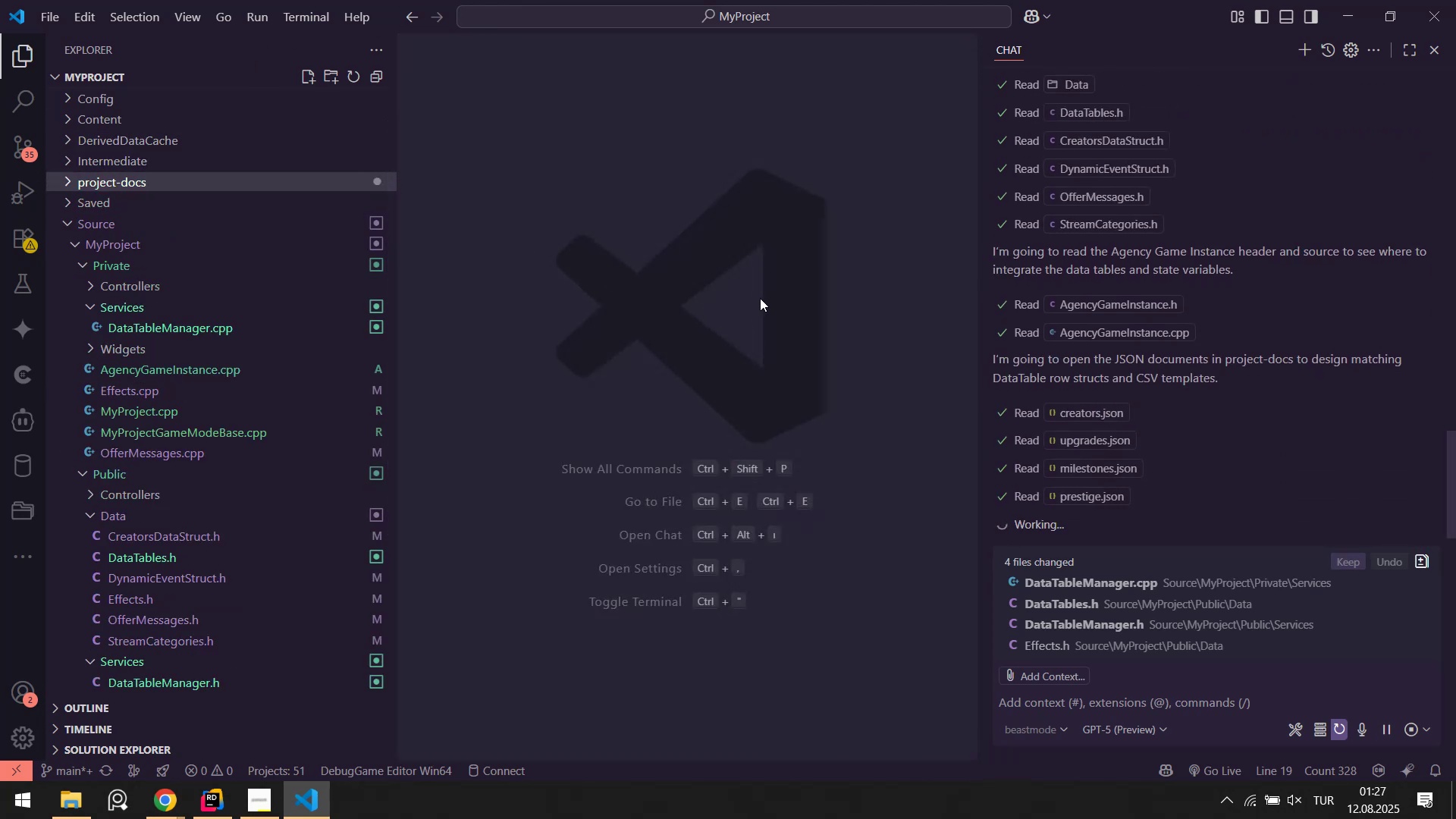 
wait(5.33)
 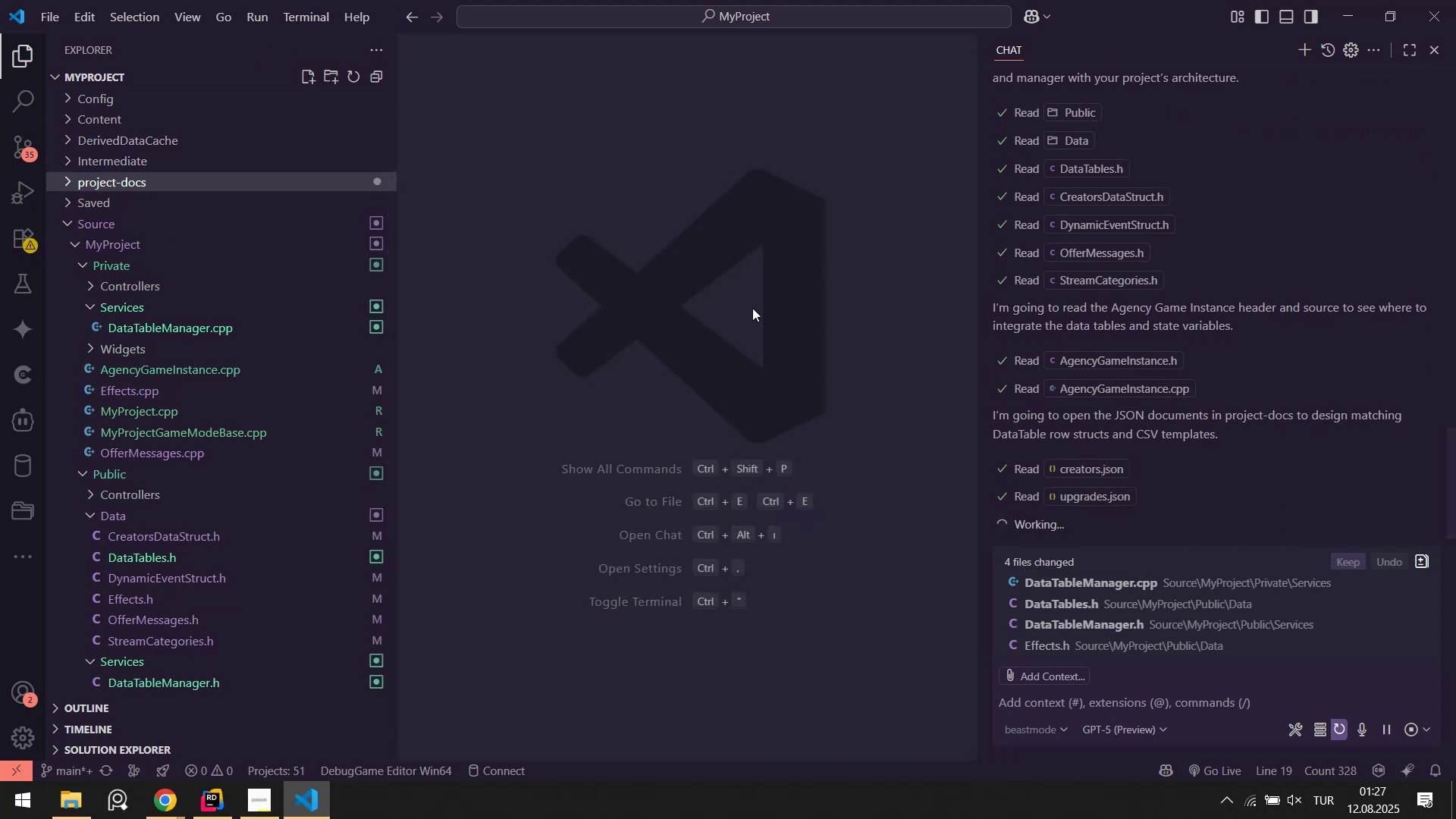 
left_click([163, 328])
 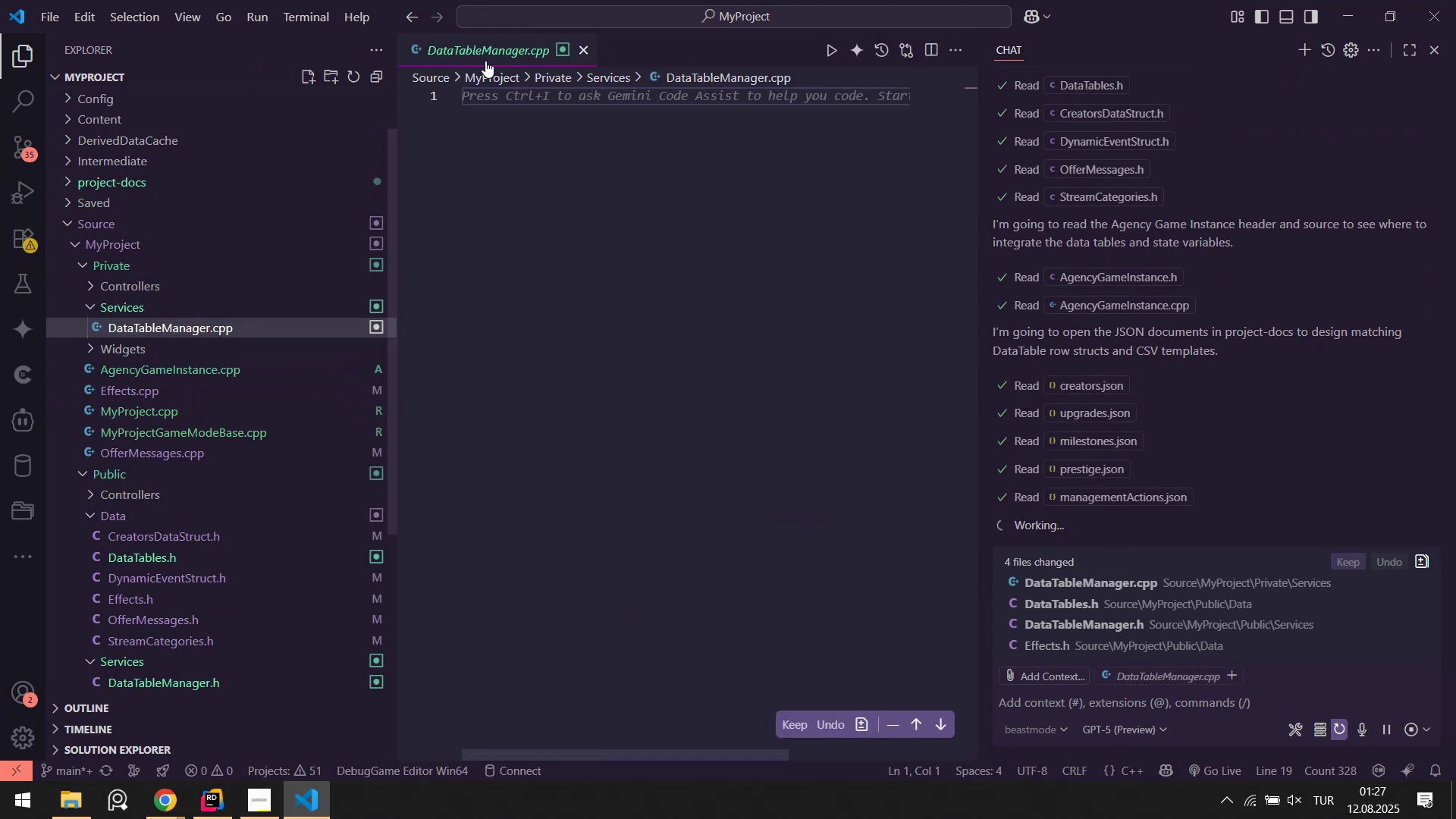 
middle_click([488, 60])
 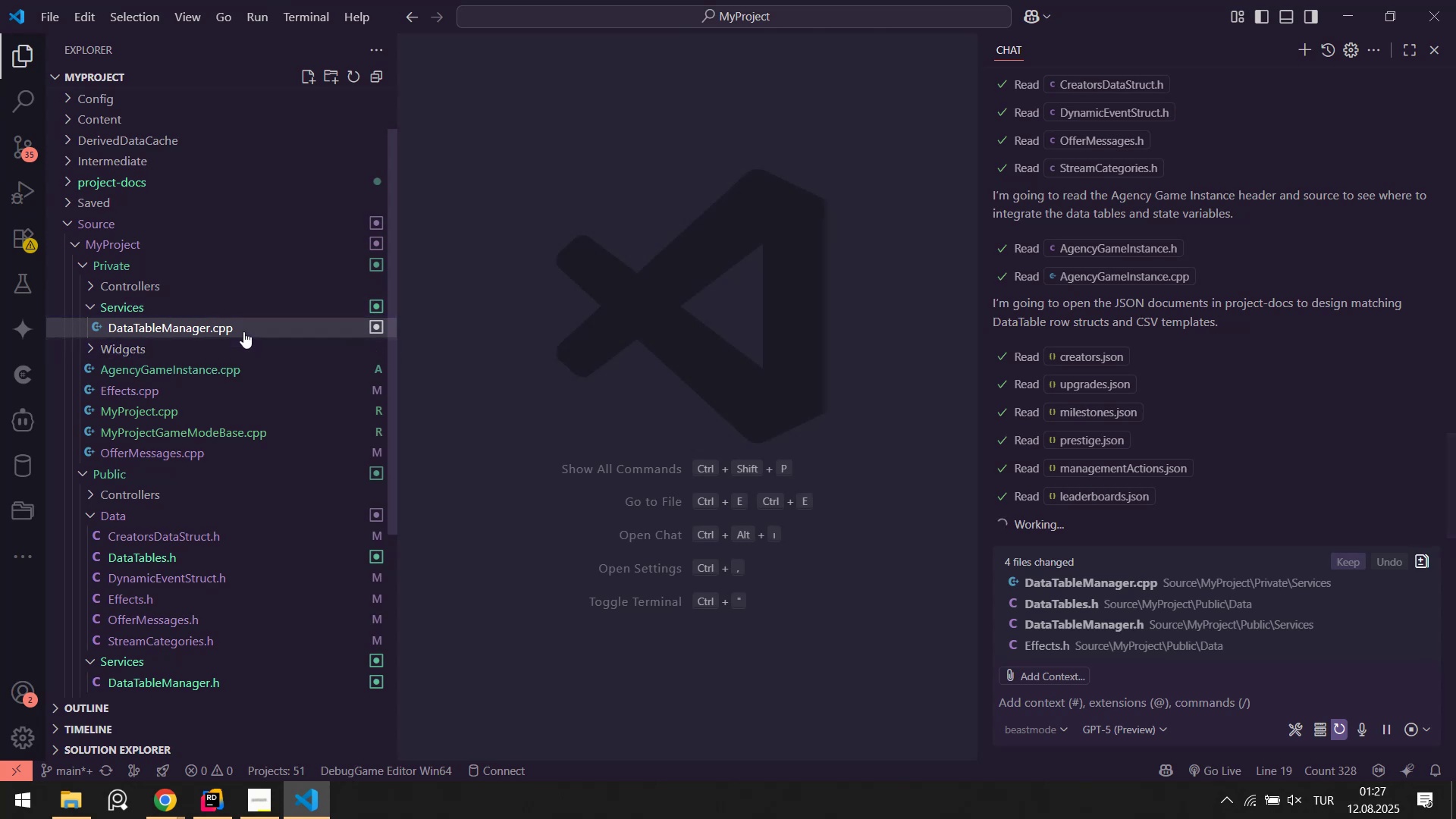 
left_click([217, 296])
 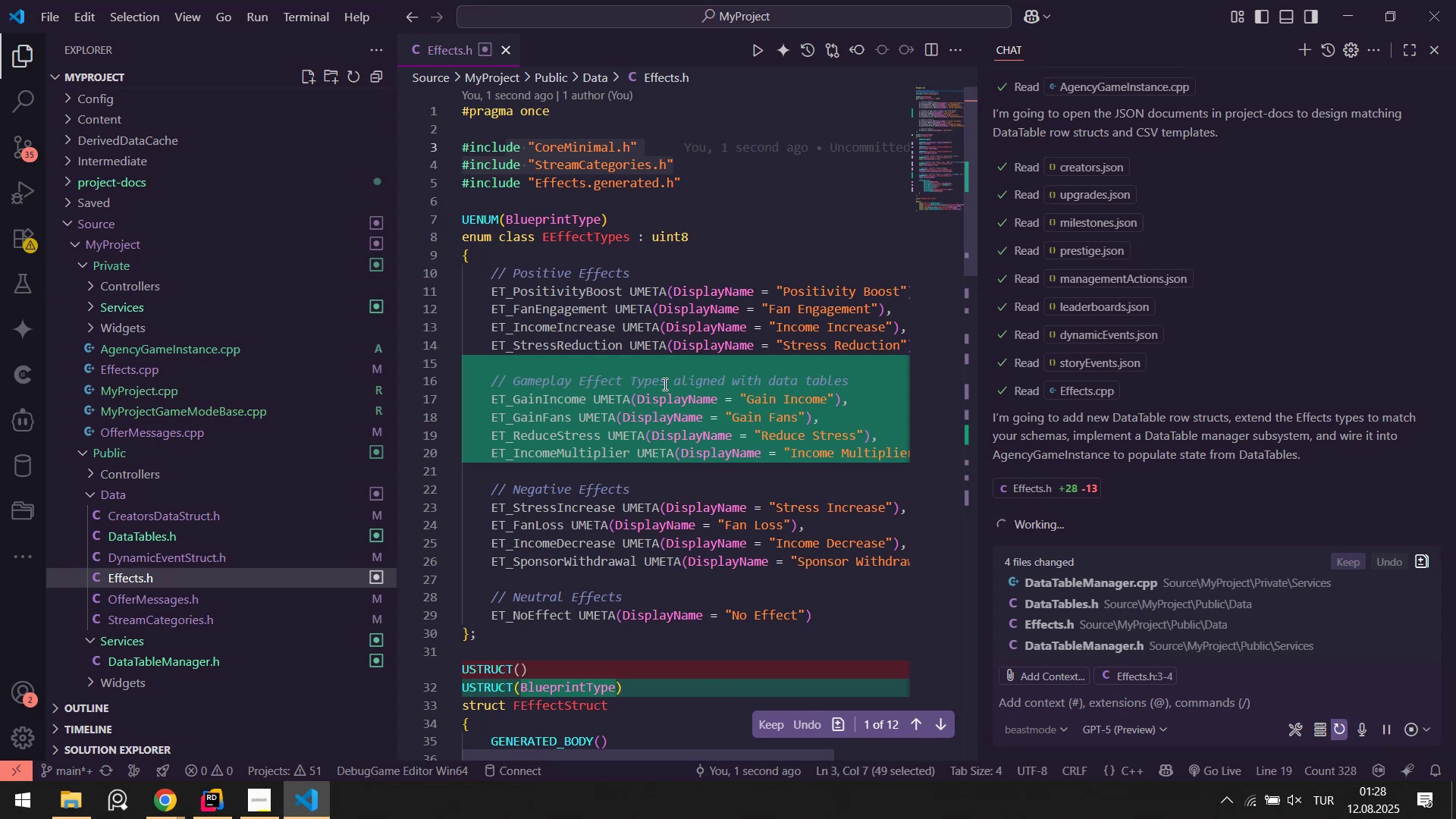 
wait(94.93)
 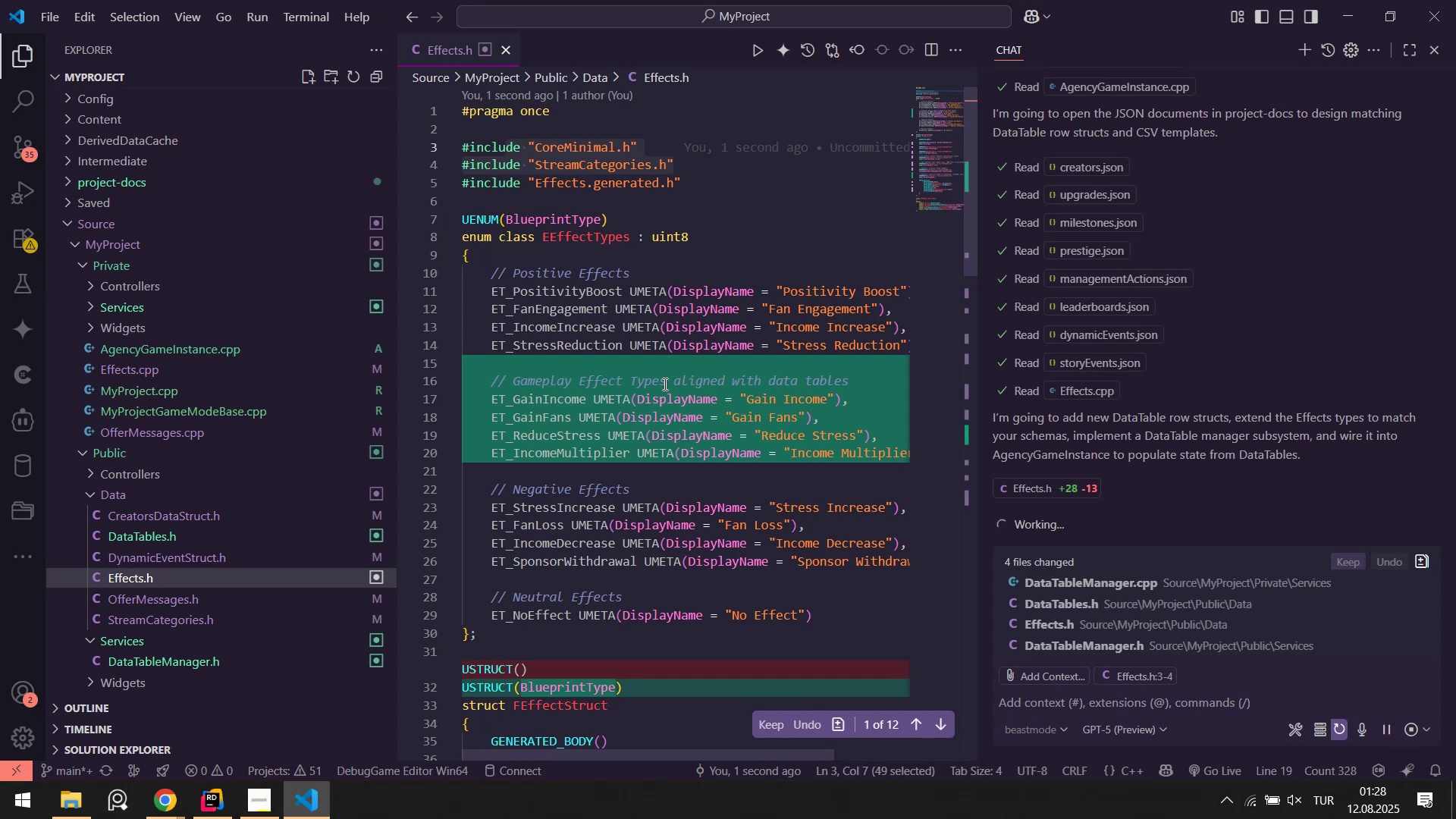 
scroll: coordinate [694, 303], scroll_direction: down, amount: 6.0
 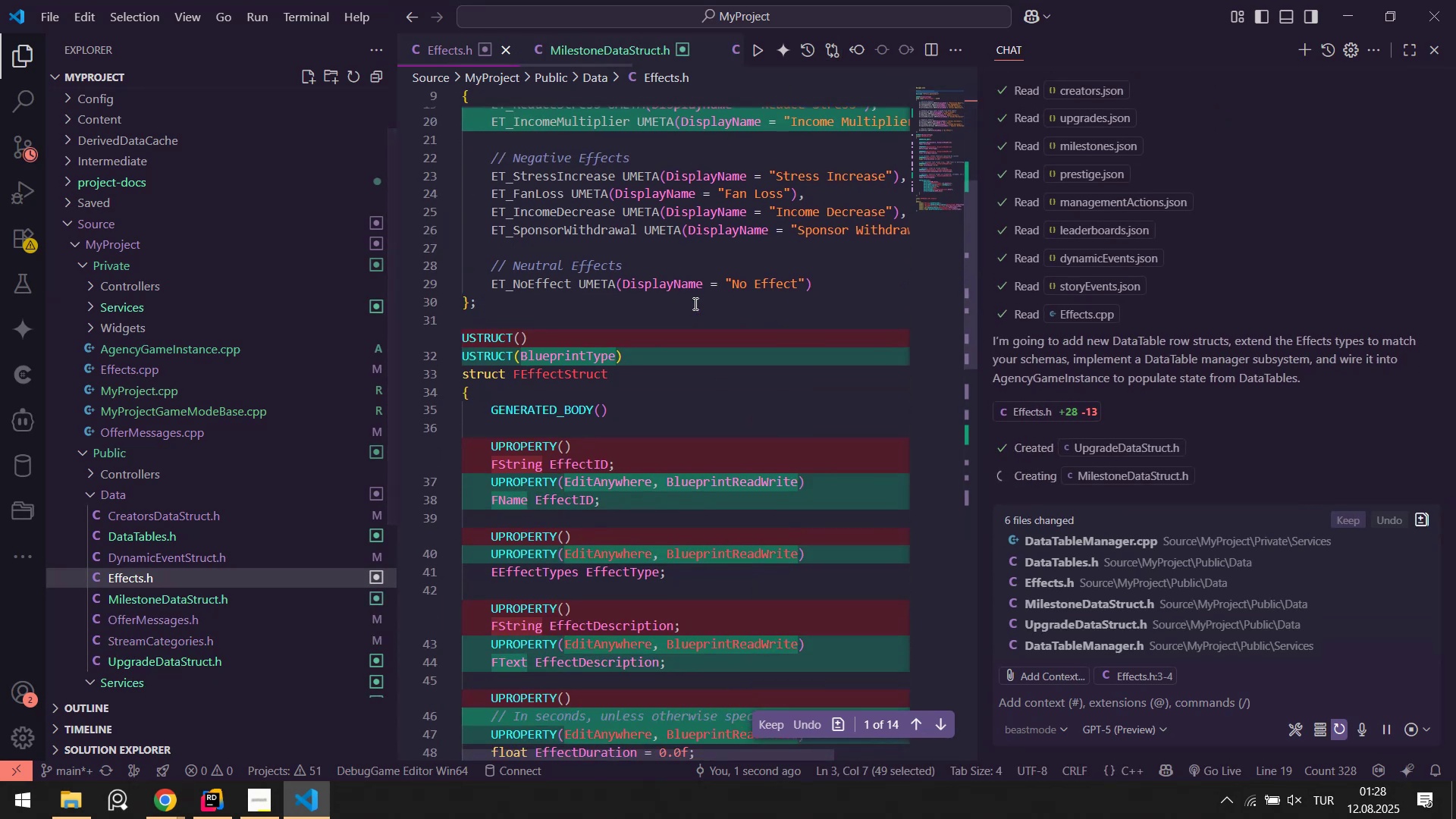 
scroll: coordinate [694, 303], scroll_direction: up, amount: 5.0
 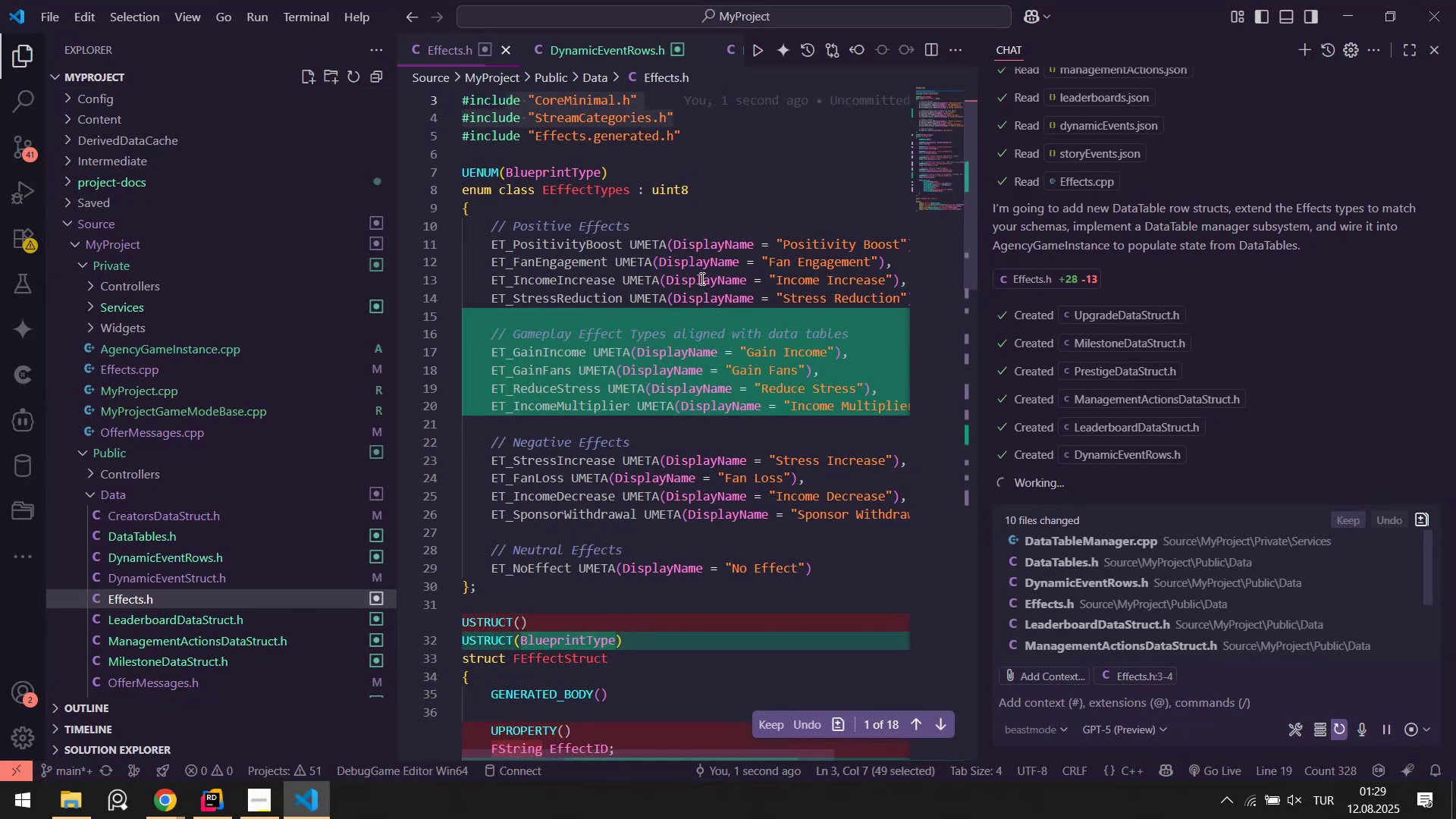 
wait(33.32)
 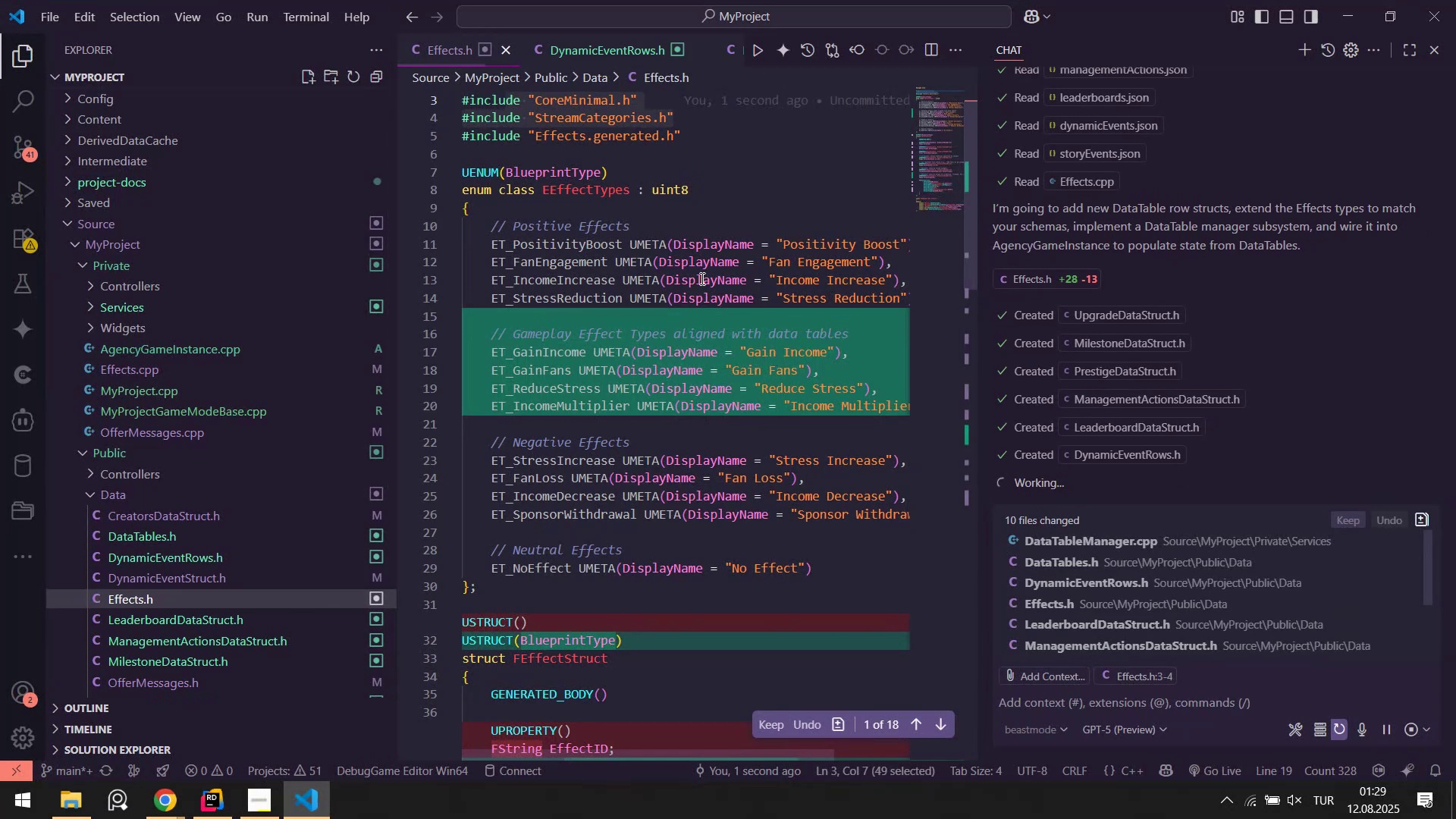 
left_click([196, 814])
 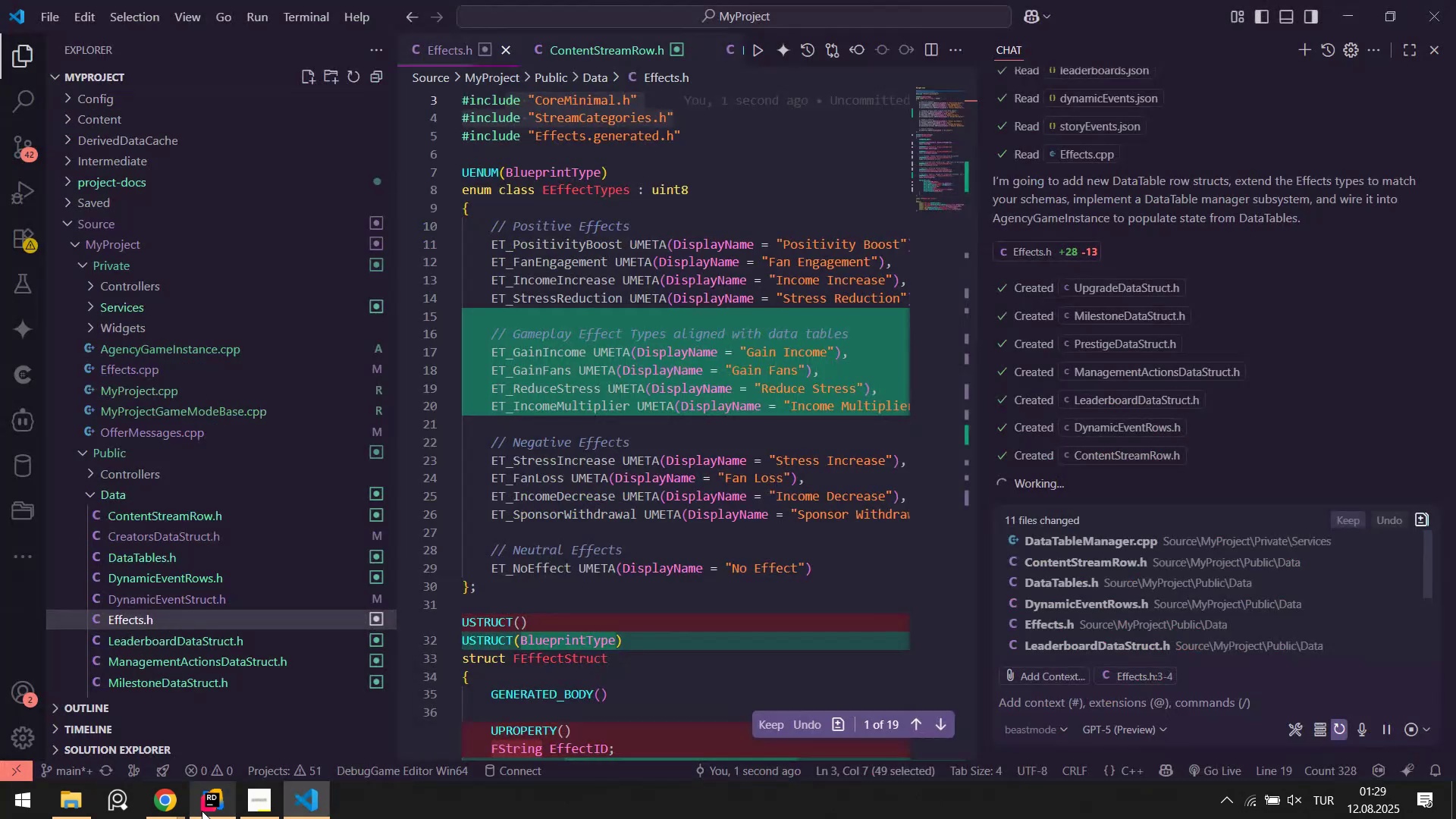 
double_click([202, 811])
 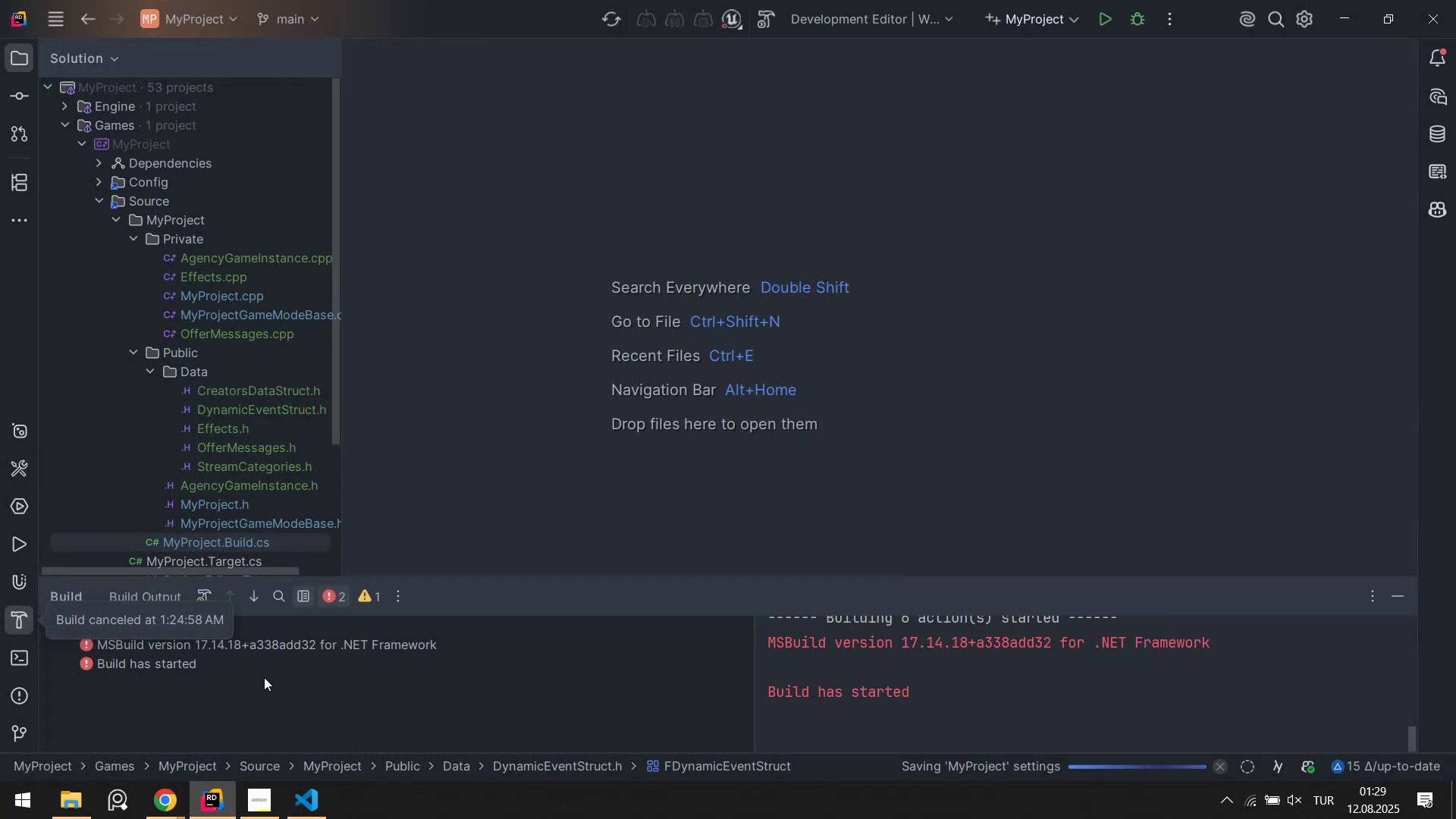 
left_click([272, 682])
 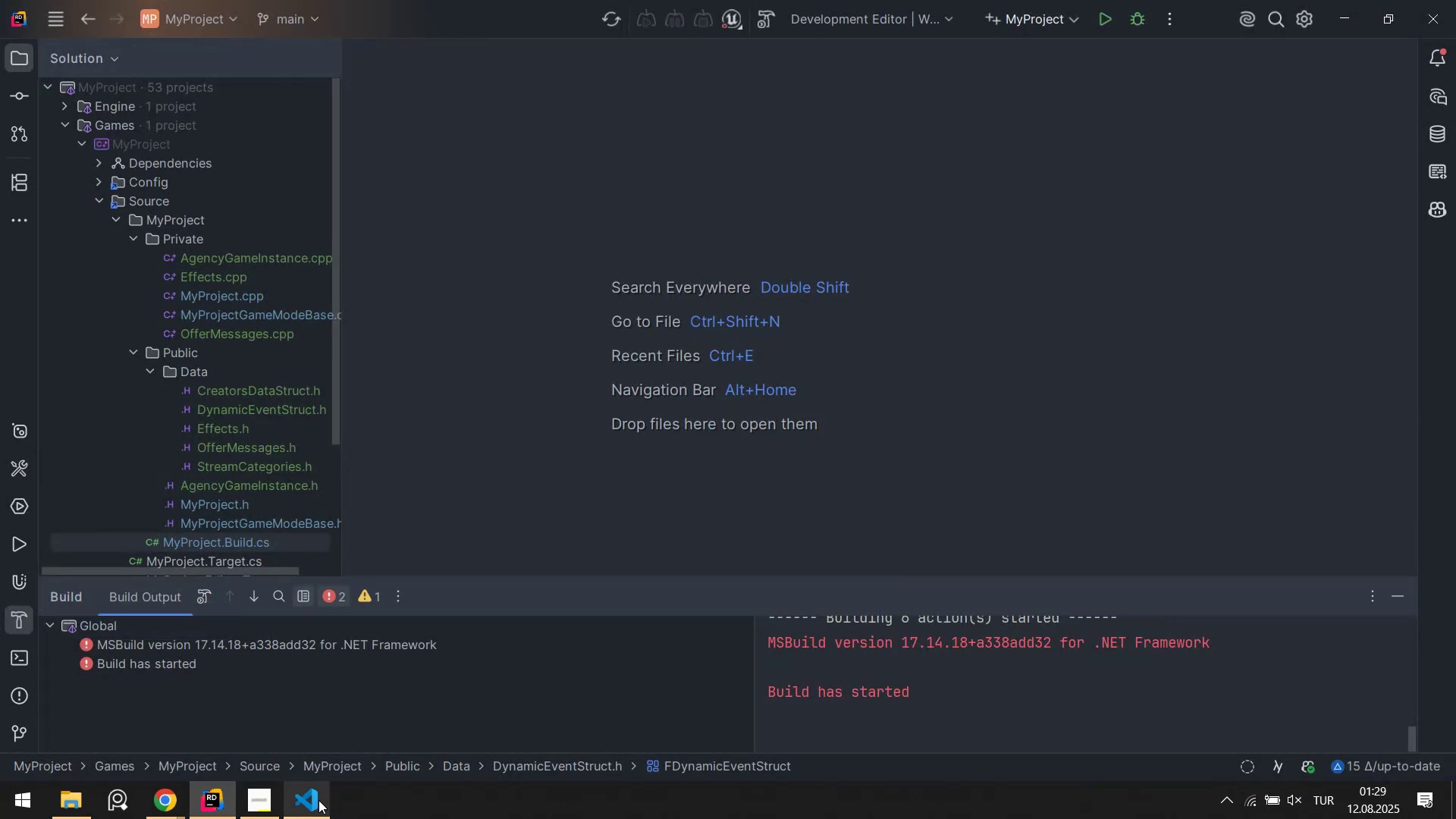 
left_click([314, 811])
 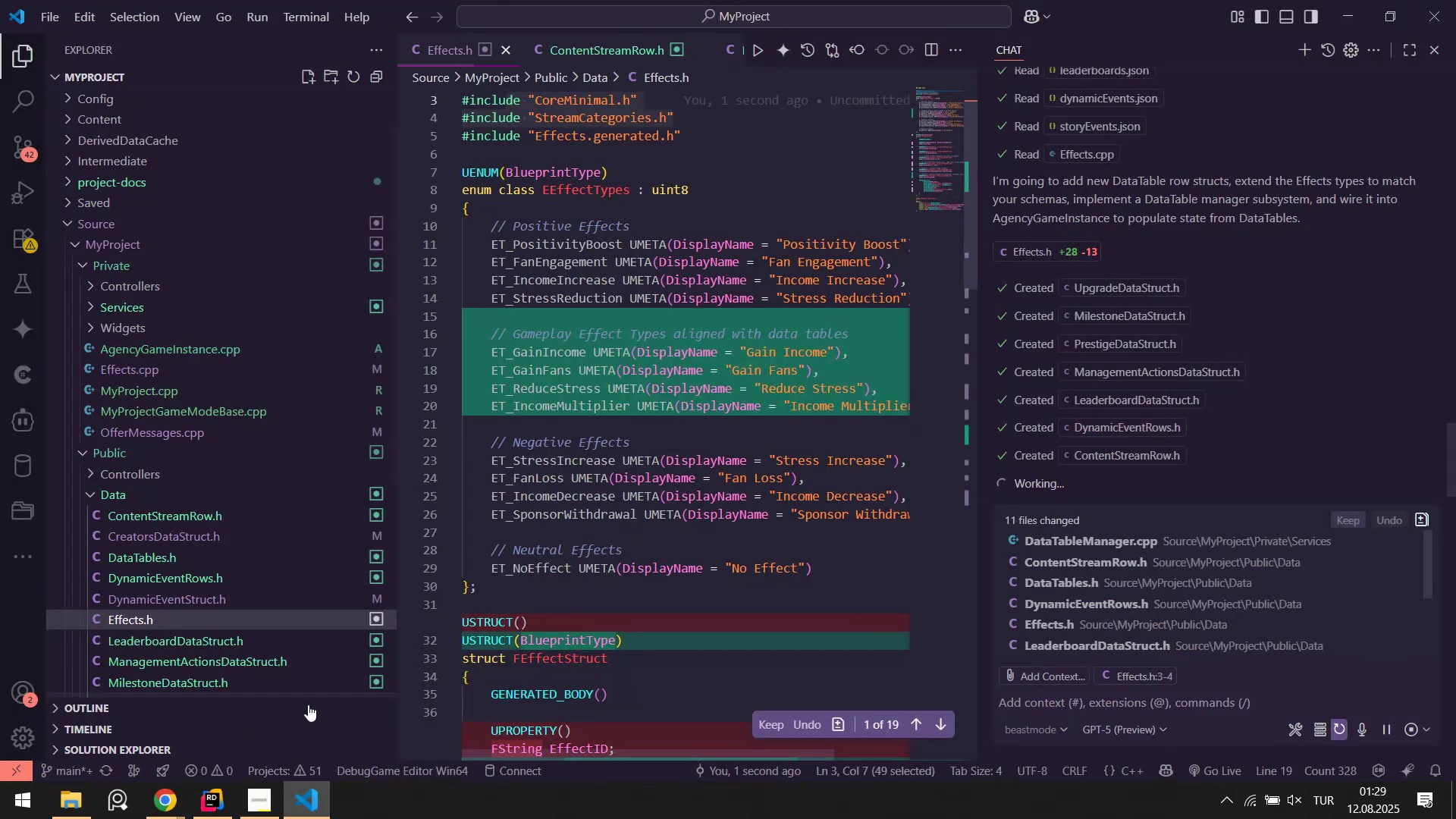 
scroll: coordinate [217, 377], scroll_direction: up, amount: 7.0
 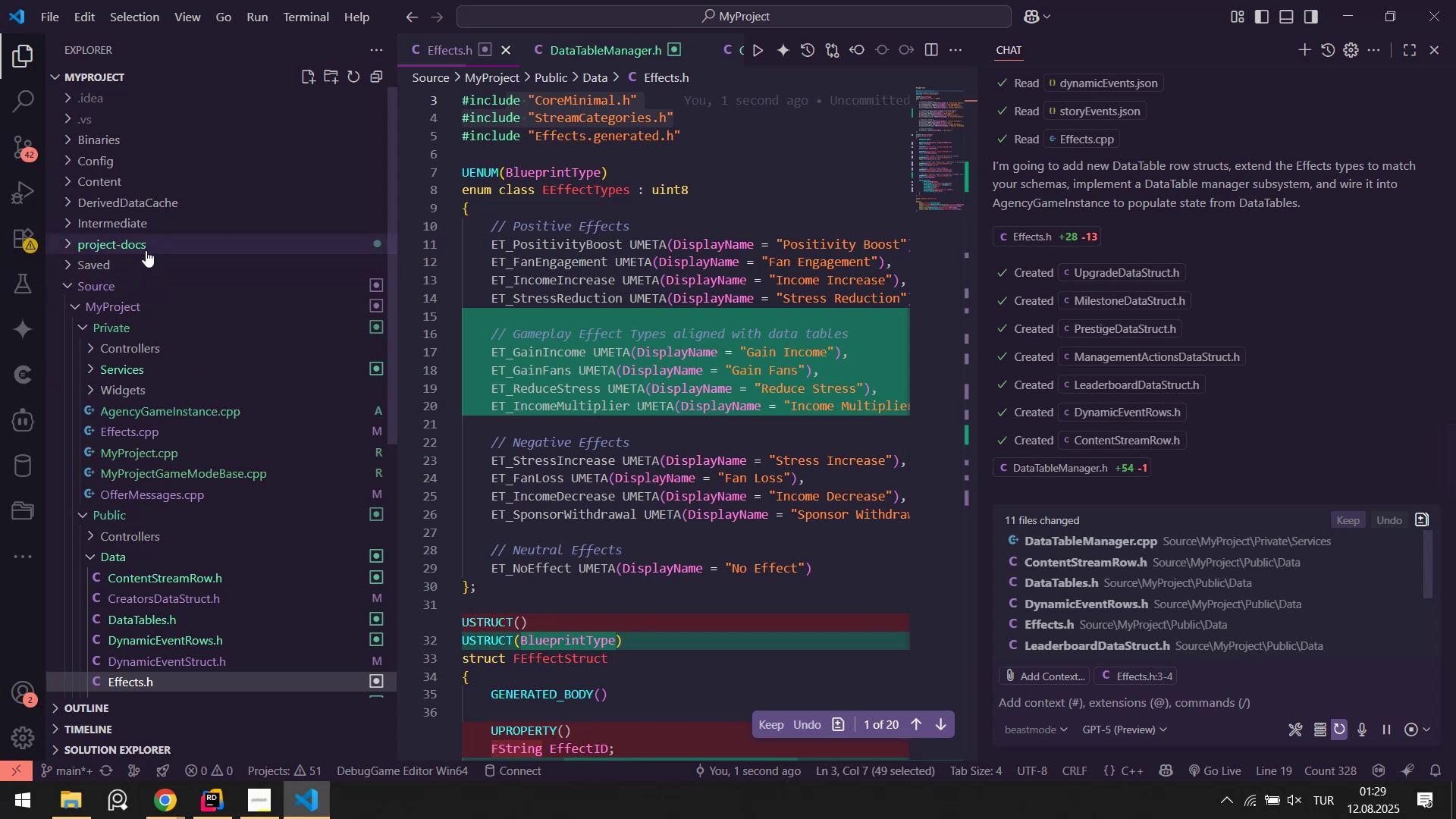 
left_click([148, 245])
 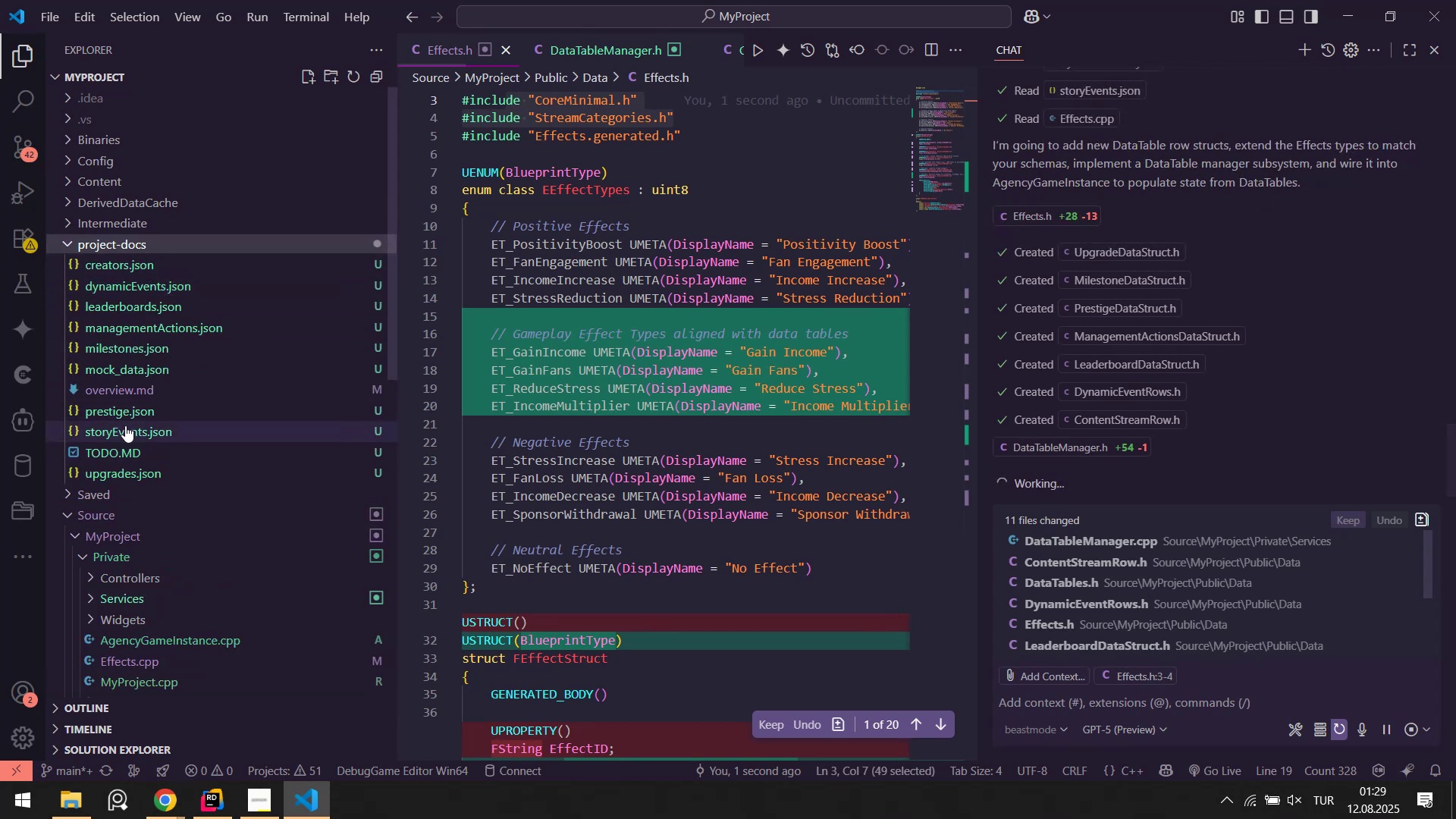 
left_click([147, 390])
 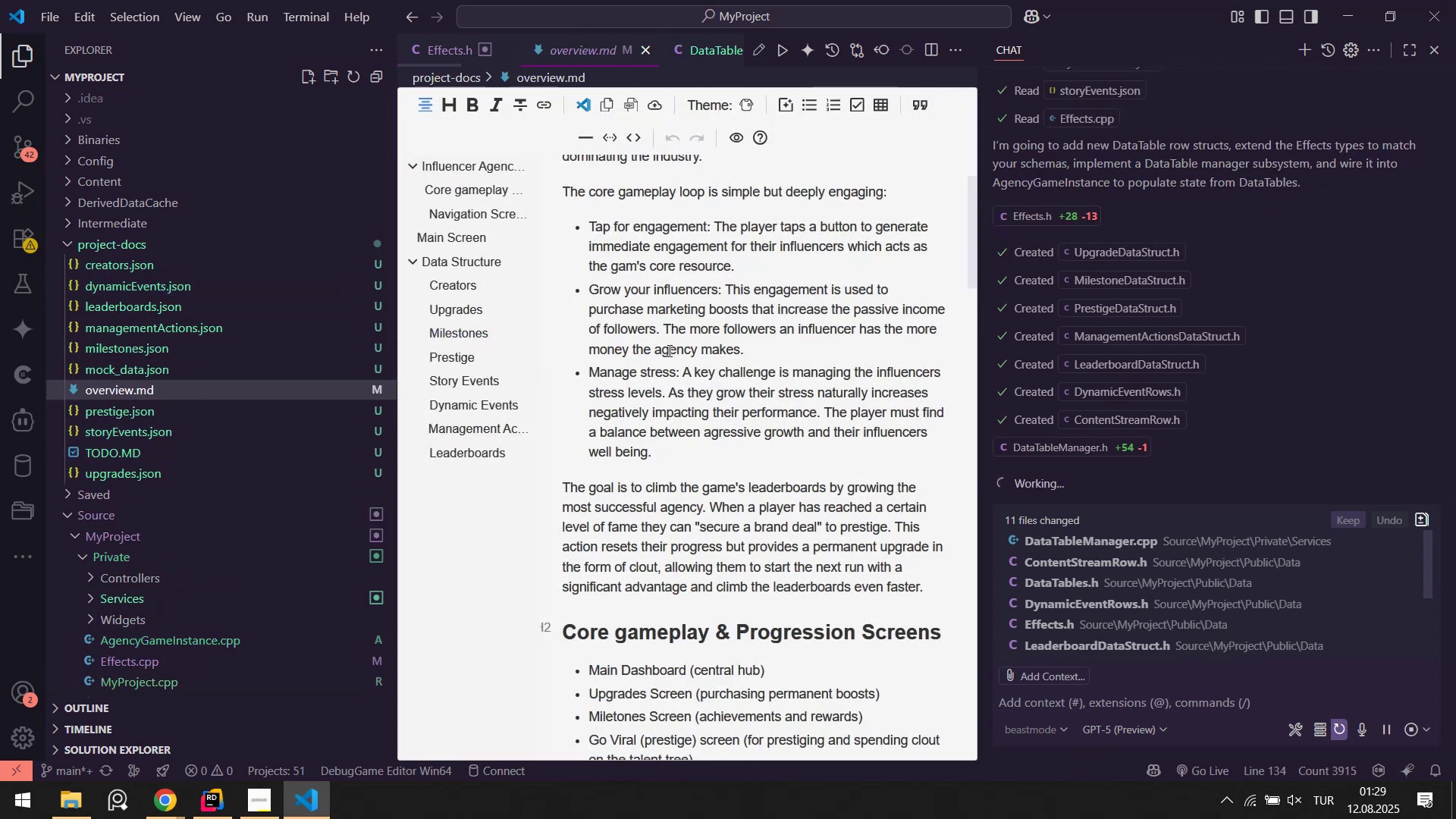 
scroll: coordinate [648, 432], scroll_direction: down, amount: 15.0
 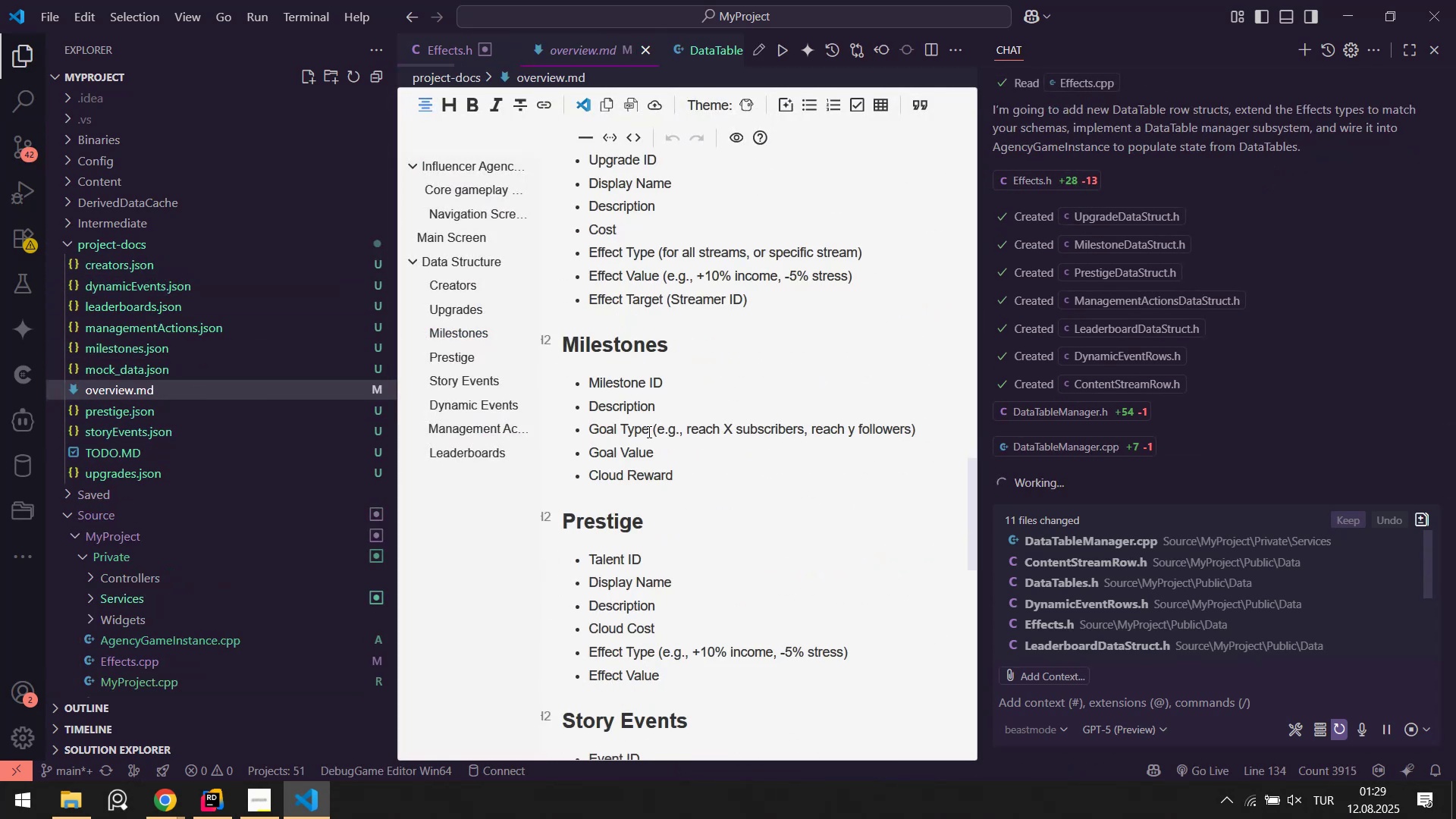 
scroll: coordinate [648, 429], scroll_direction: down, amount: 3.0
 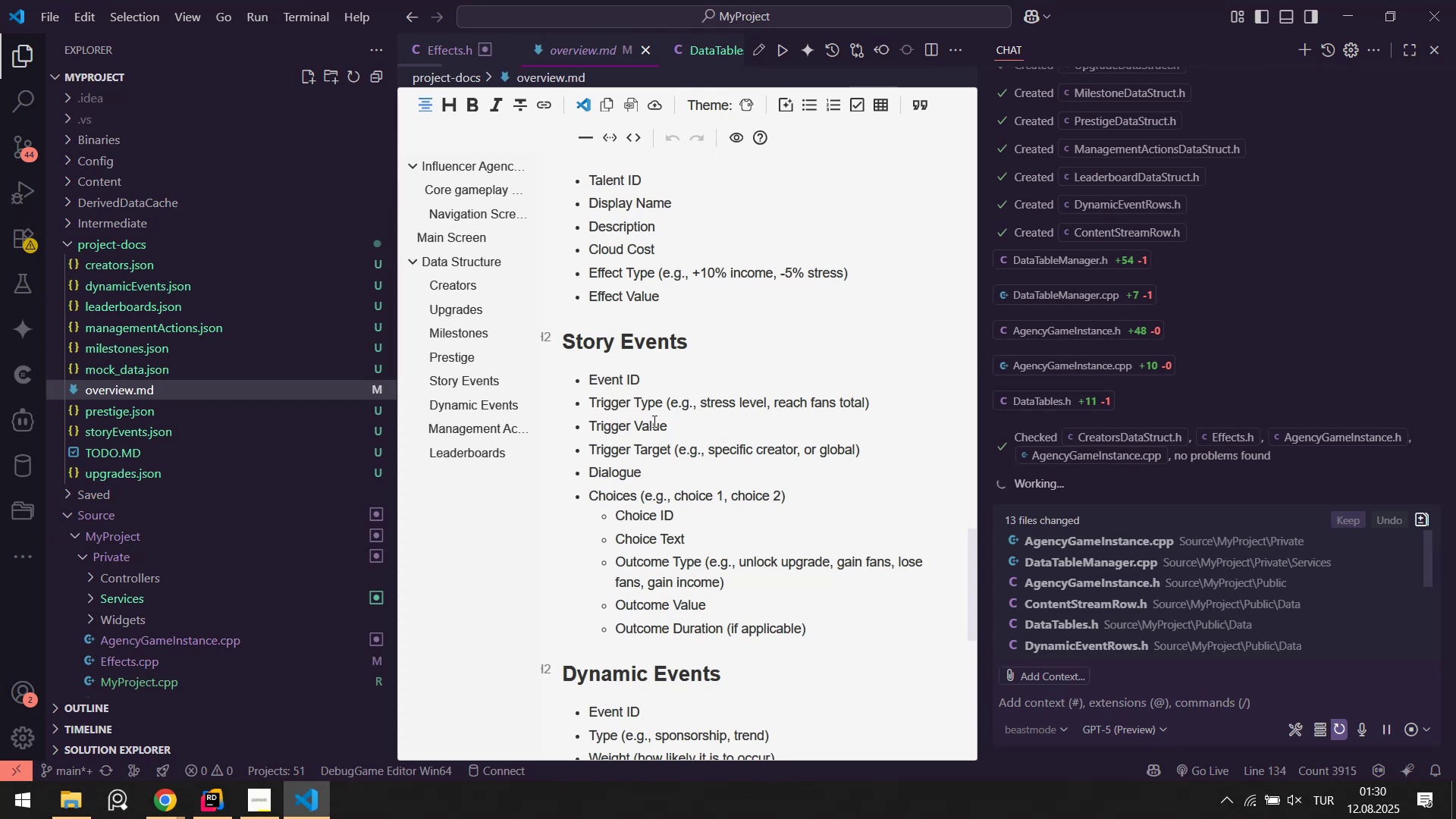 
wait(34.15)
 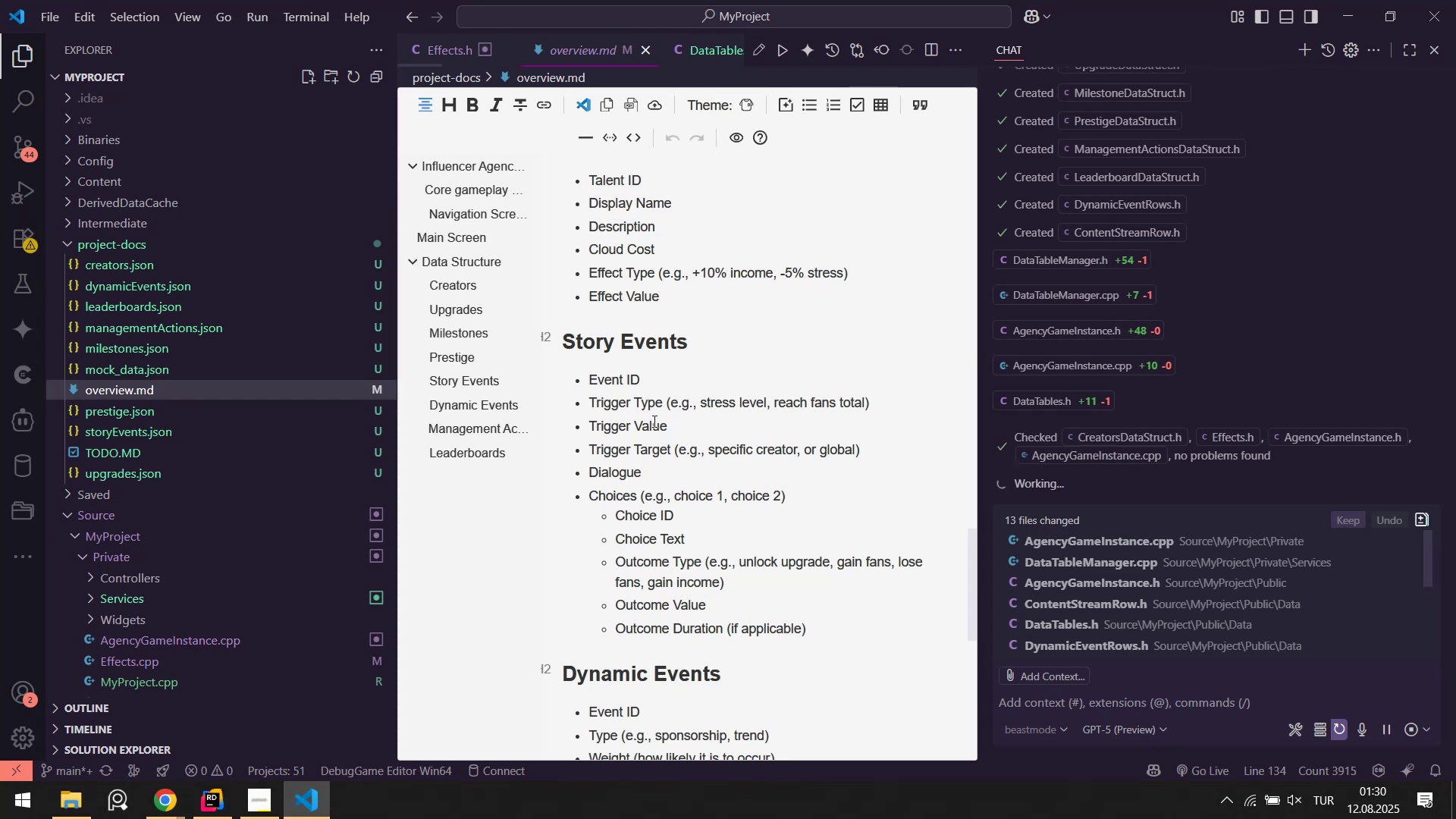 
scroll: coordinate [744, 383], scroll_direction: down, amount: 1.0
 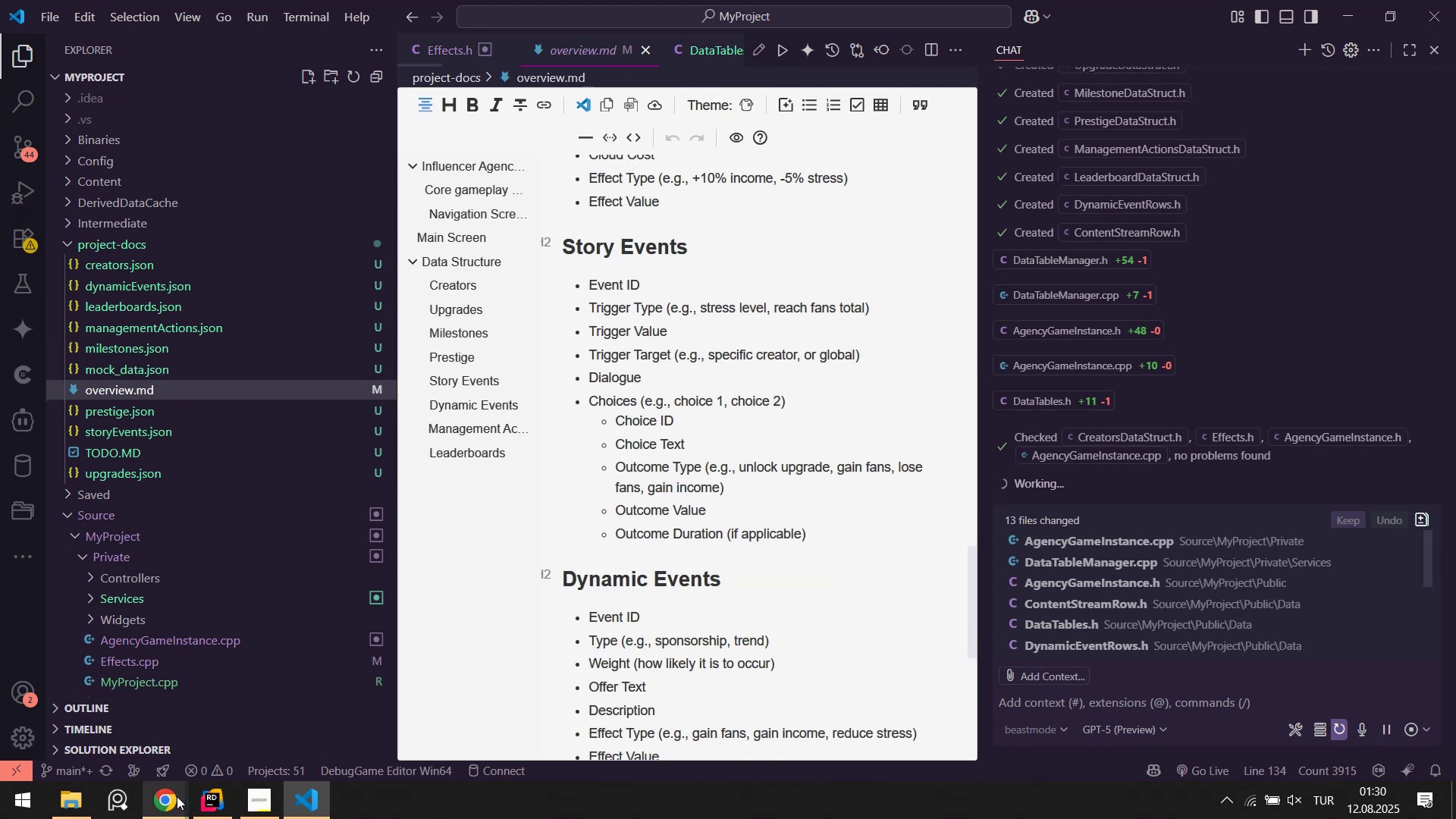 
double_click([152, 767])
 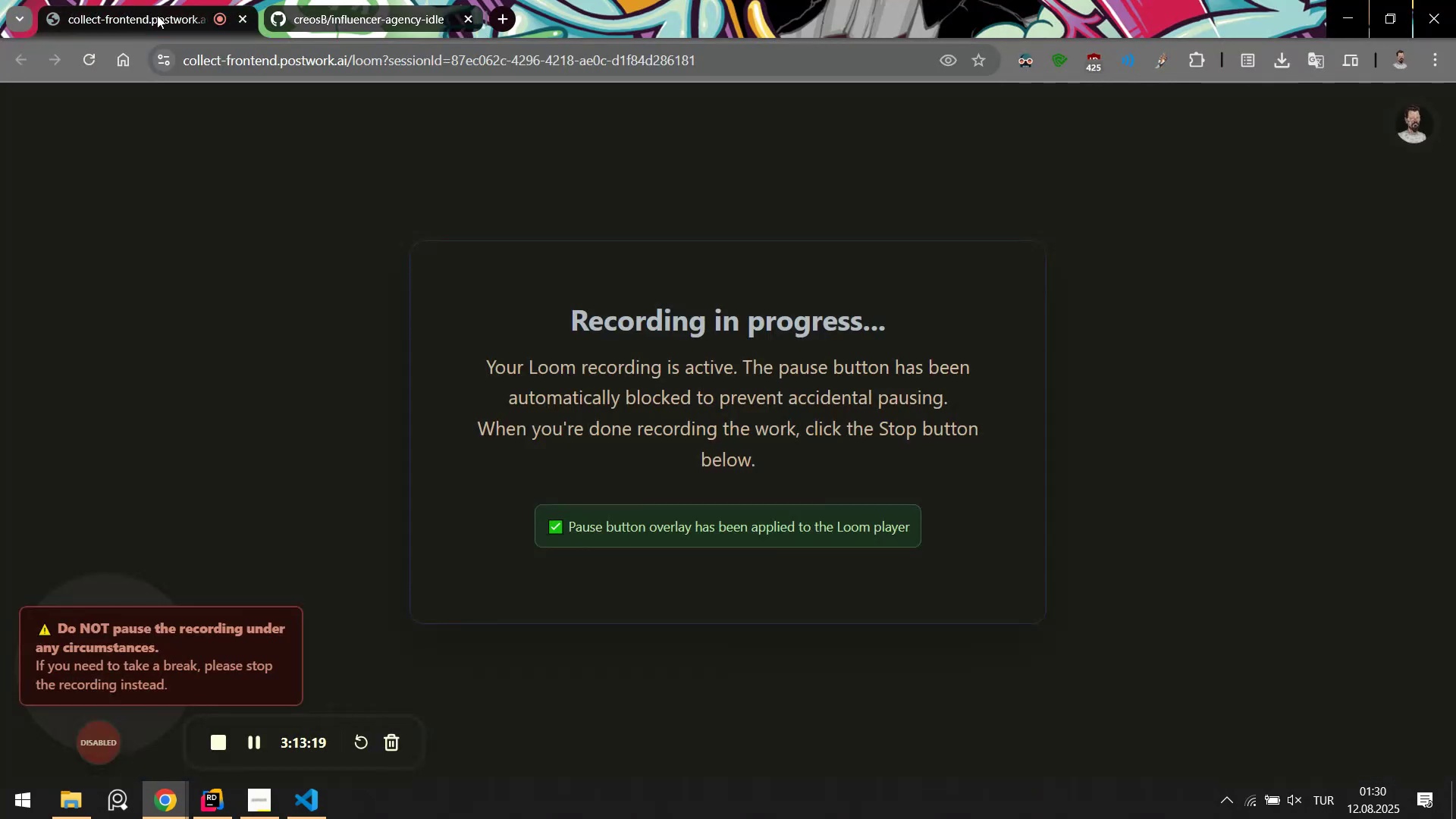 
left_click([391, 0])
 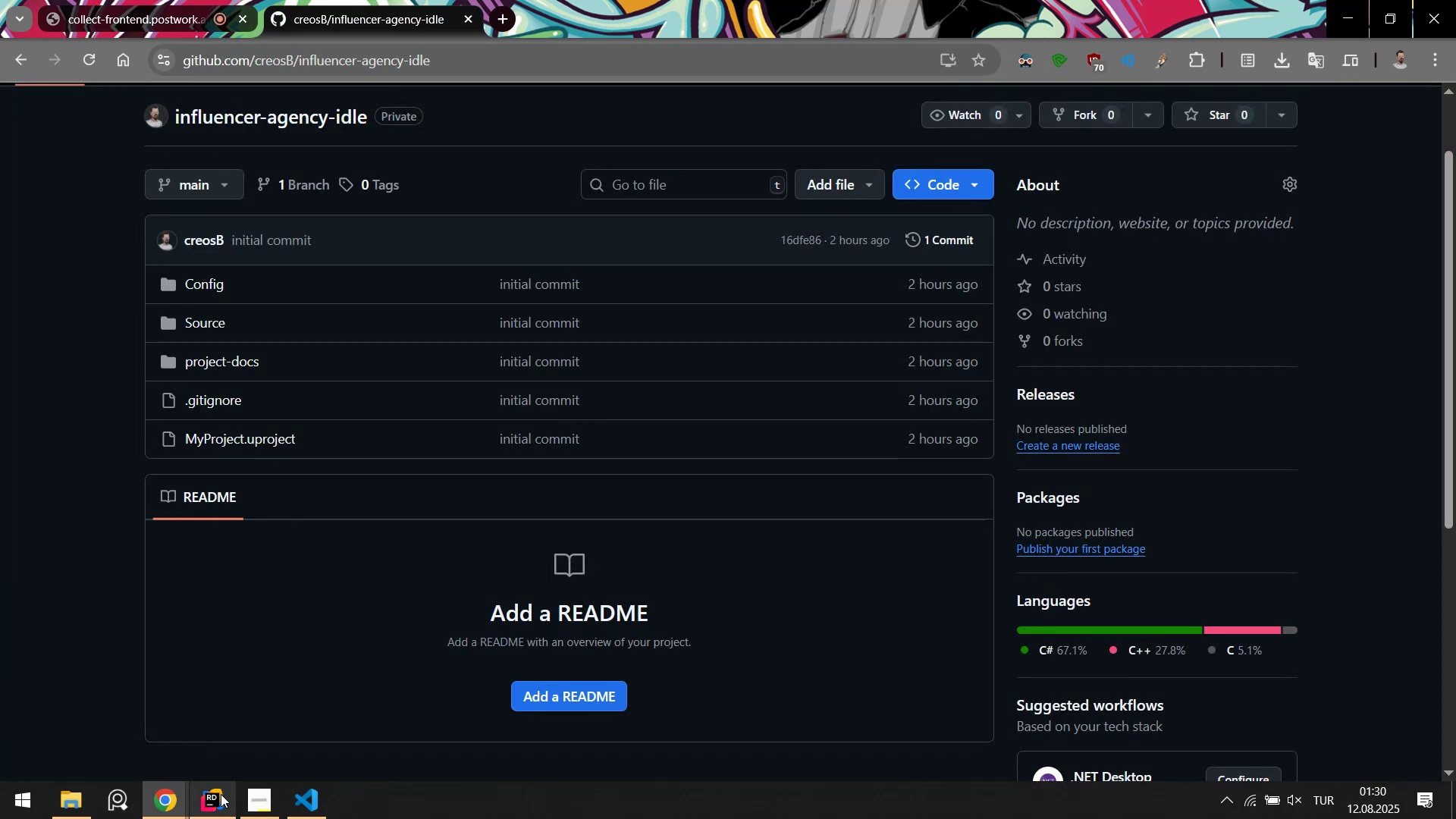 
left_click([219, 805])
 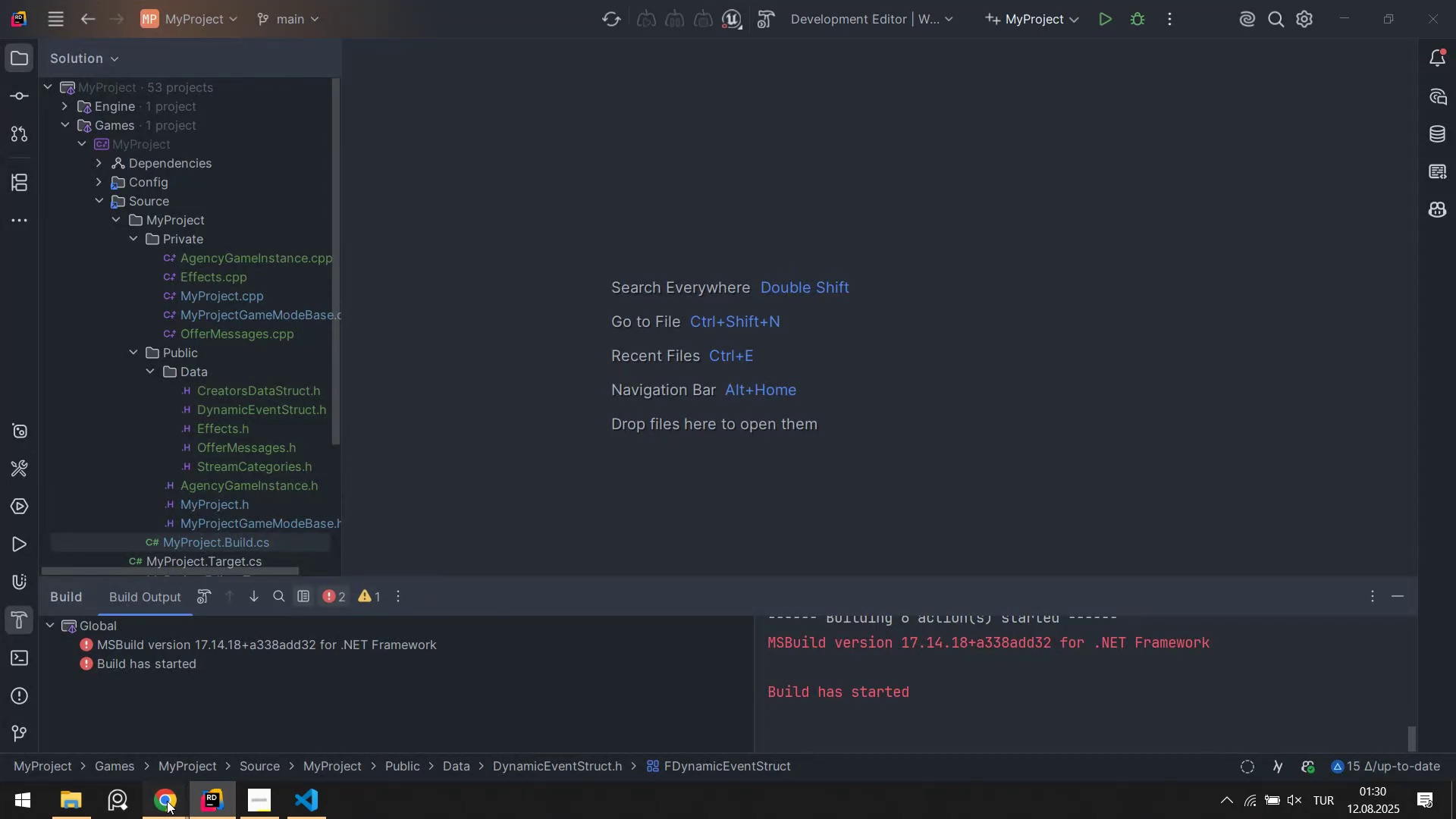 
double_click([112, 752])
 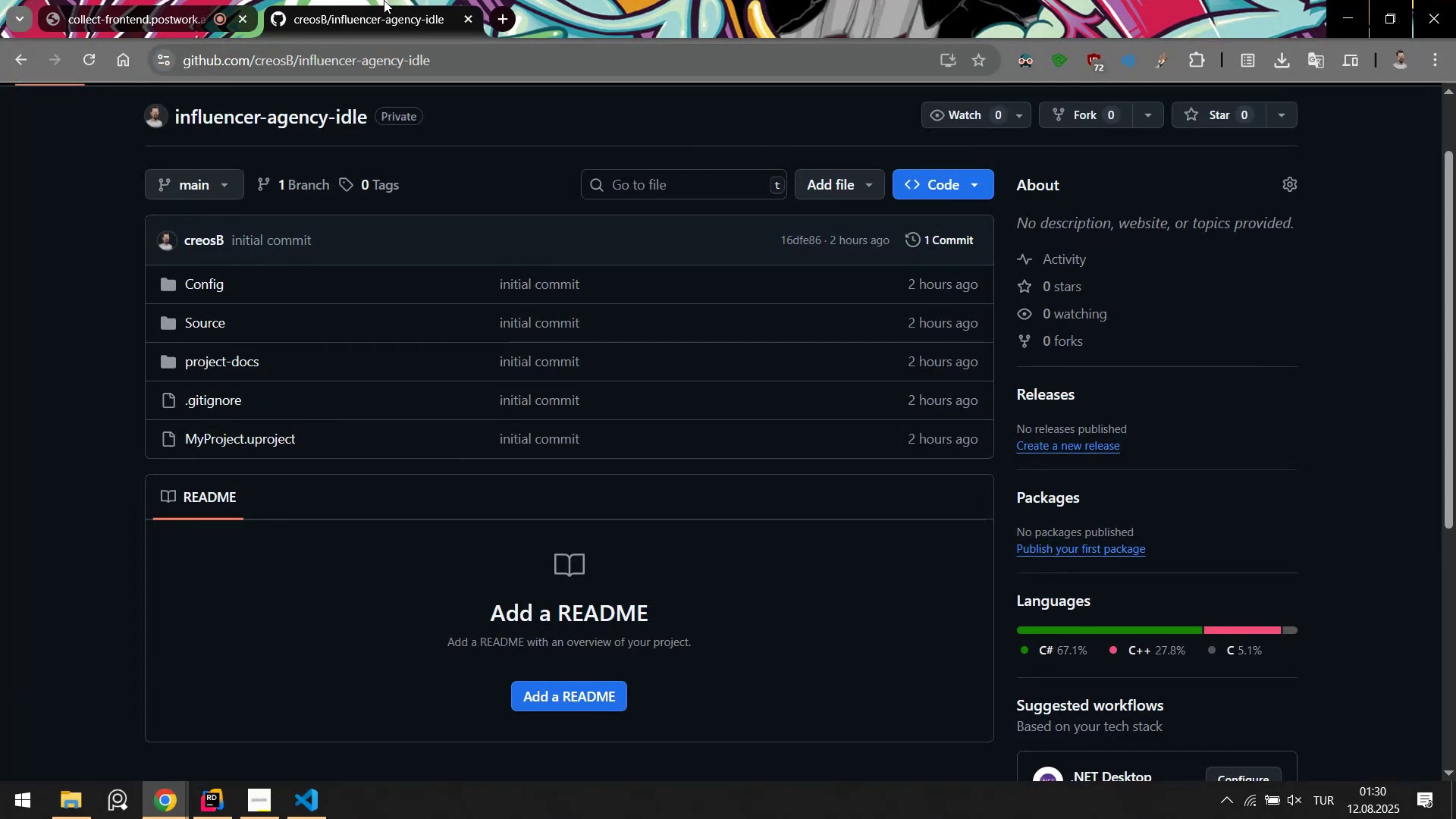 
middle_click([384, 0])
 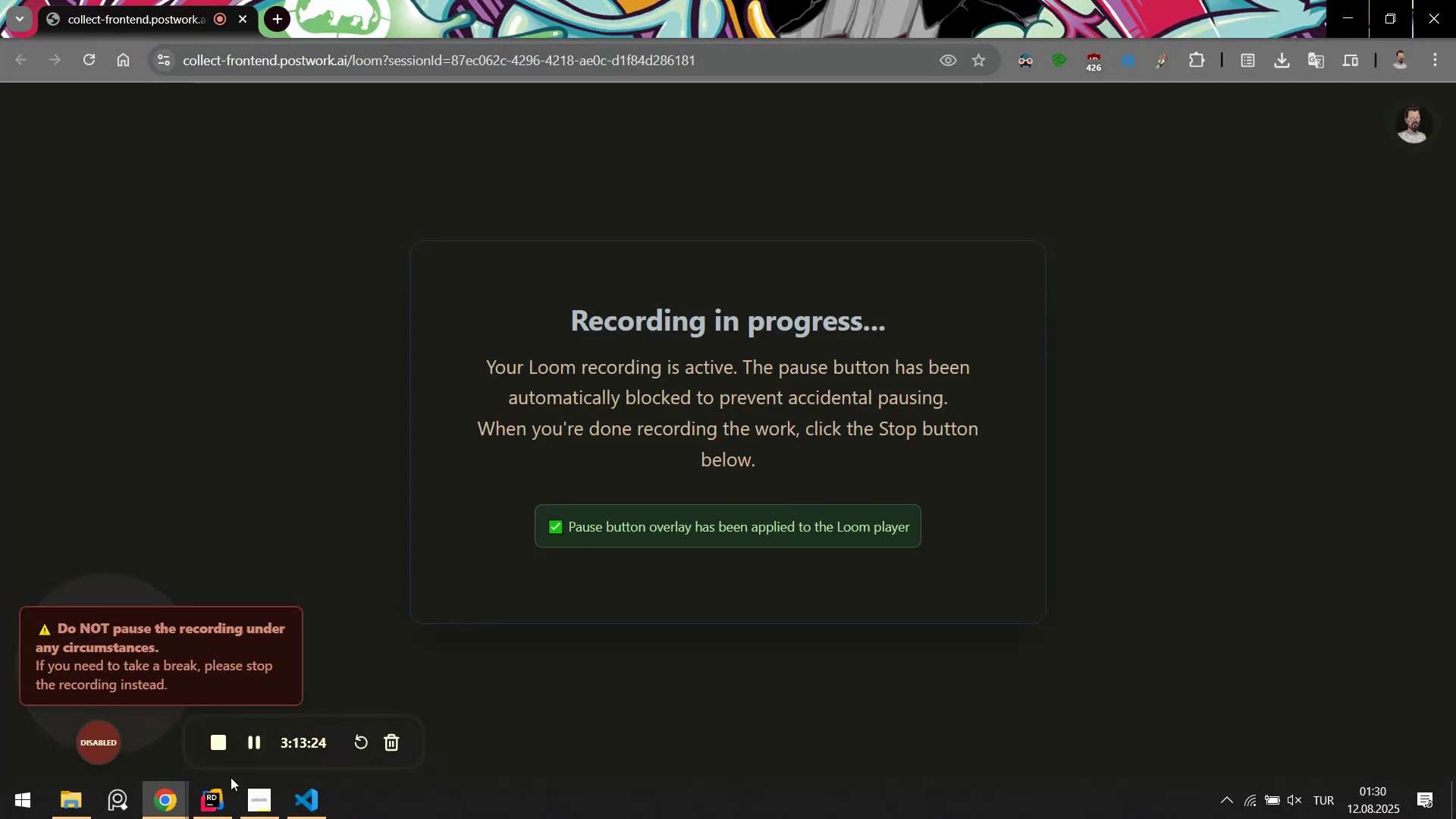 
left_click([226, 793])
 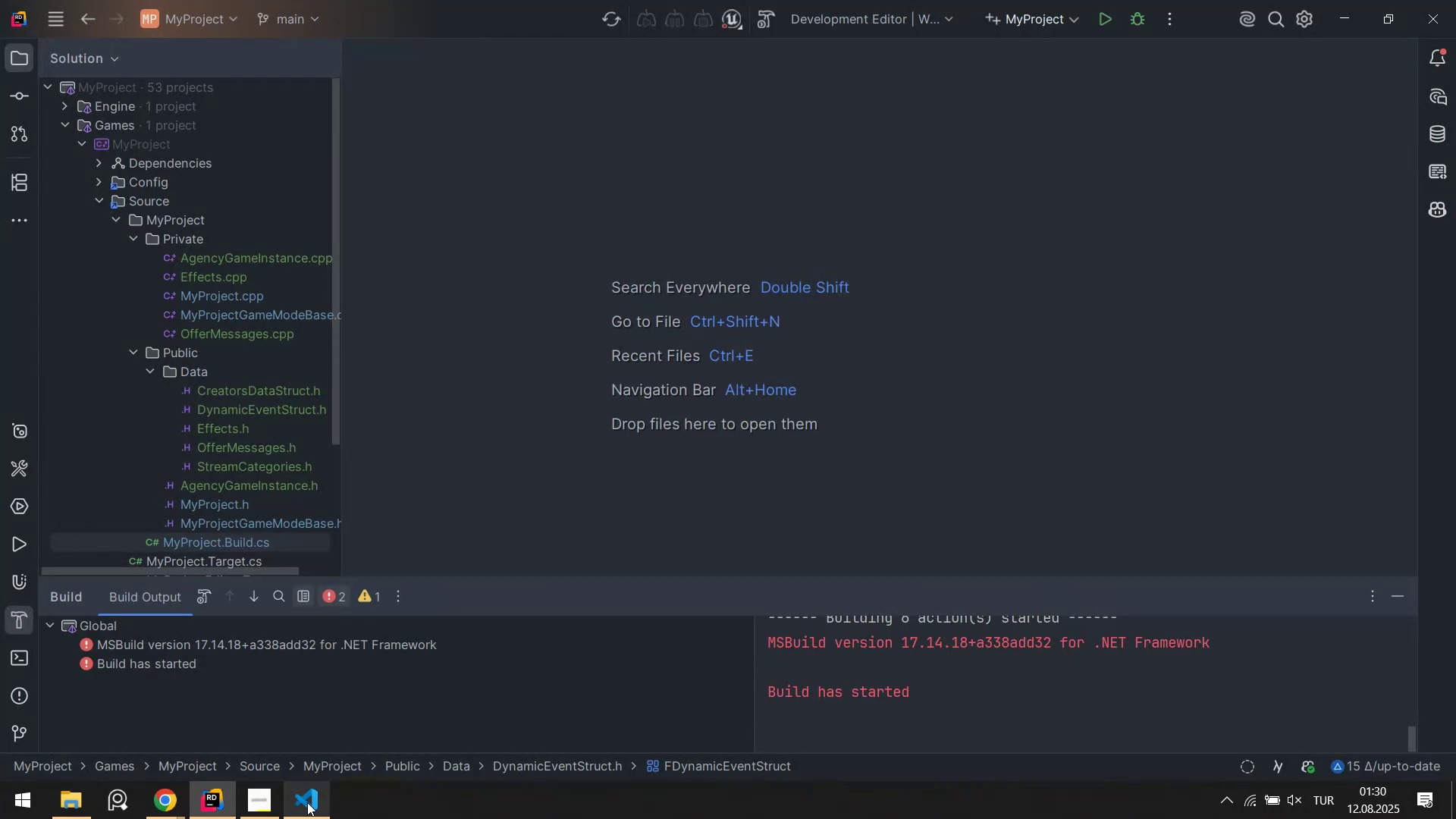 
left_click([307, 802])
 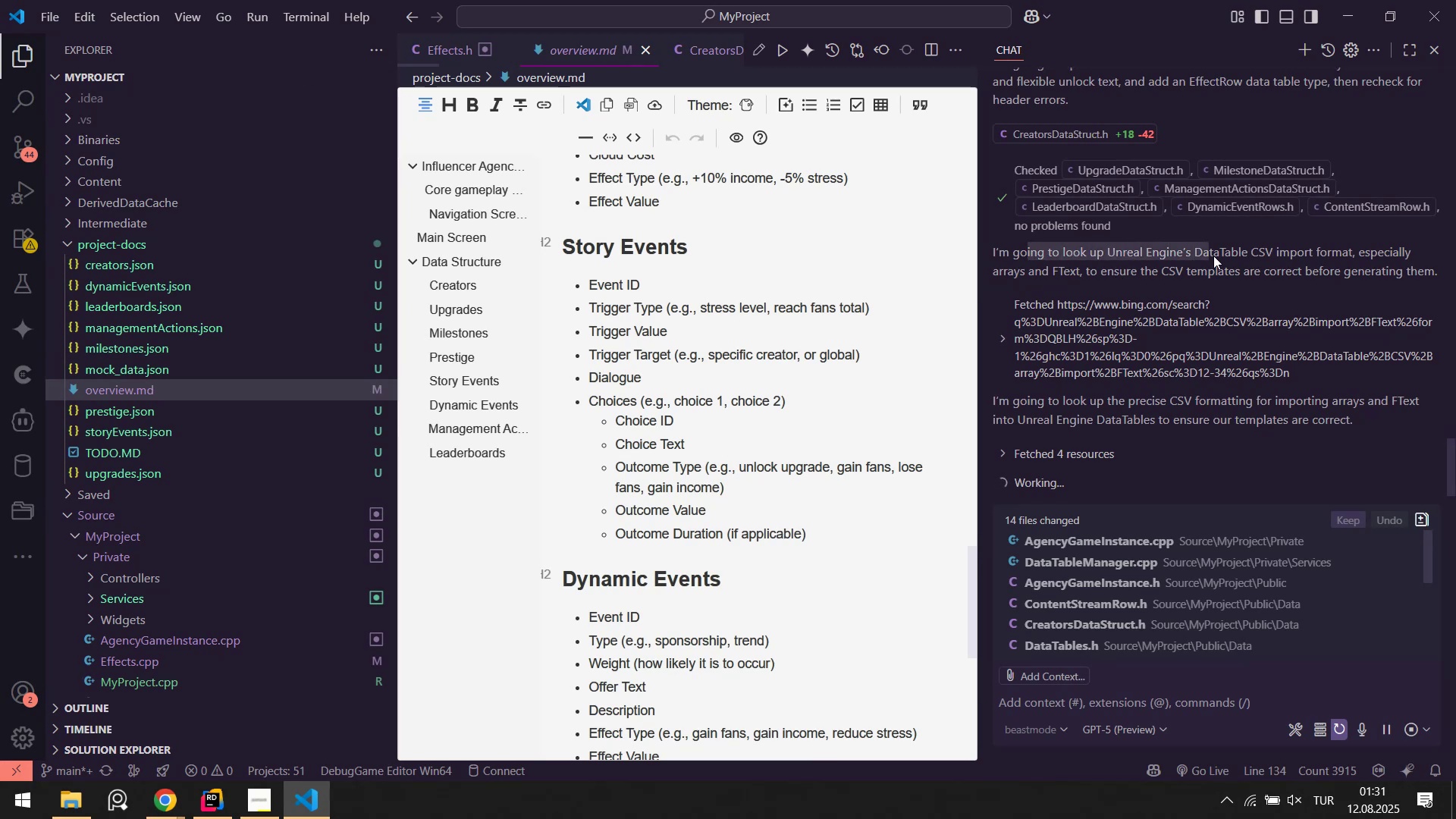 
wait(100.54)
 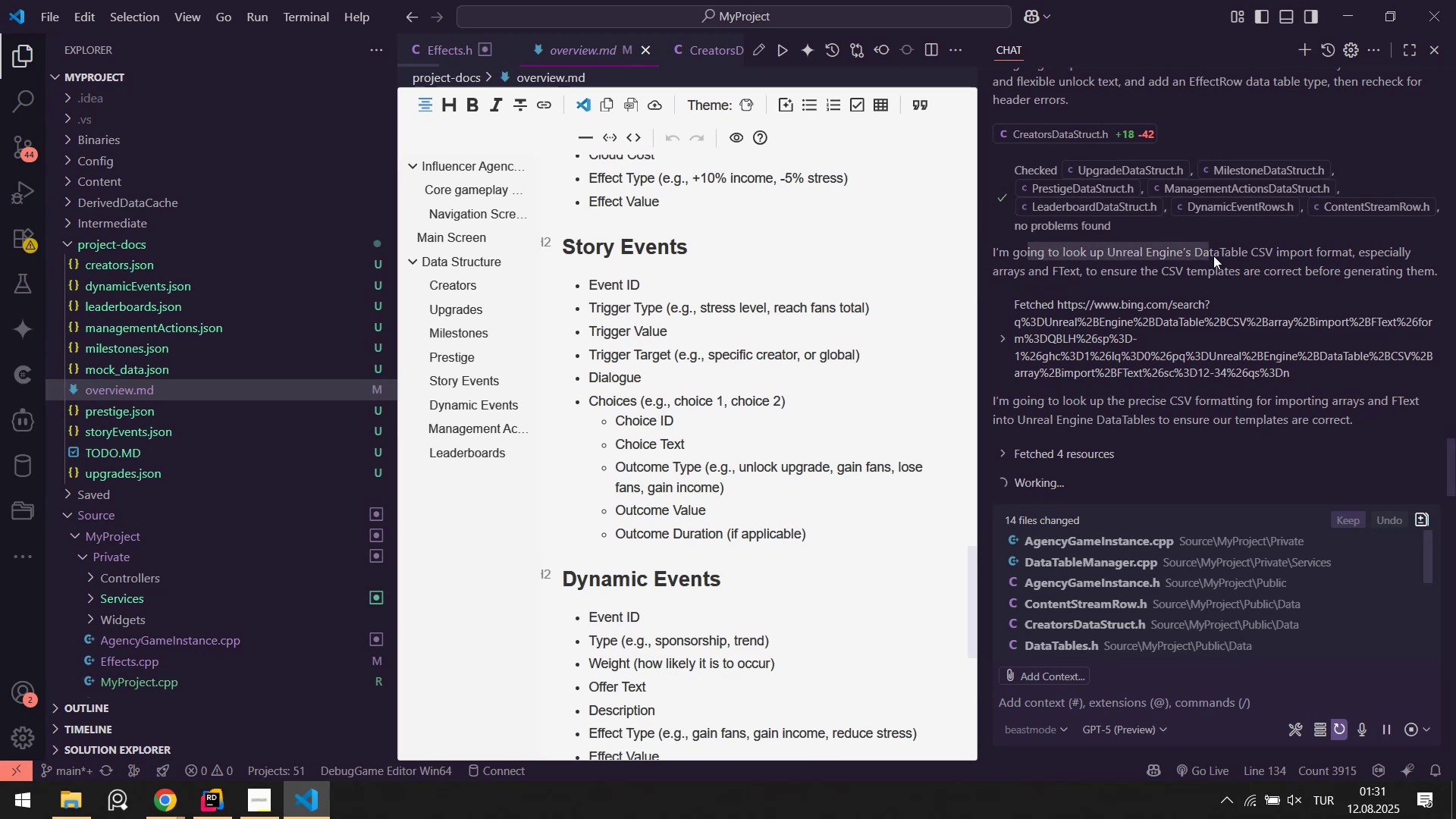 
left_click([1389, 727])
 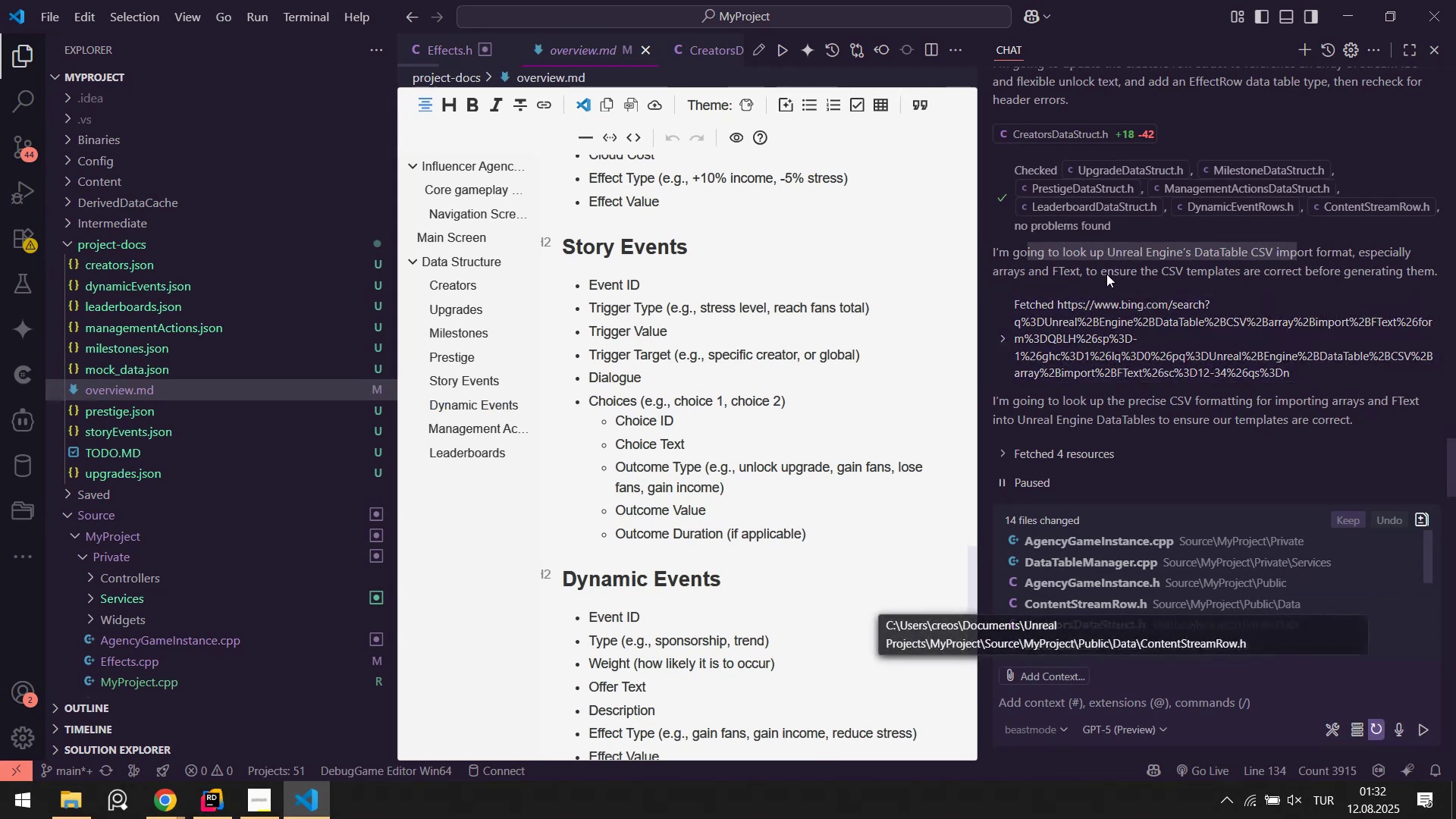 
left_click([1110, 256])
 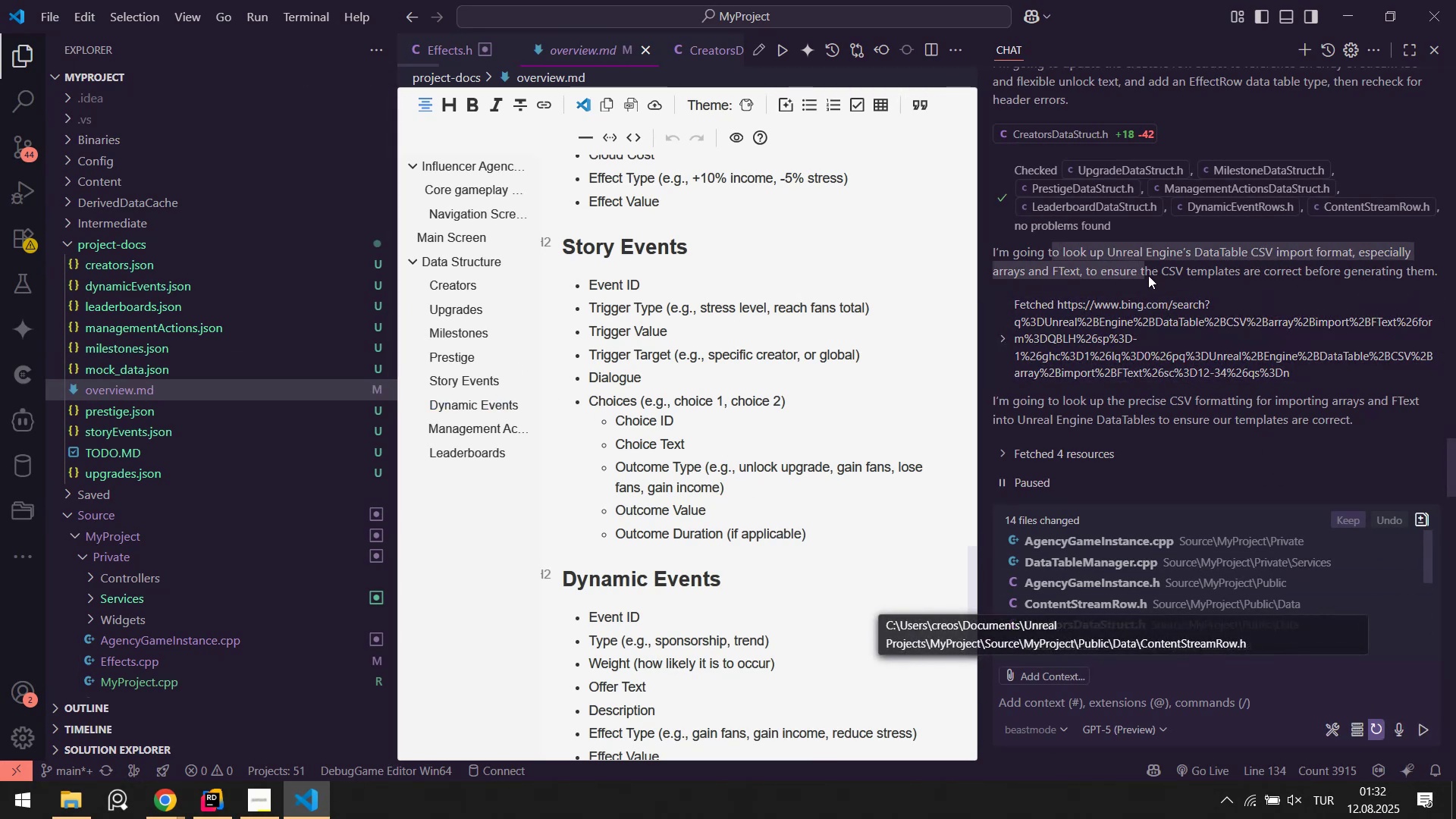 
scroll: coordinate [1096, 388], scroll_direction: up, amount: 16.0
 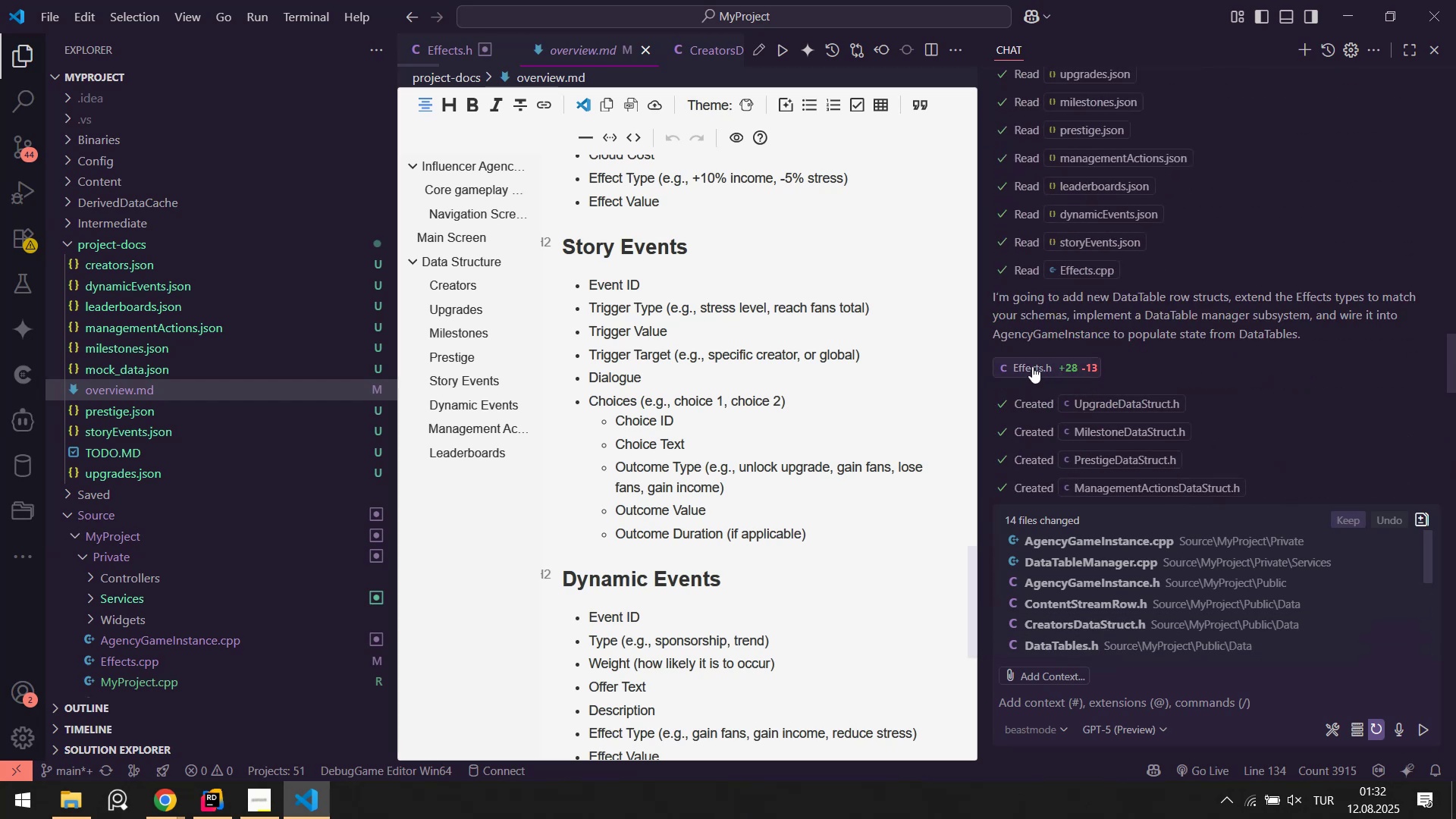 
left_click([1032, 366])
 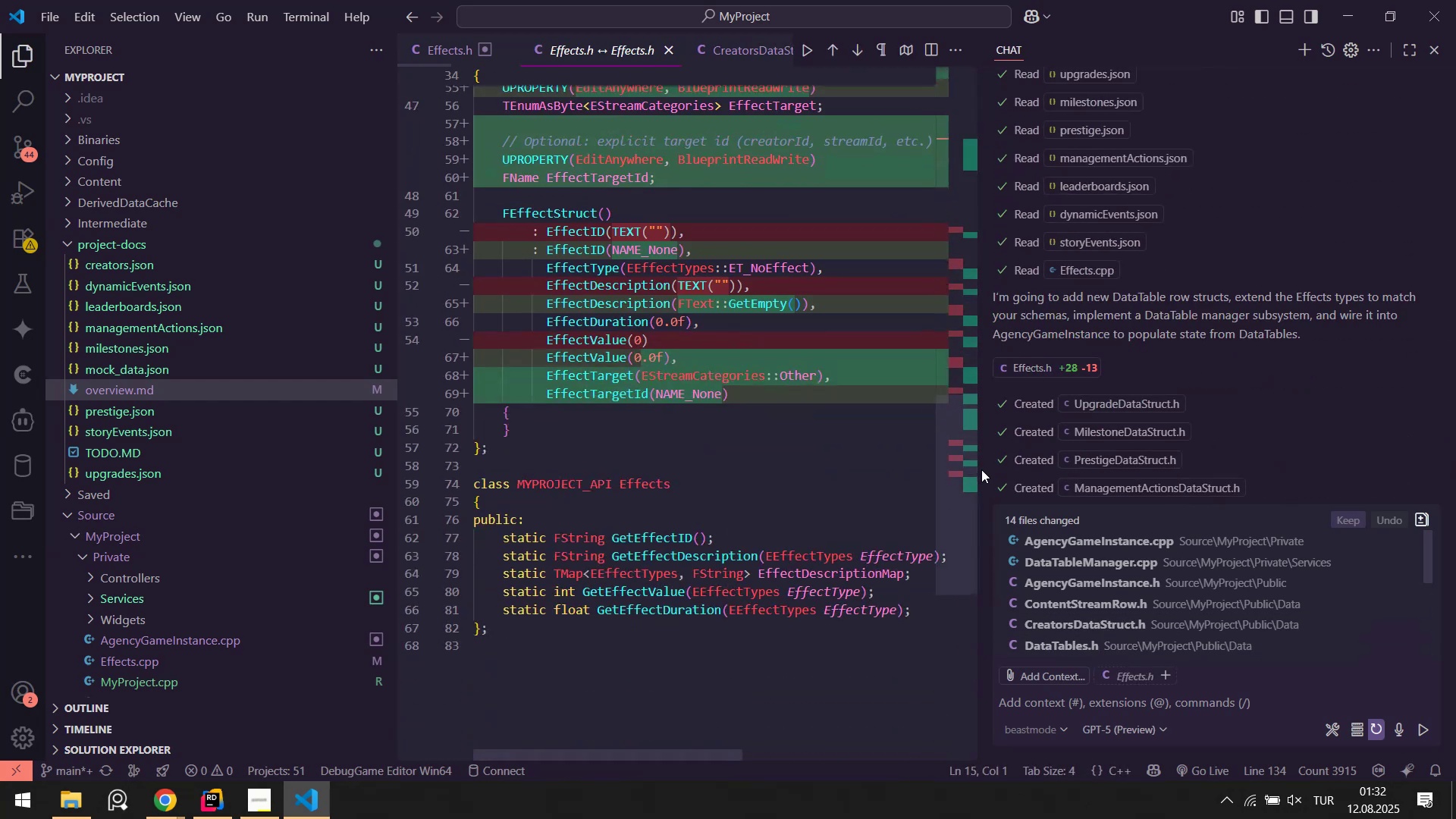 
scroll: coordinate [1159, 378], scroll_direction: down, amount: 5.0
 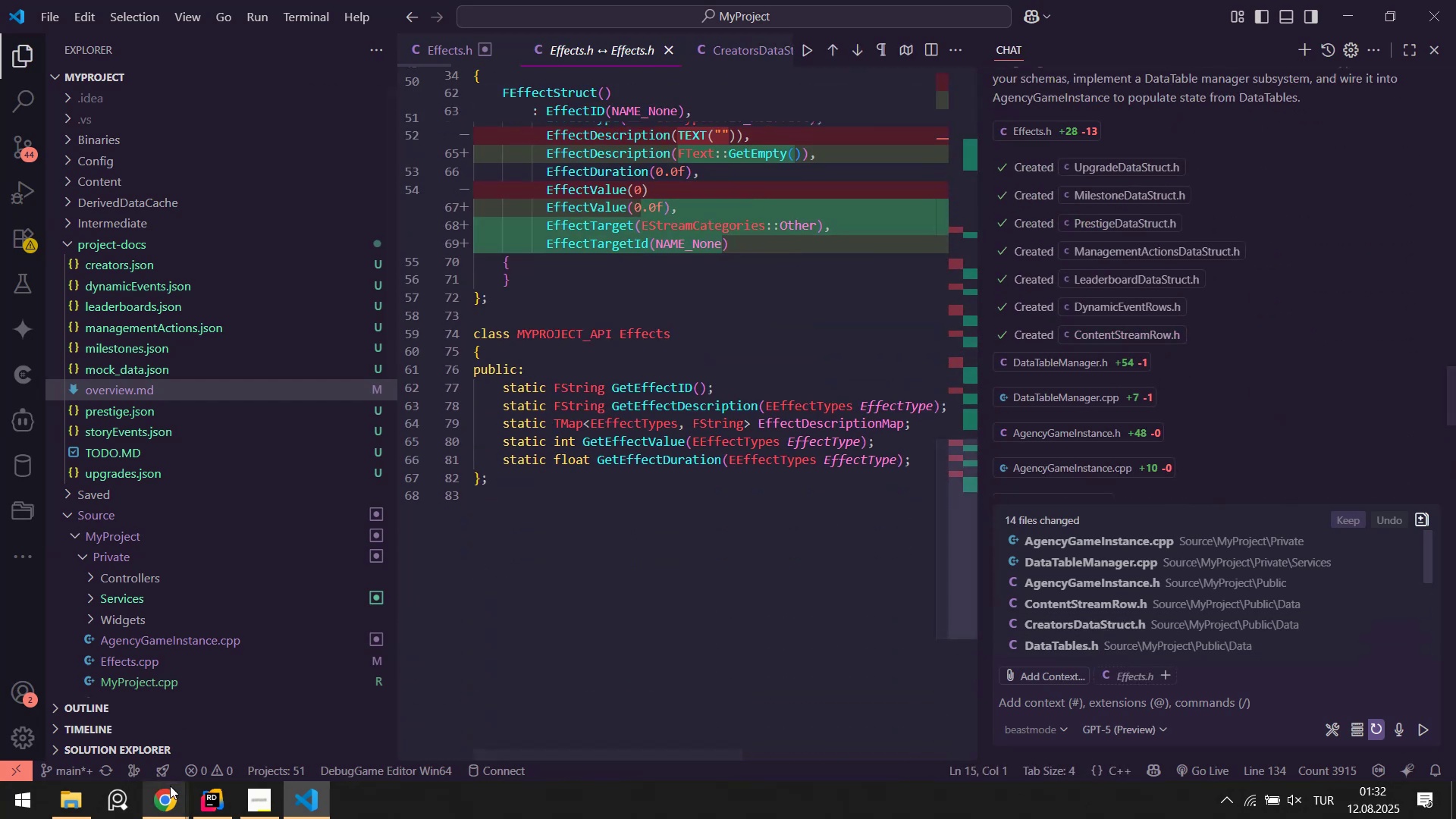 
left_click([177, 794])
 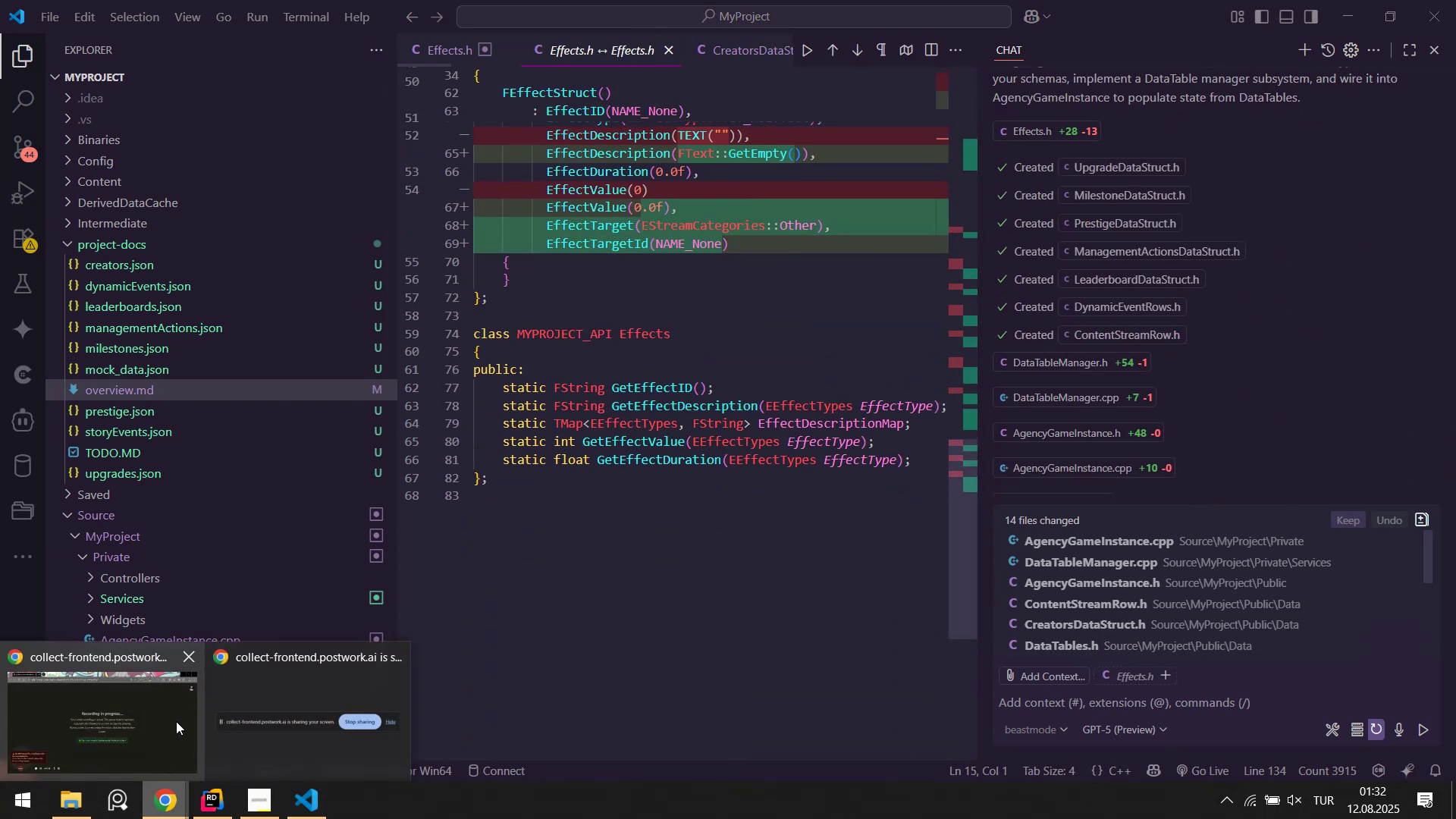 
left_click([171, 719])
 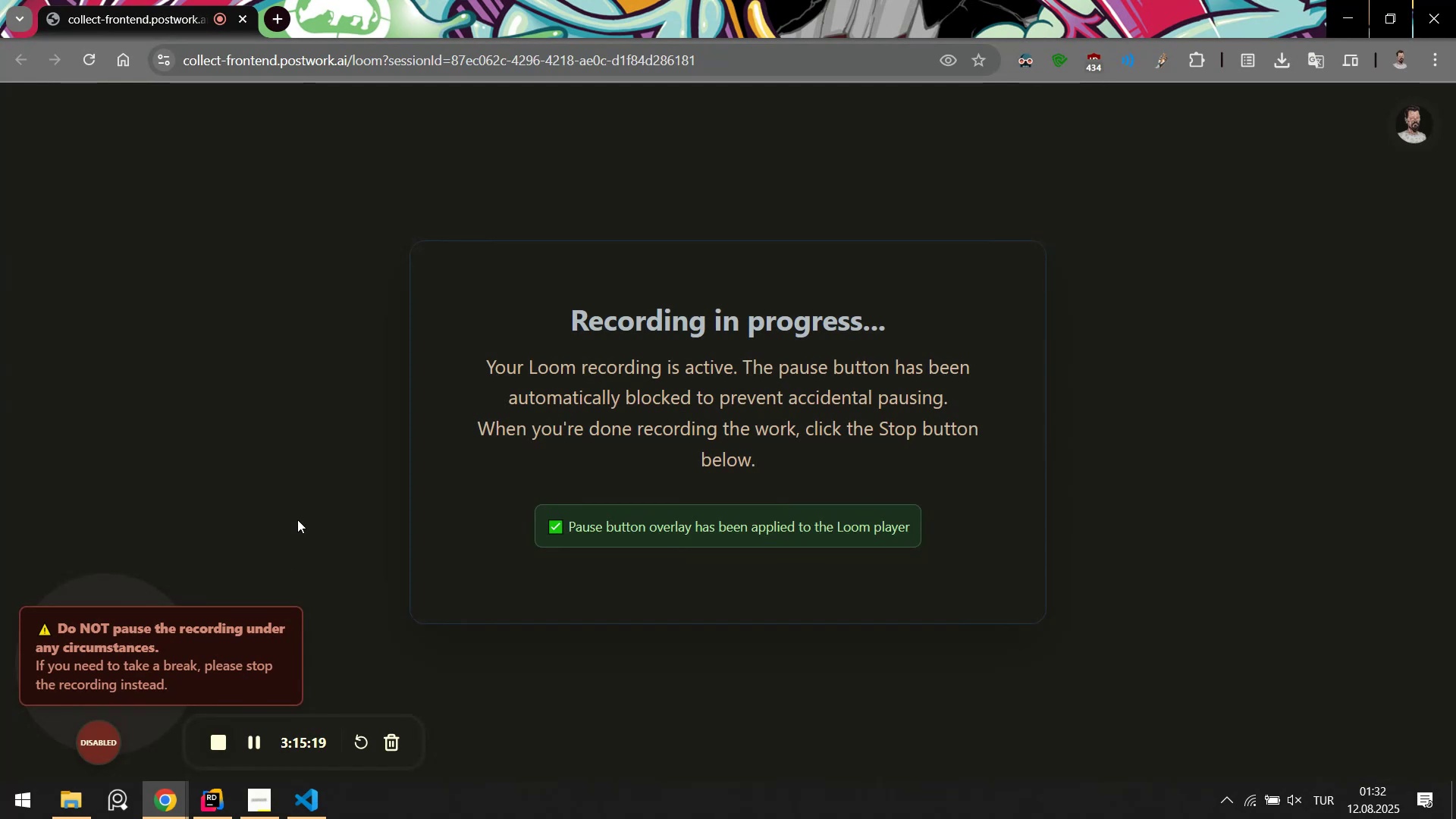 
key(Control+ControlLeft)
 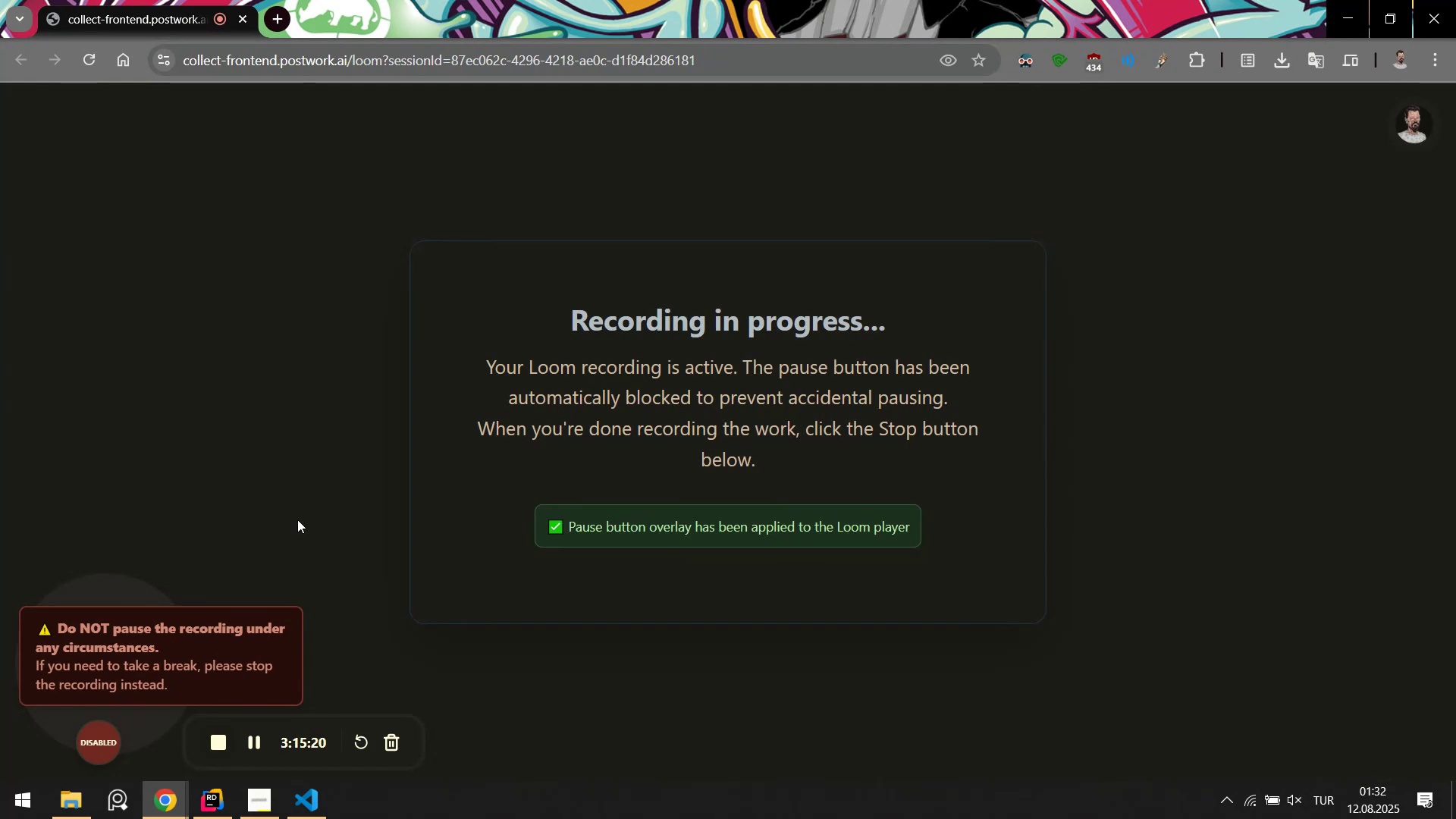 
key(Control+T)
 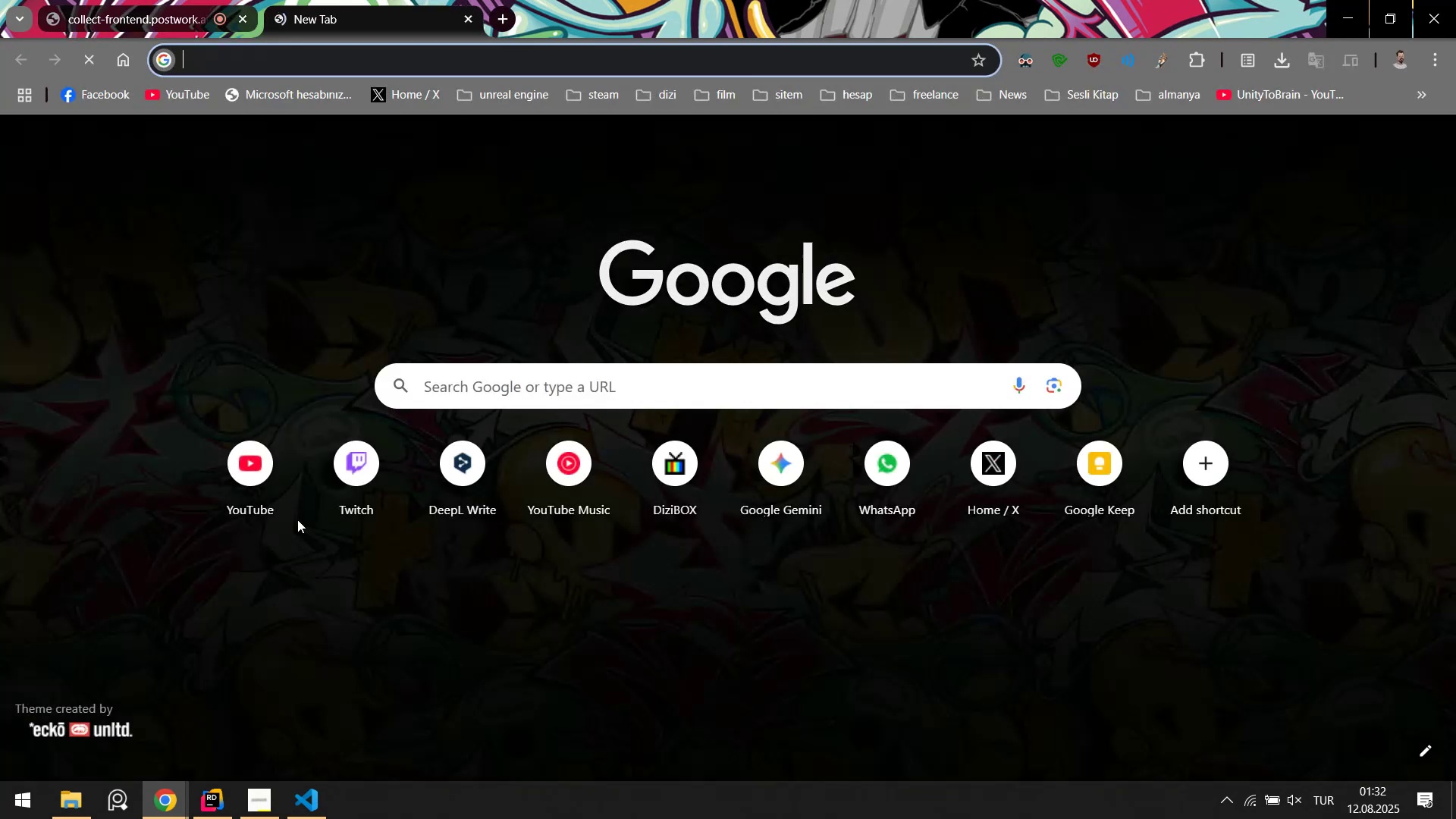 
type(unreal eng'ne ut)
key(Backspace)
type(datatable)
 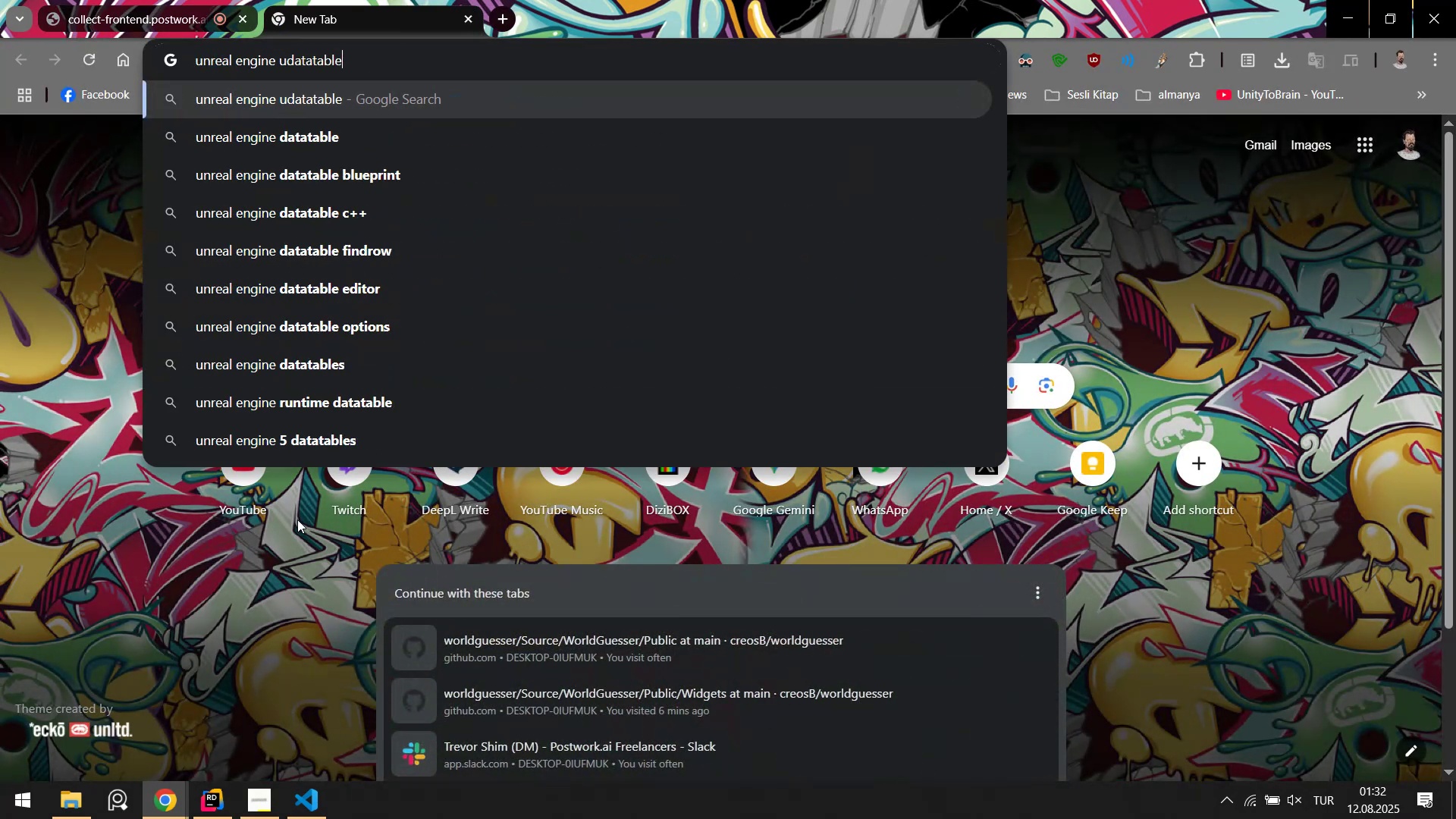 
key(Enter)
 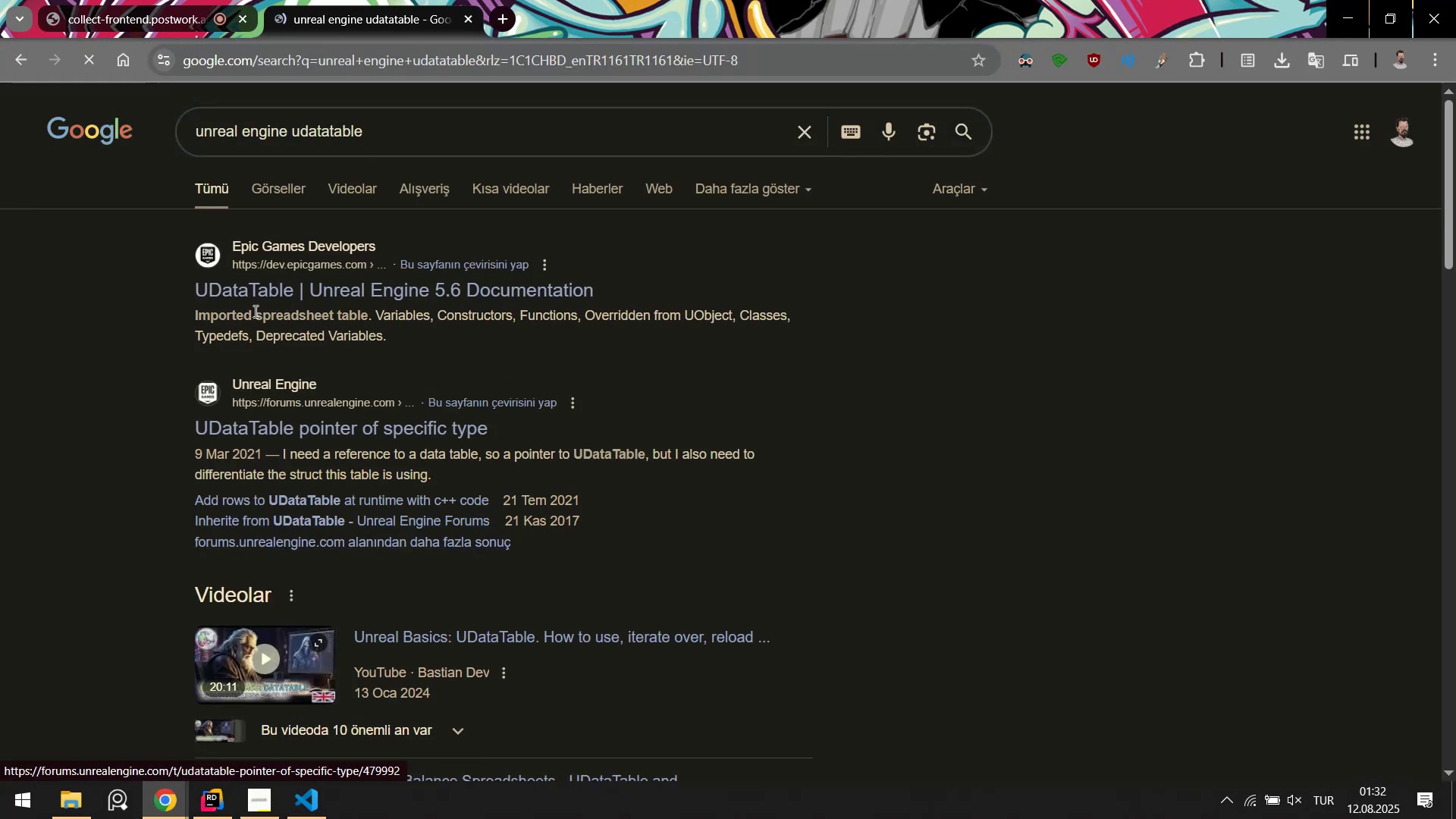 
left_click([283, 279])
 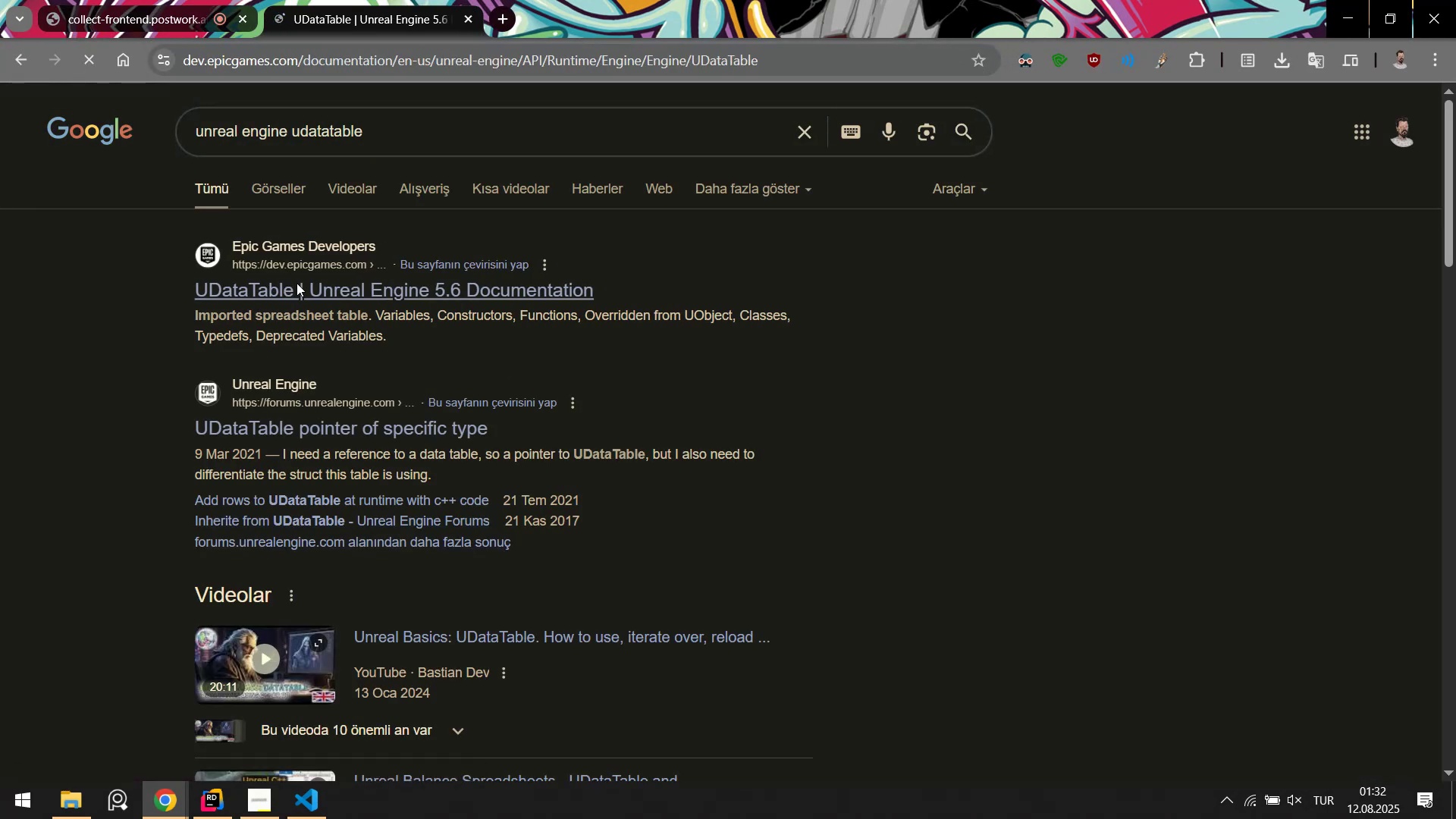 
scroll: coordinate [563, 356], scroll_direction: down, amount: 16.0
 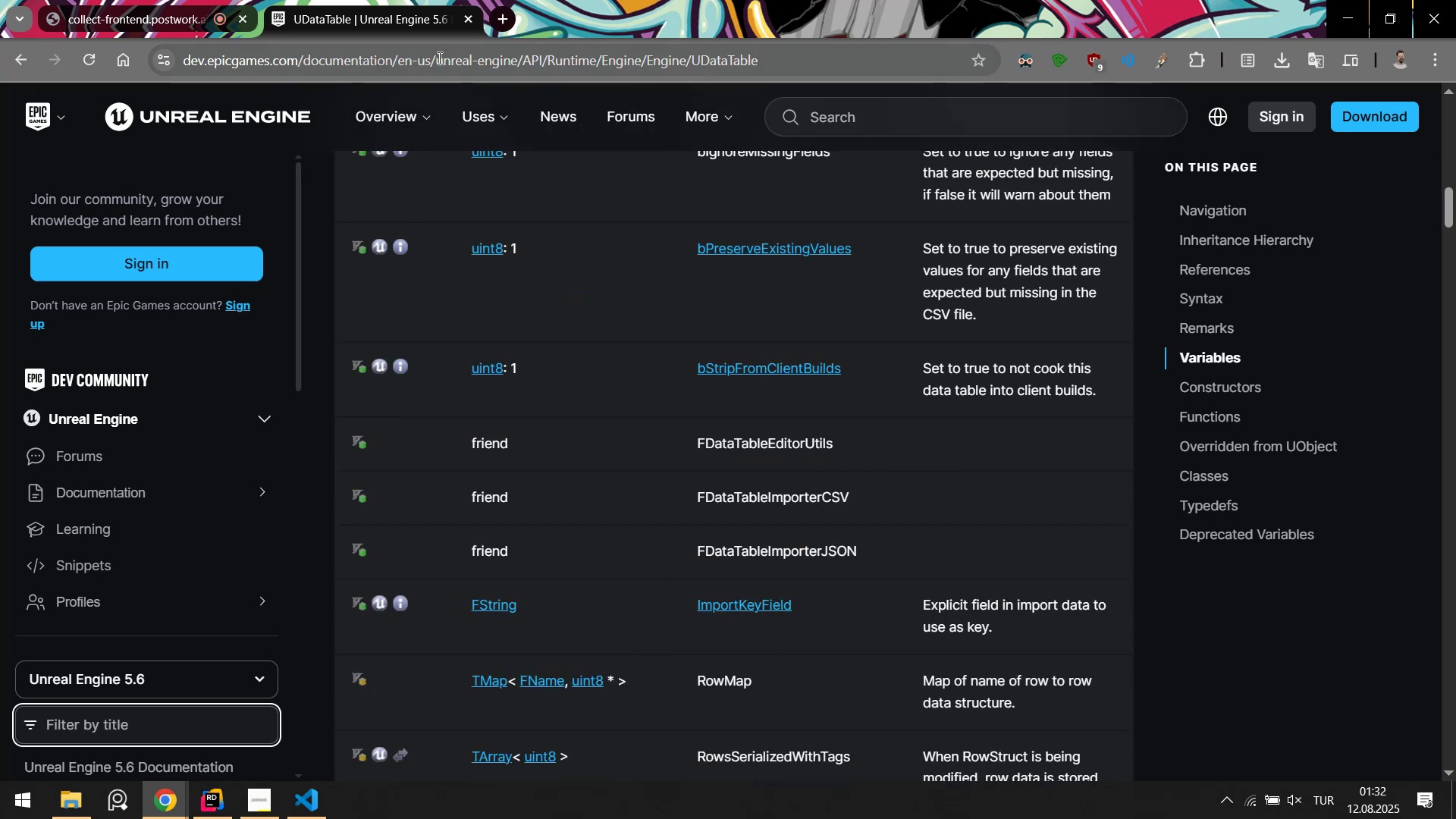 
left_click([438, 56])
 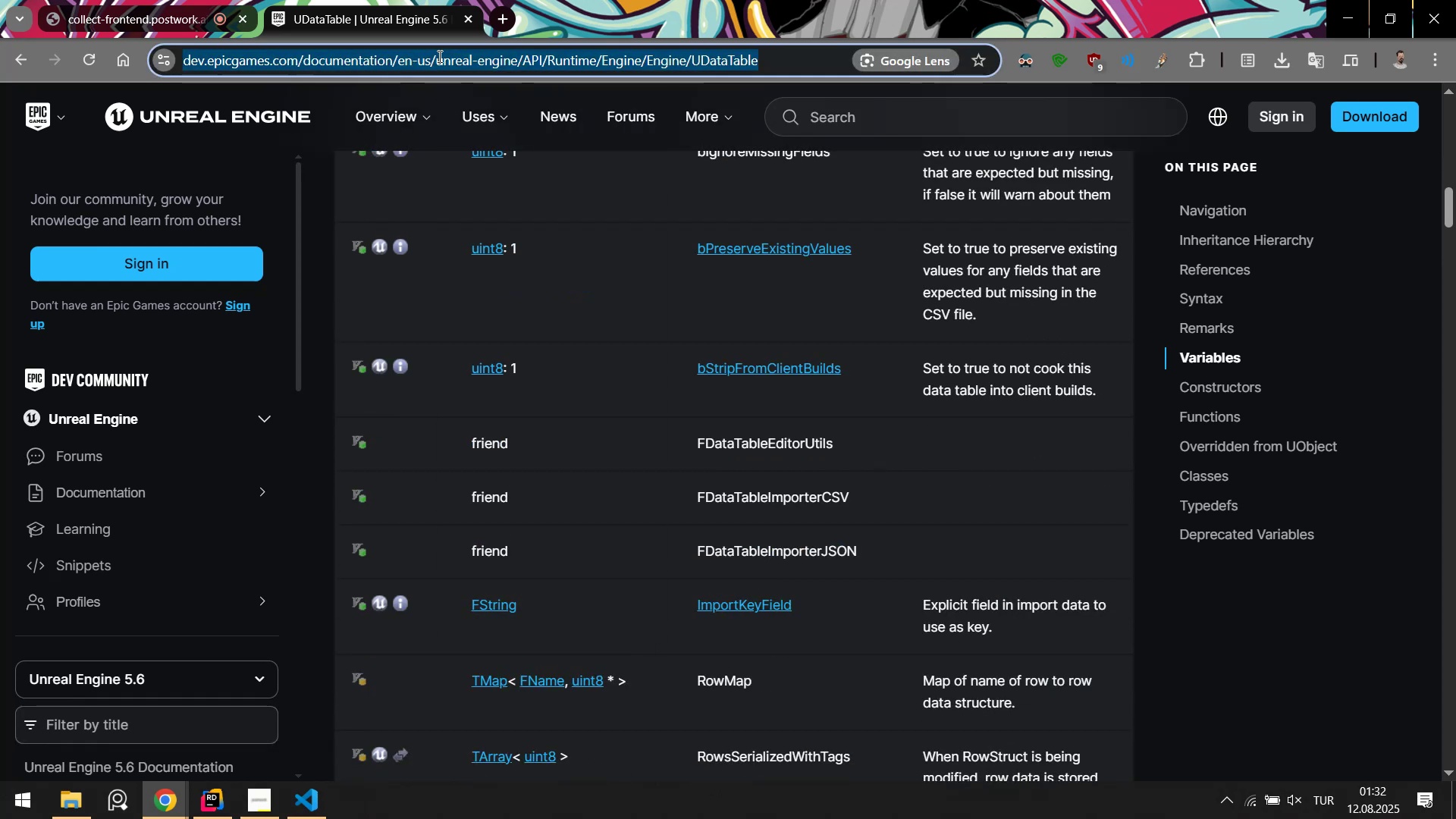 
key(Control+C)
 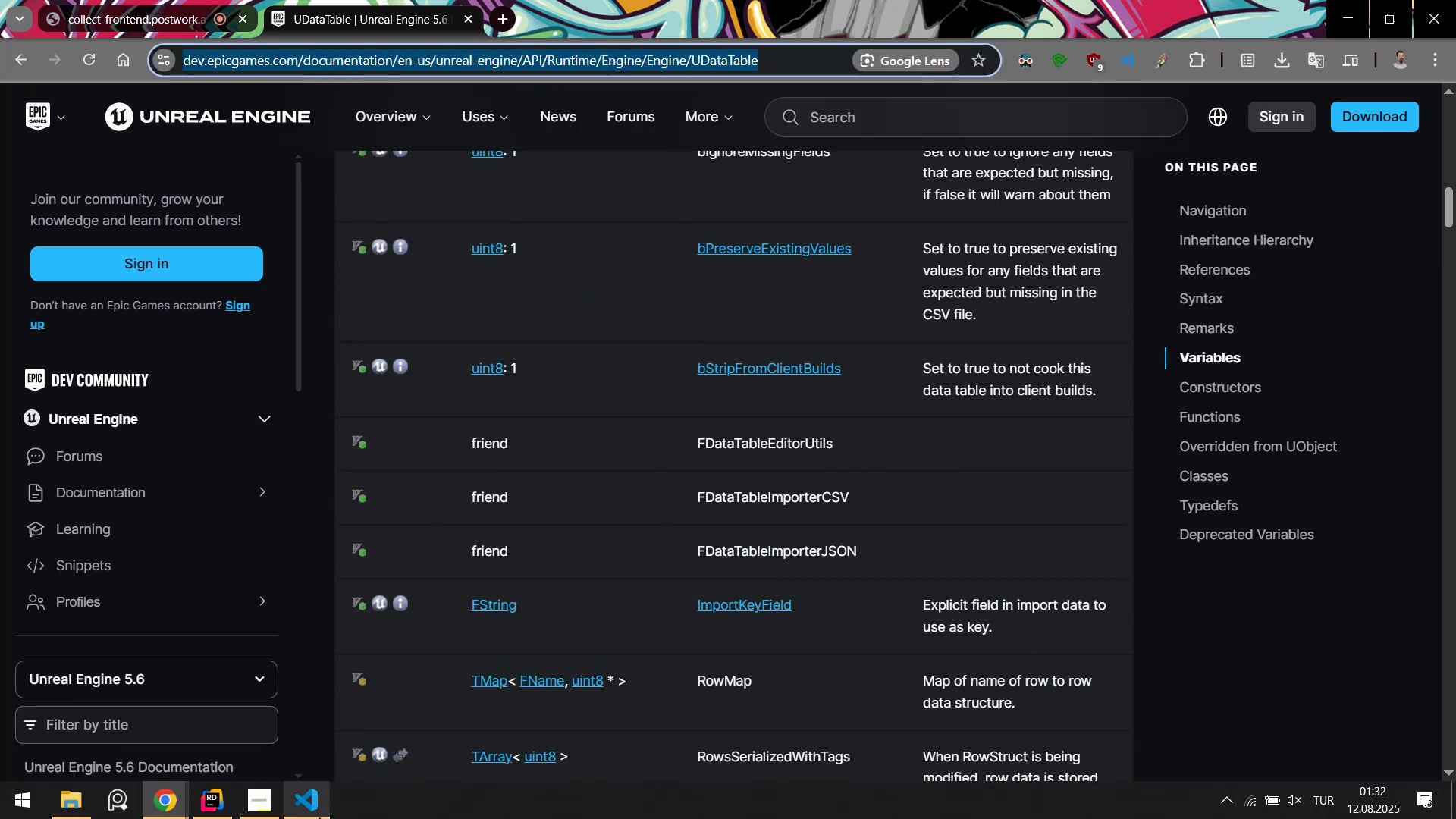 
left_click([313, 817])
 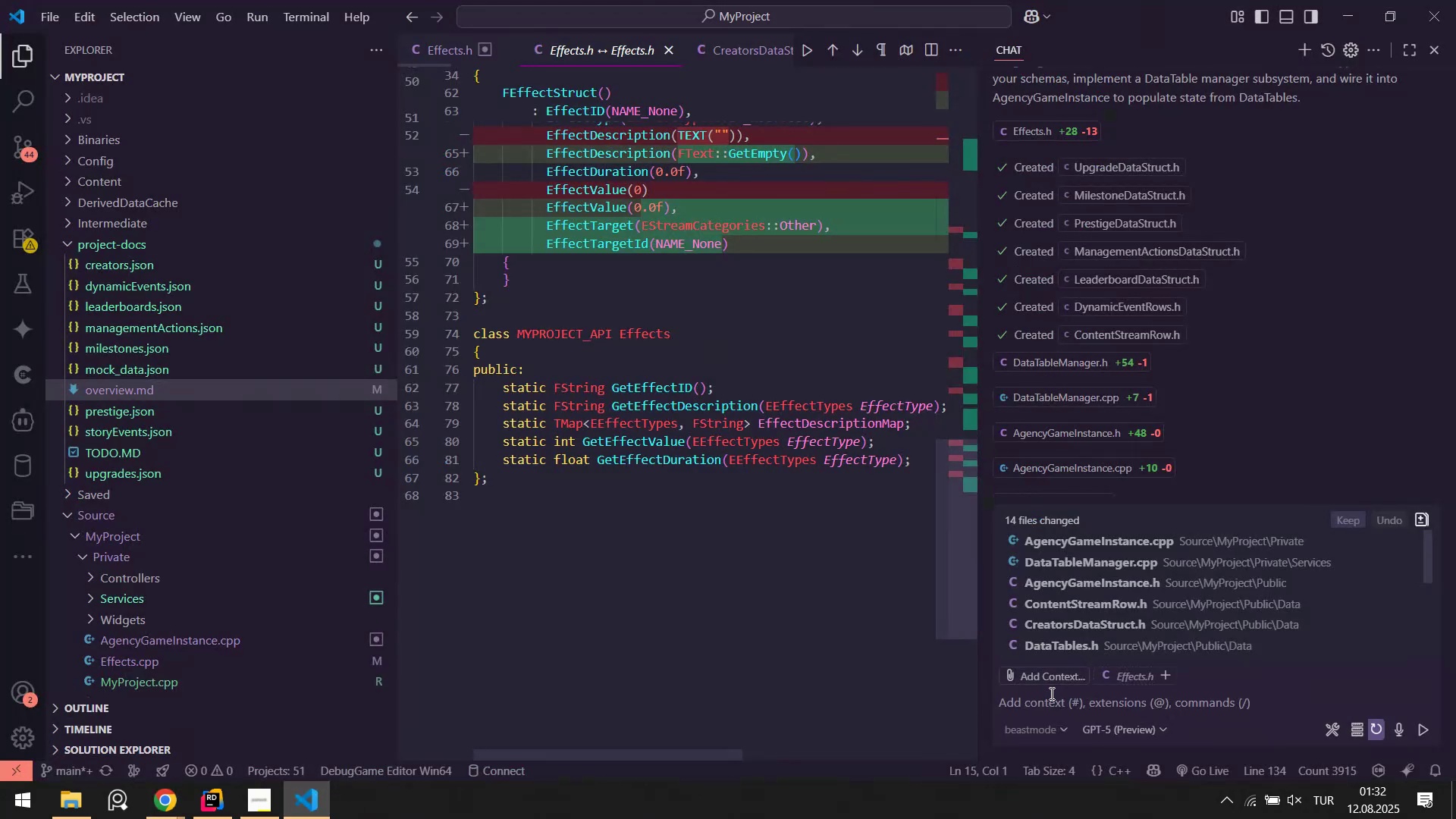 
left_click([1054, 702])
 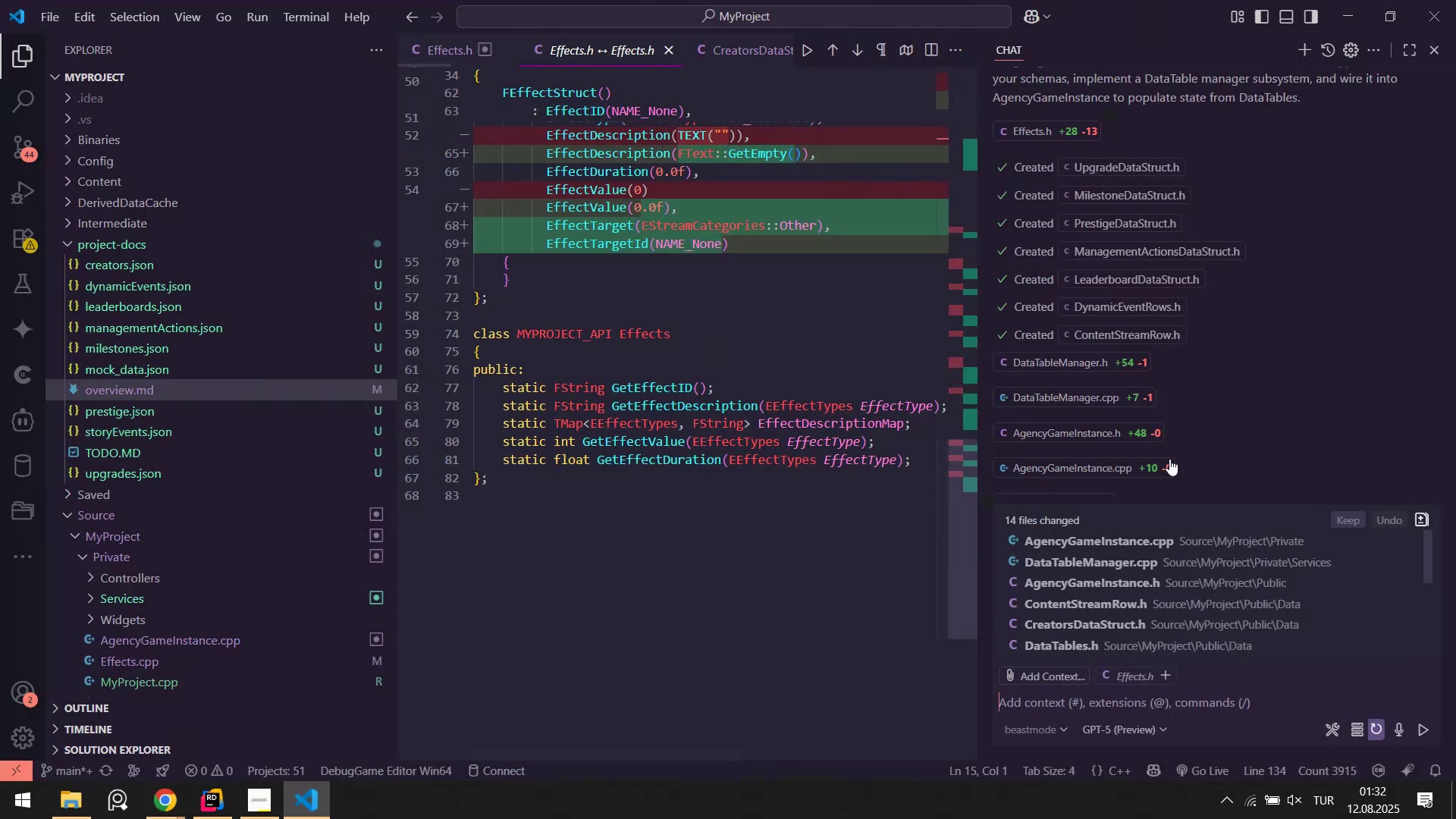 
scroll: coordinate [1220, 348], scroll_direction: down, amount: 12.0
 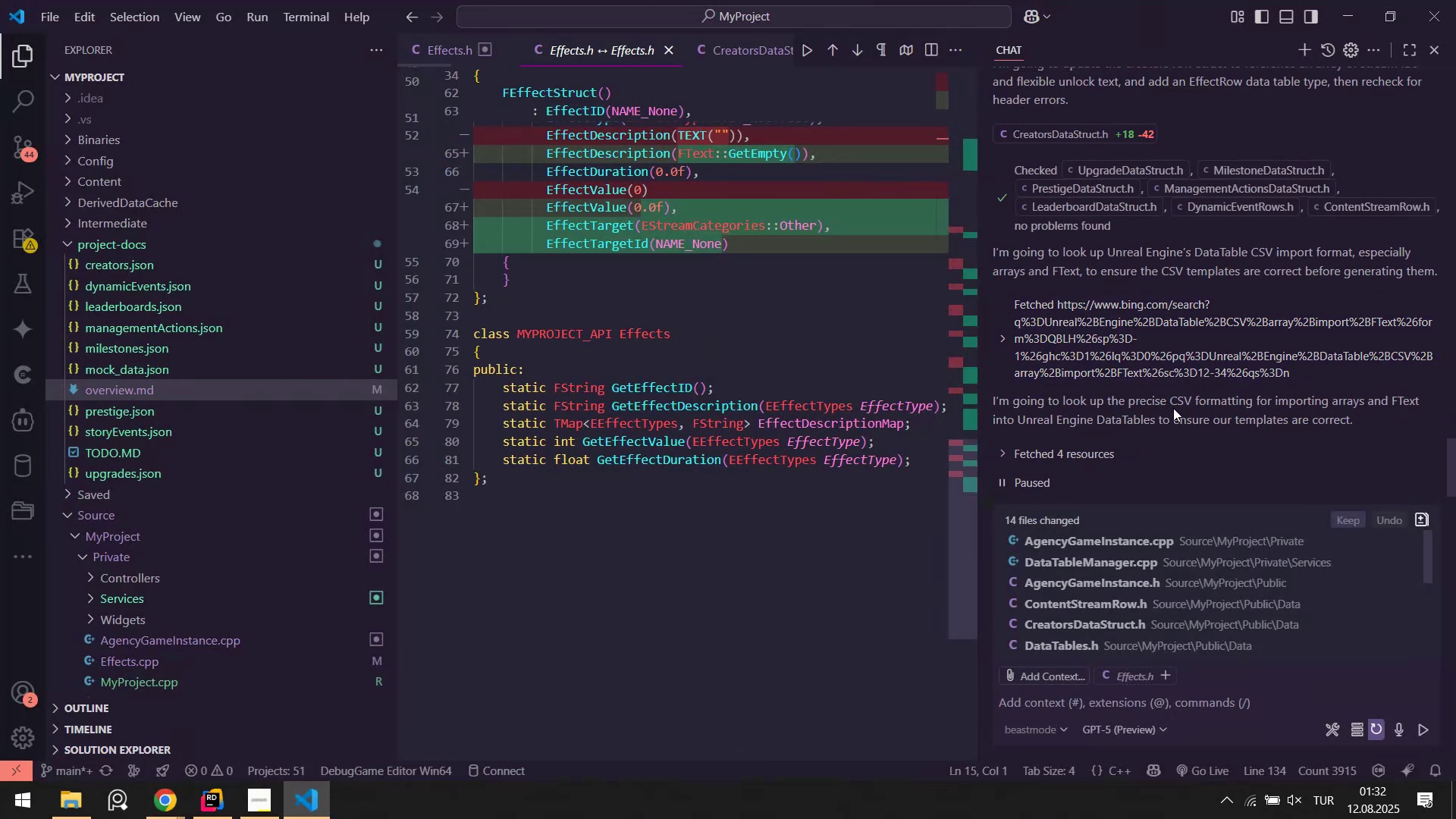 
key(Control+V)
 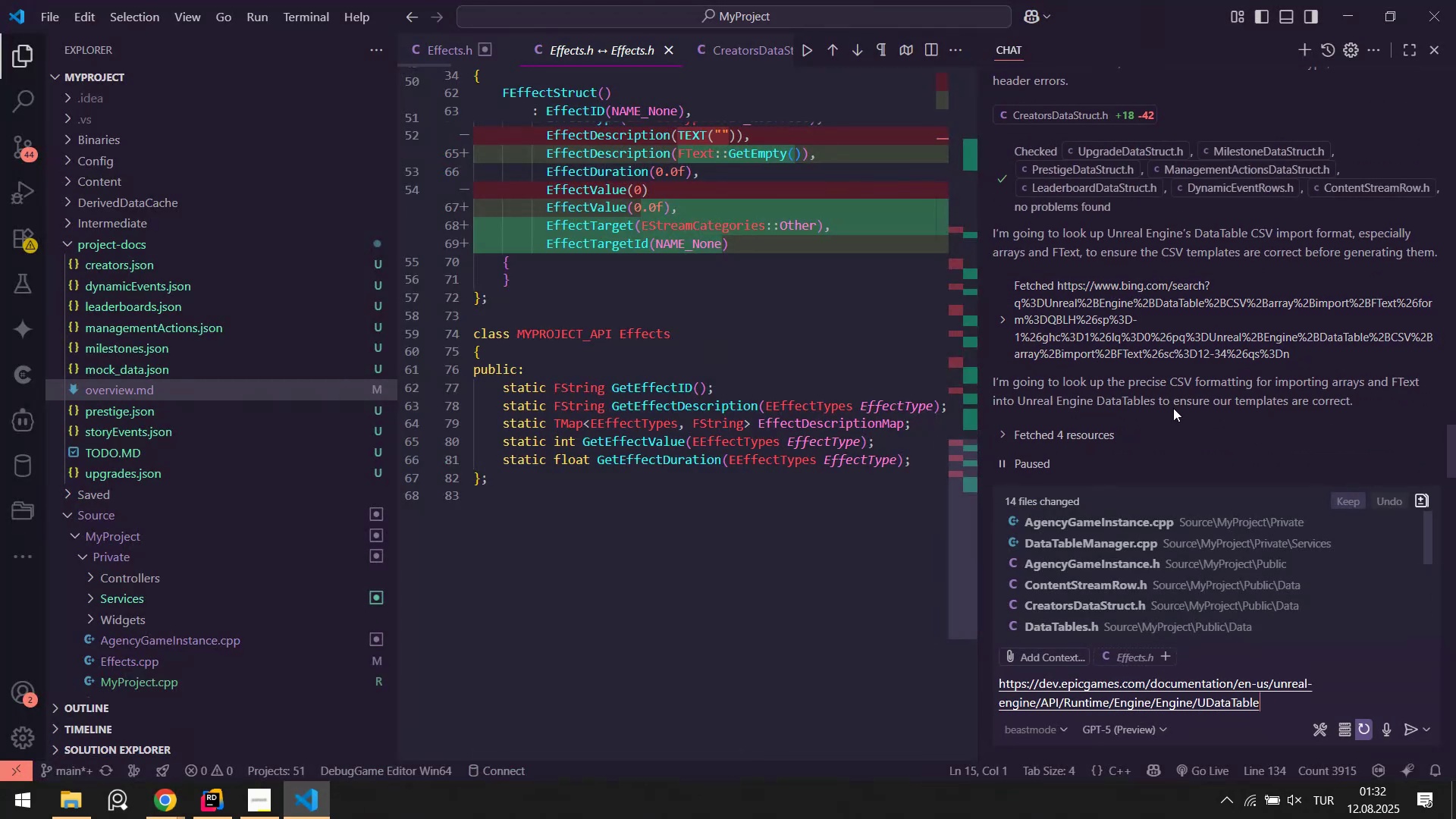 
key(Control+ControlLeft)
 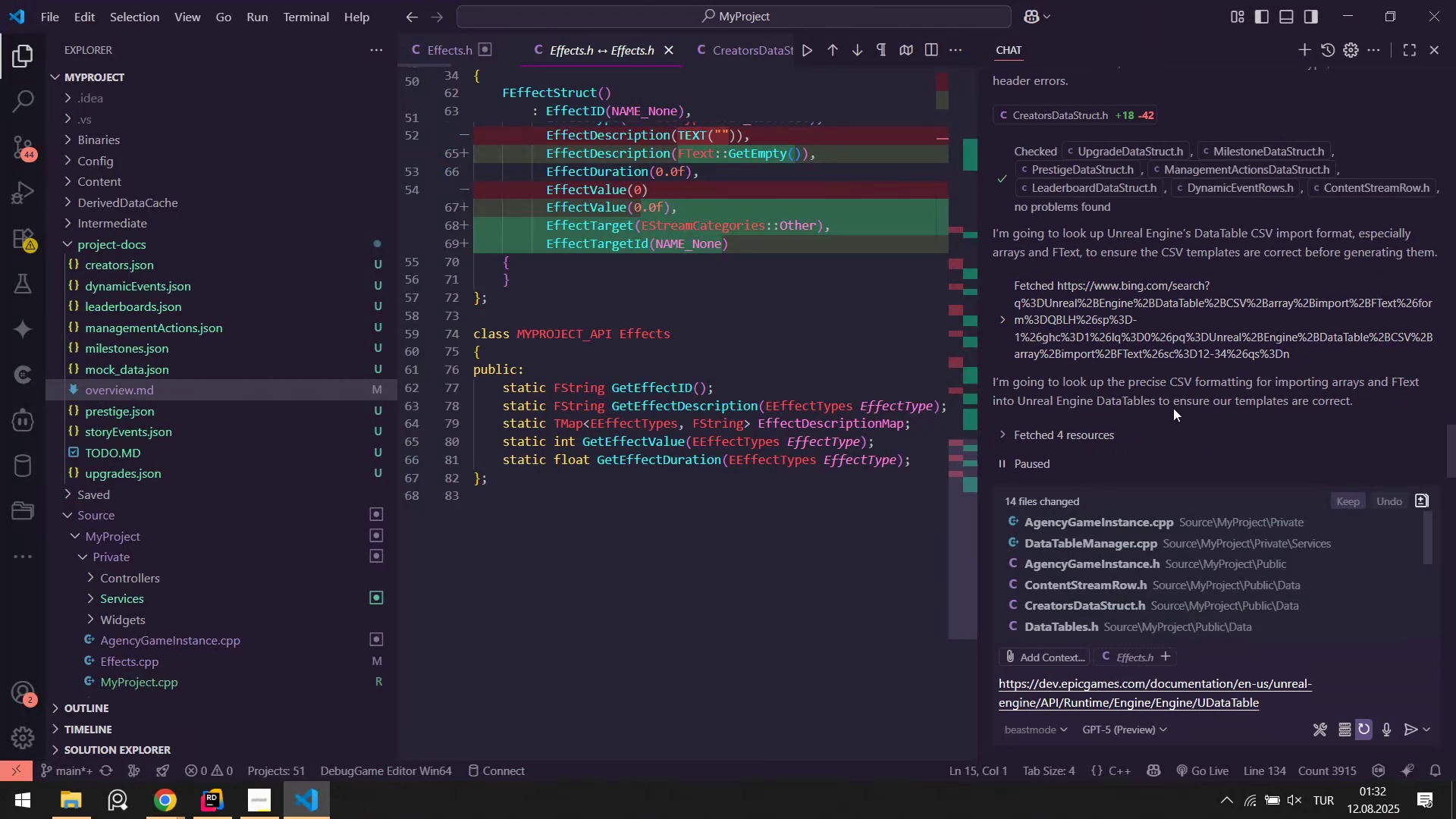 
key(Control+A)
 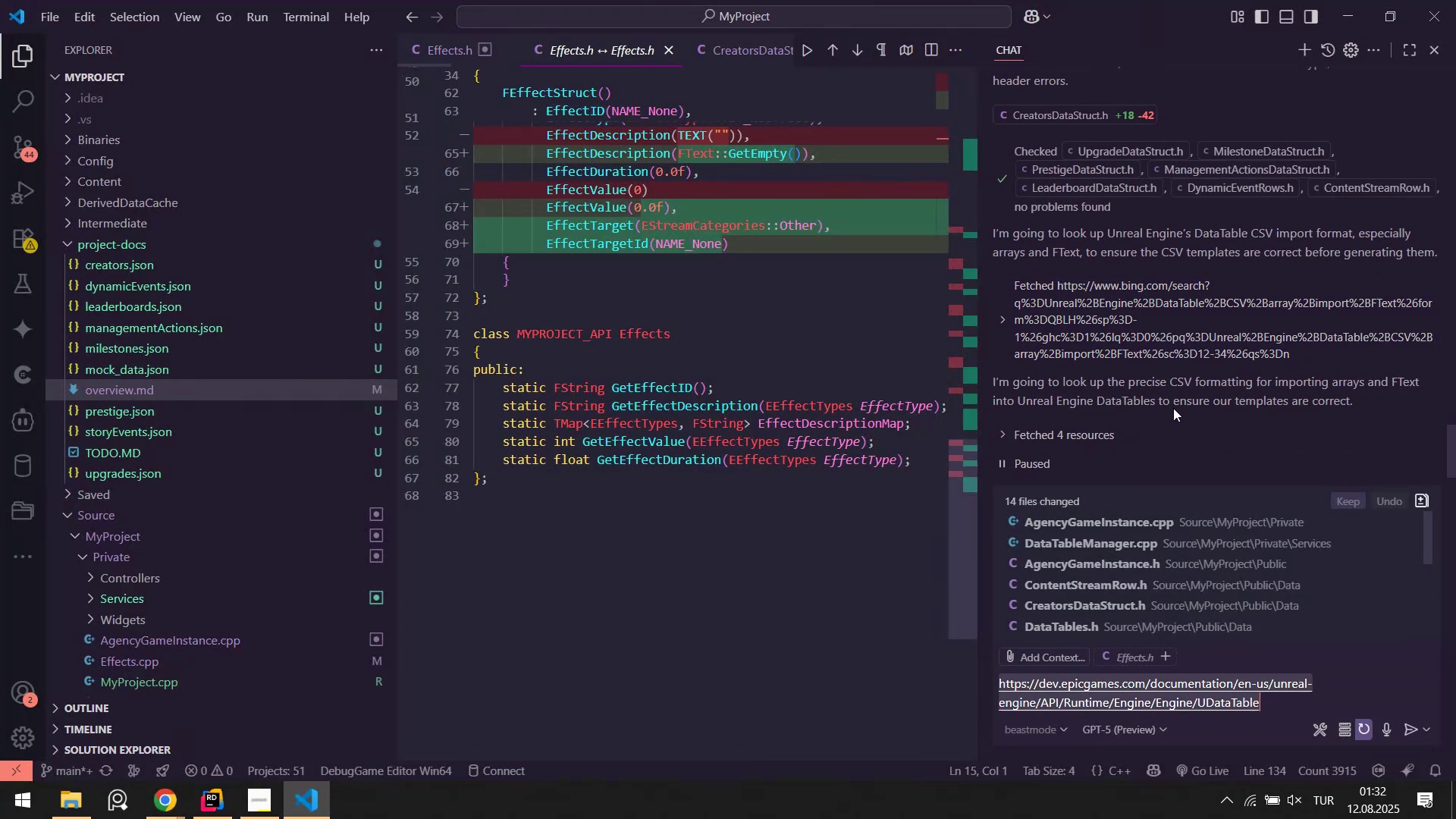 
key(ArrowLeft)
 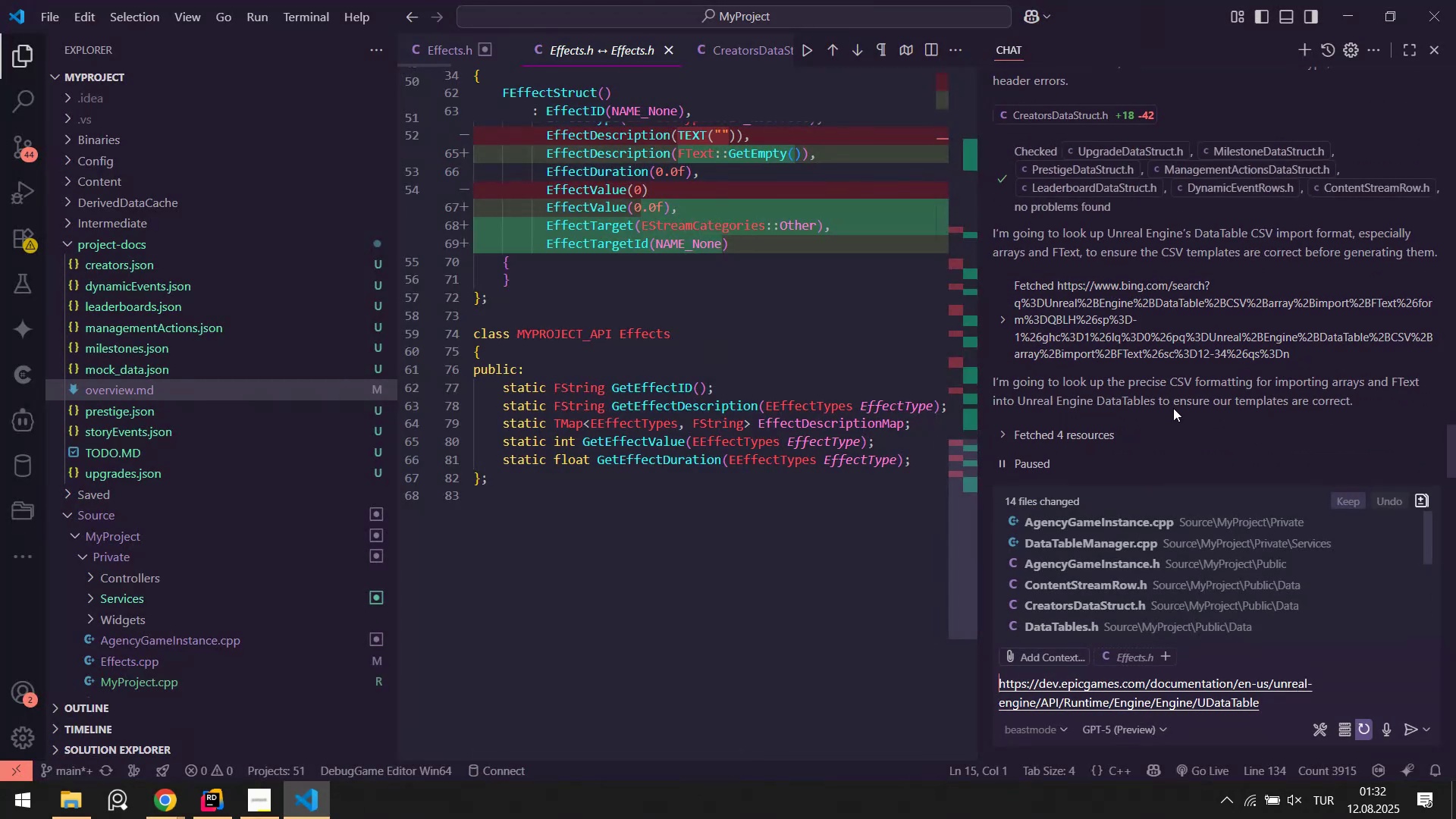 
key(Shift+Enter)
 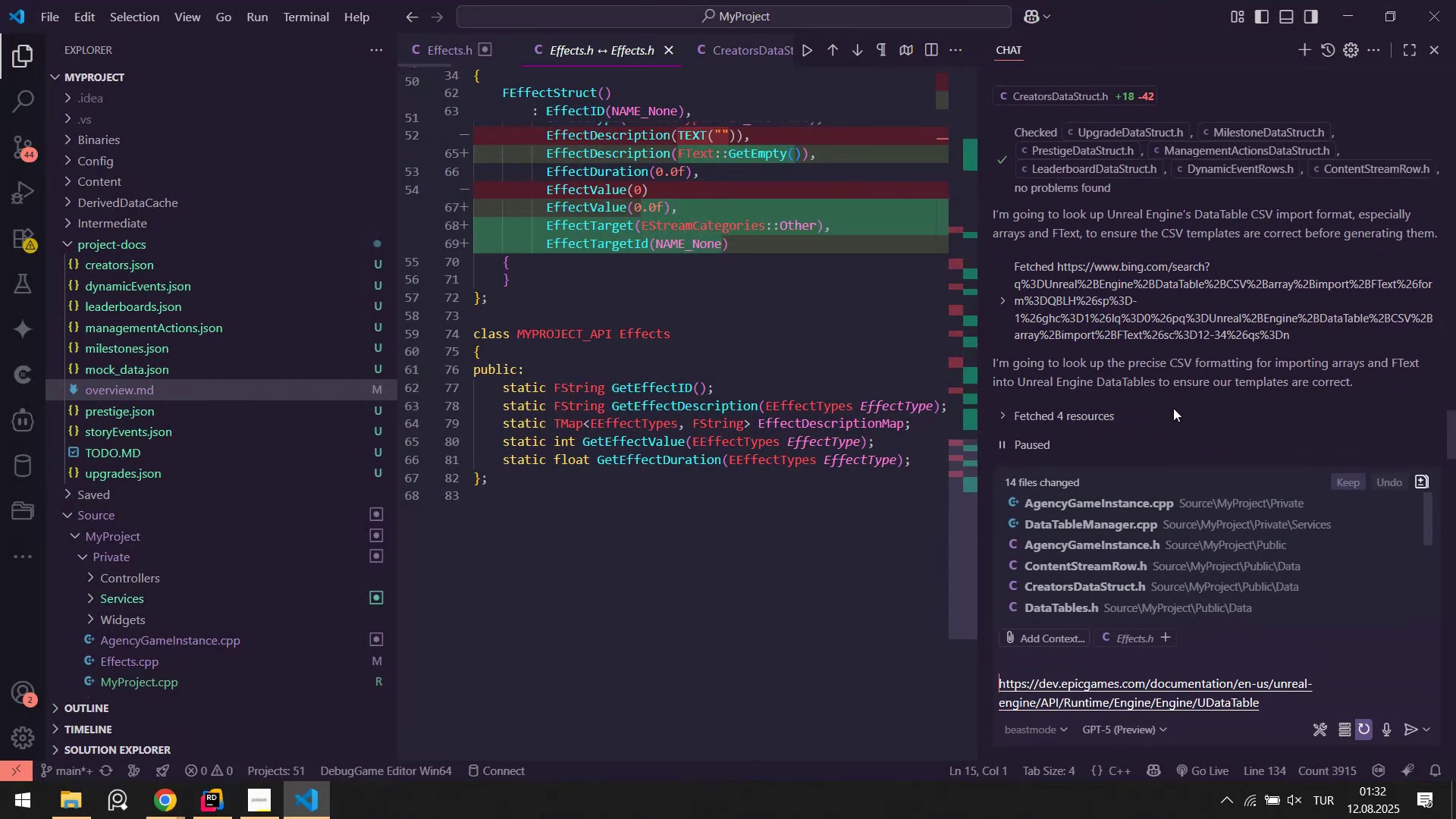 
key(ArrowUp)
 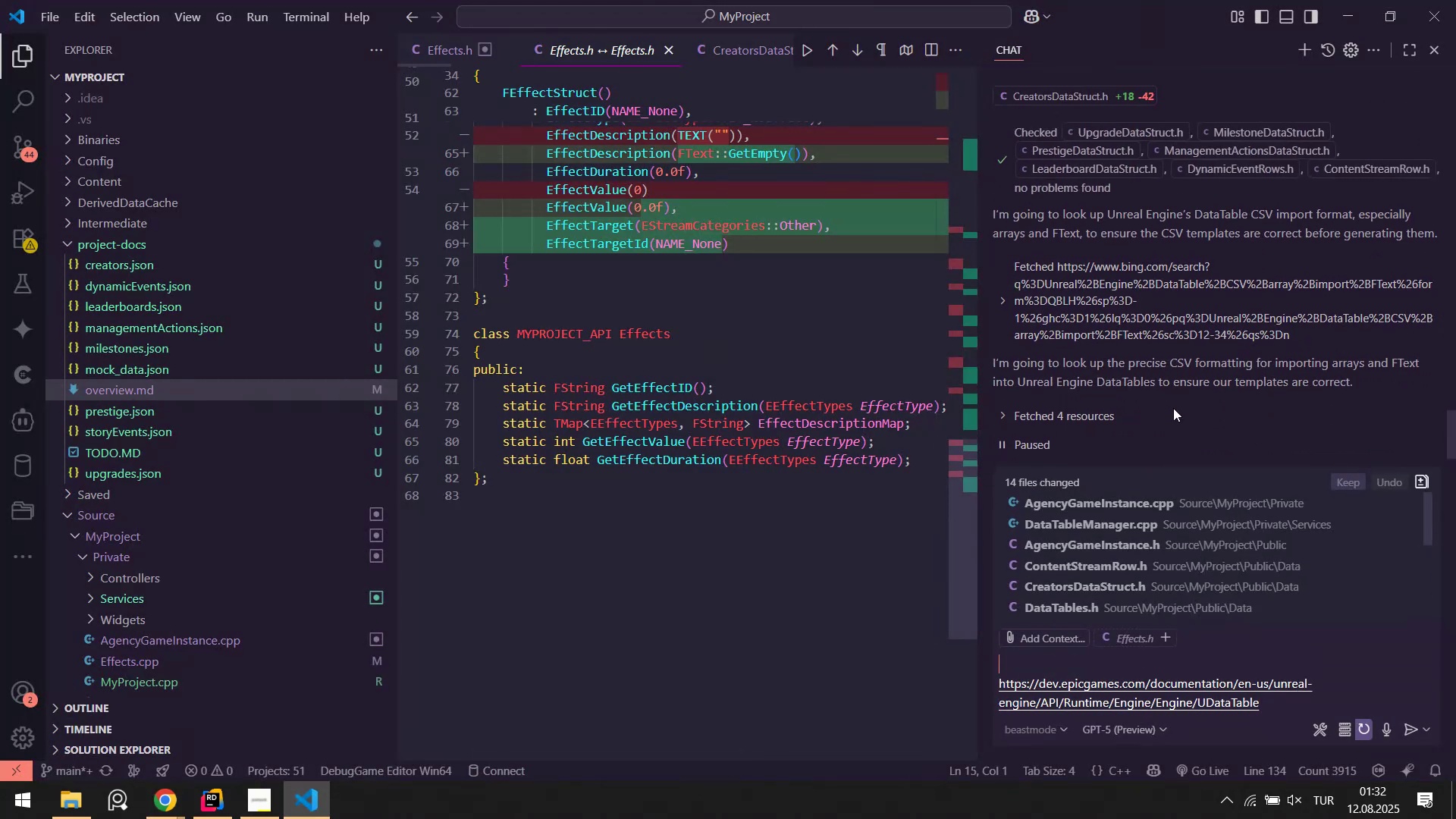 
type(here>)
 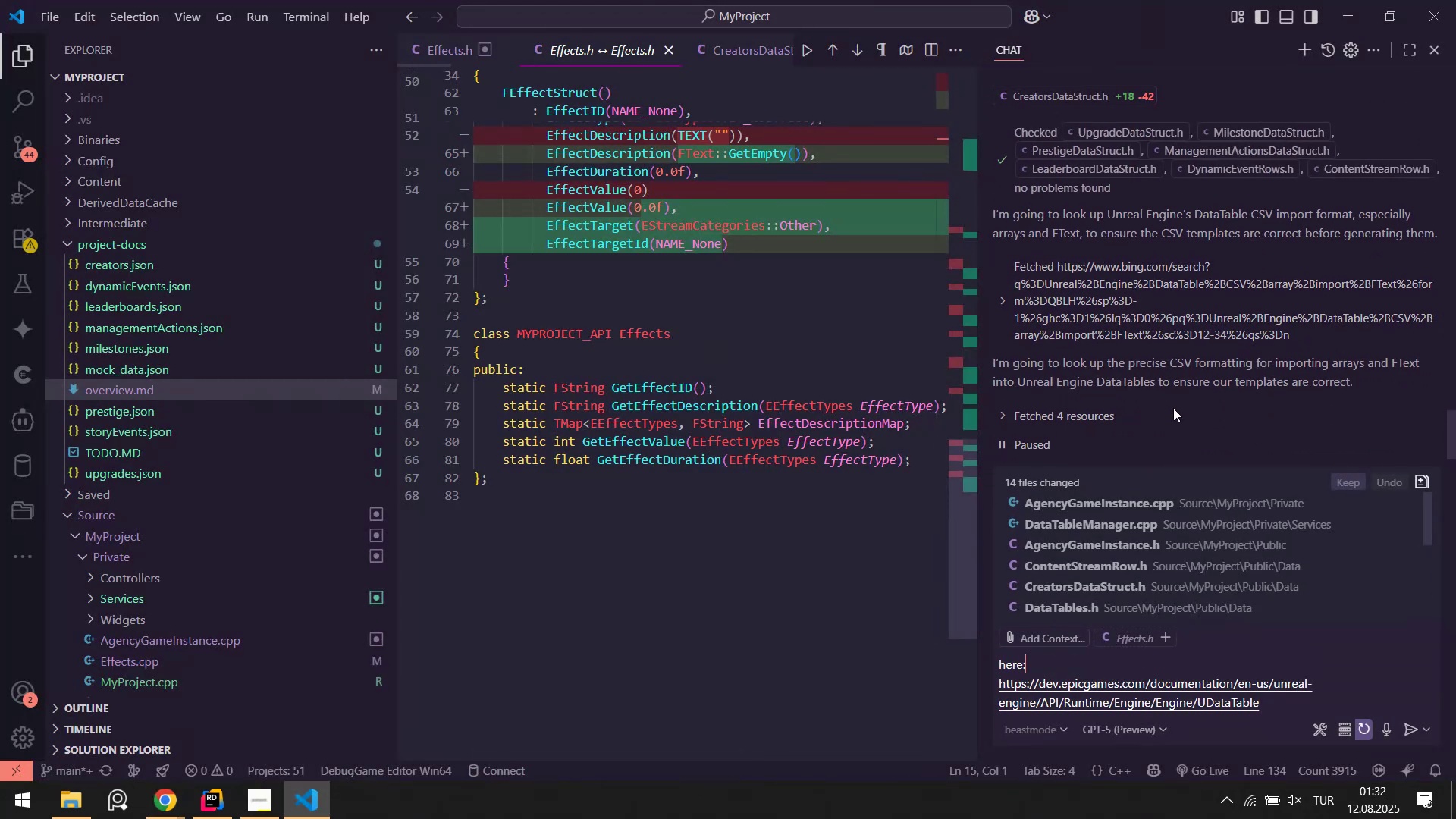 
key(Control+ControlLeft)
 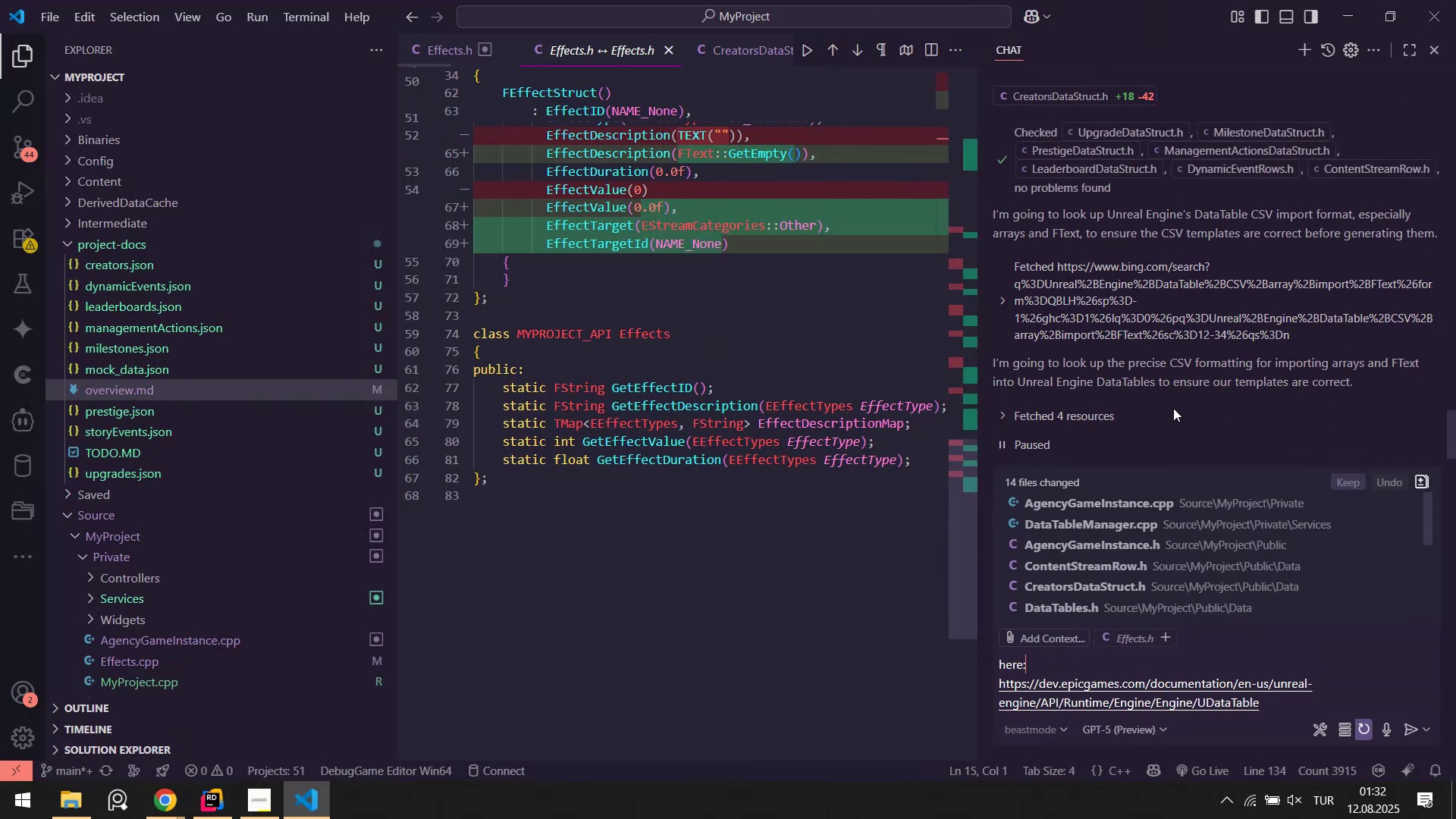 
key(Control+A)
 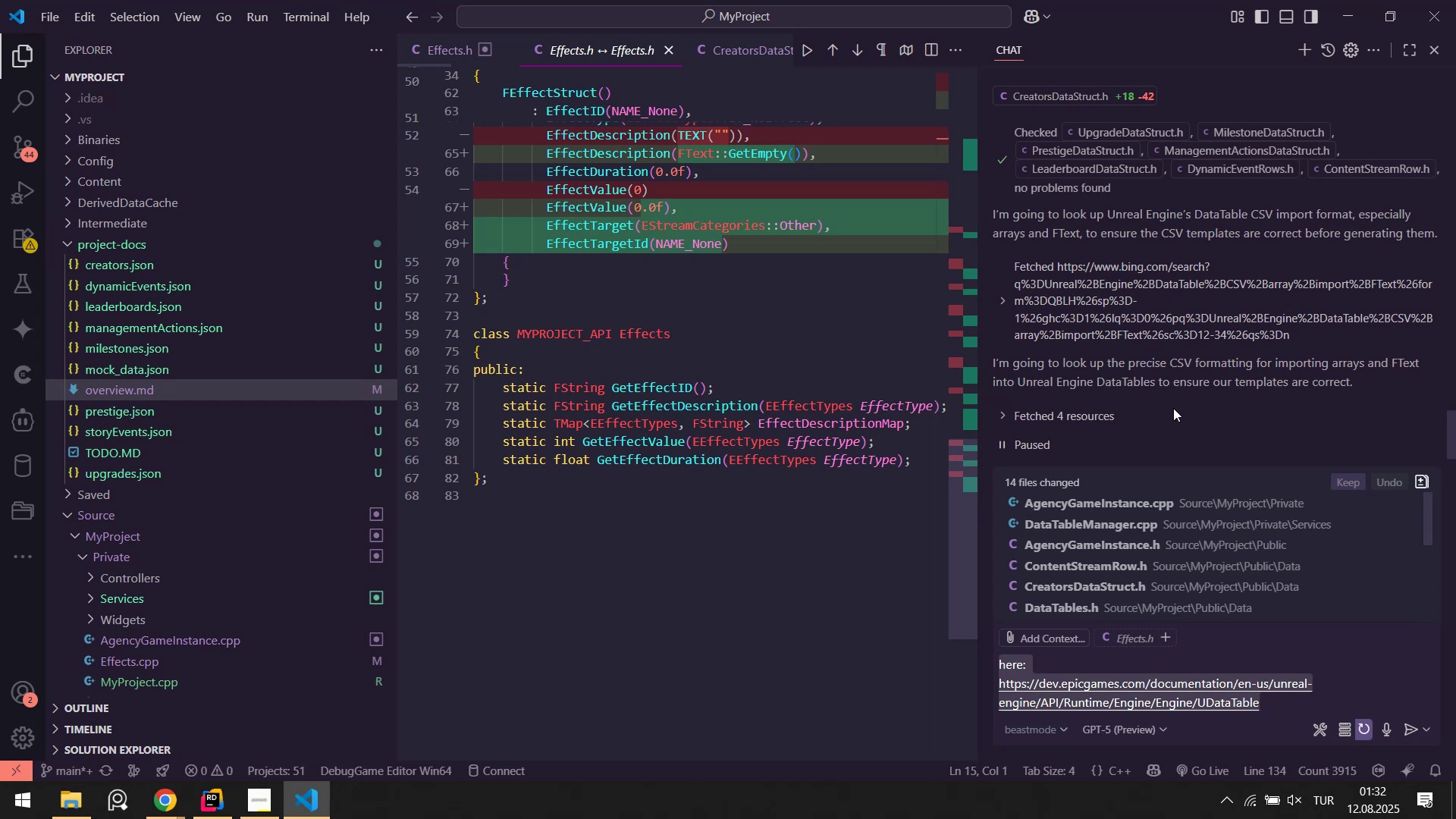 
key(Enter)
 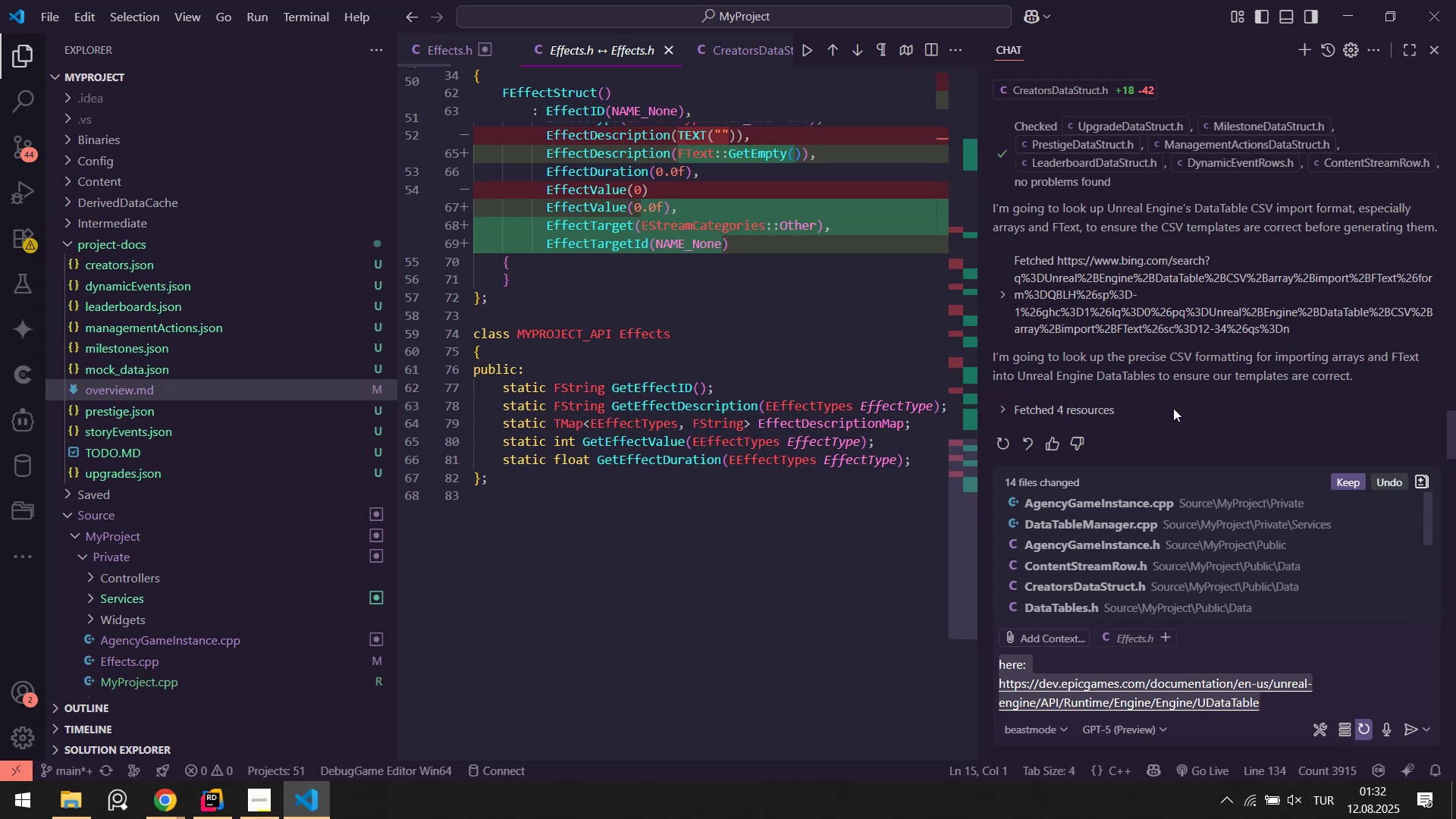 
key(Enter)
 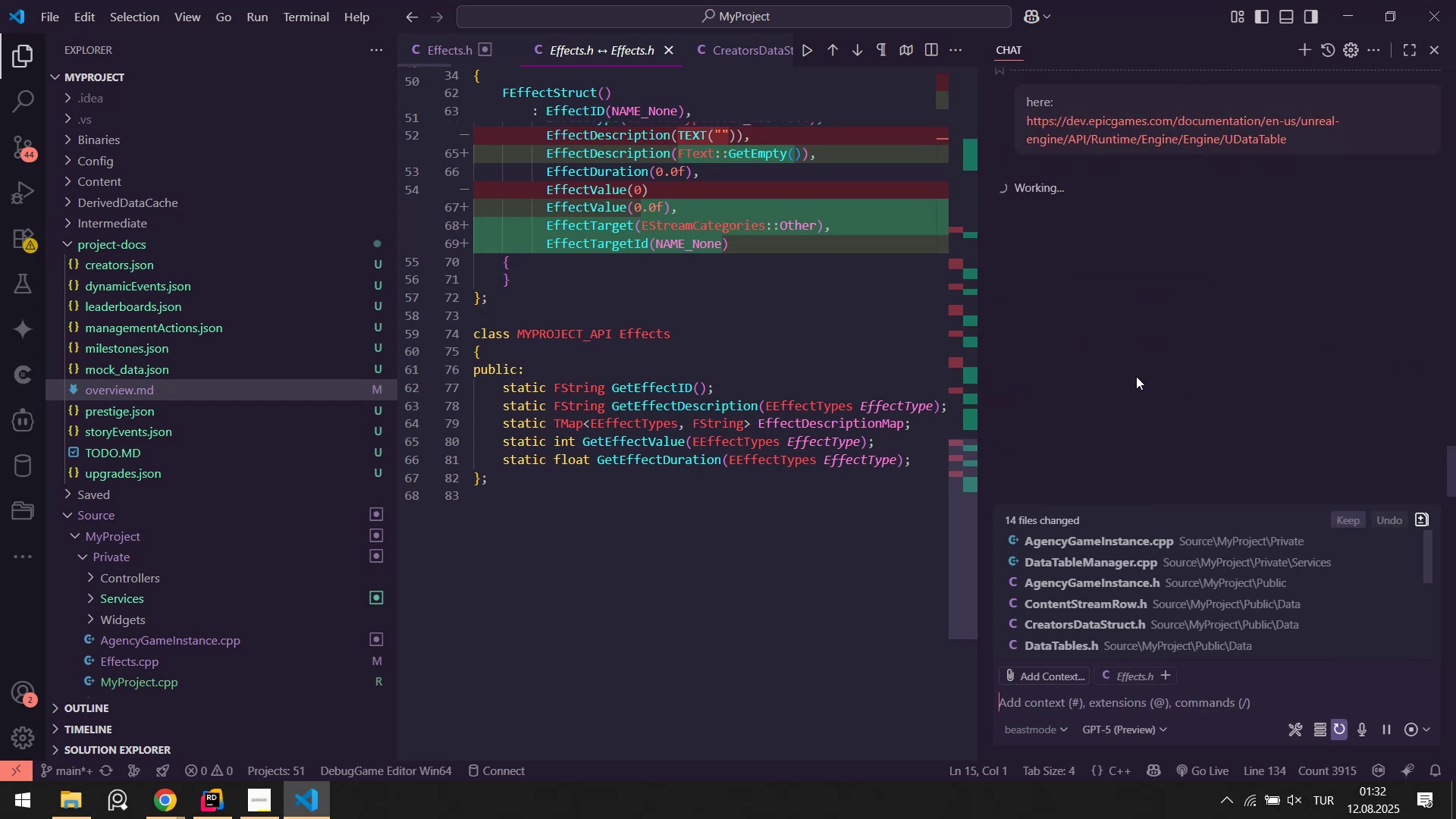 
scroll: coordinate [1174, 332], scroll_direction: up, amount: 3.0
 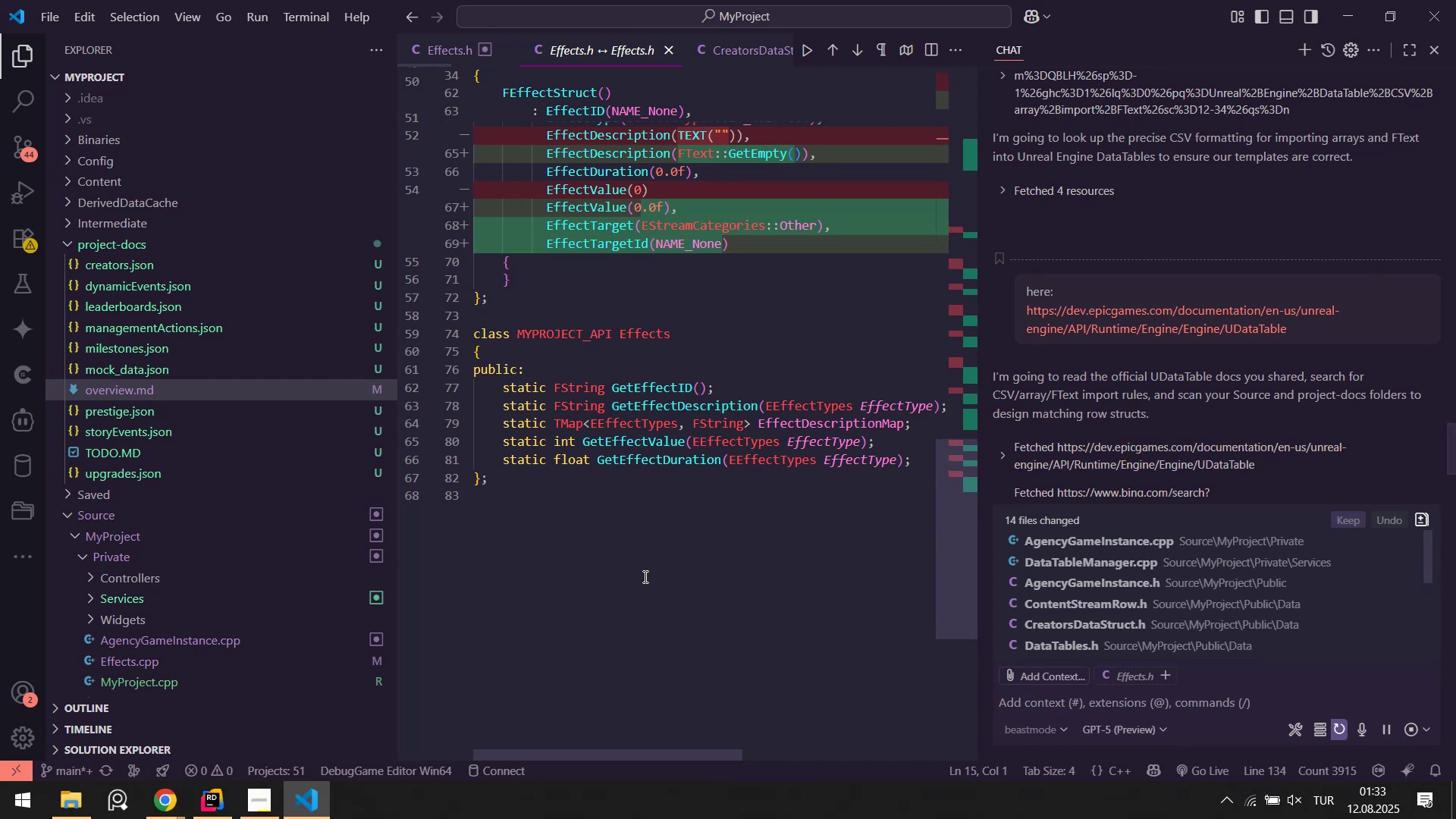 
wait(28.3)
 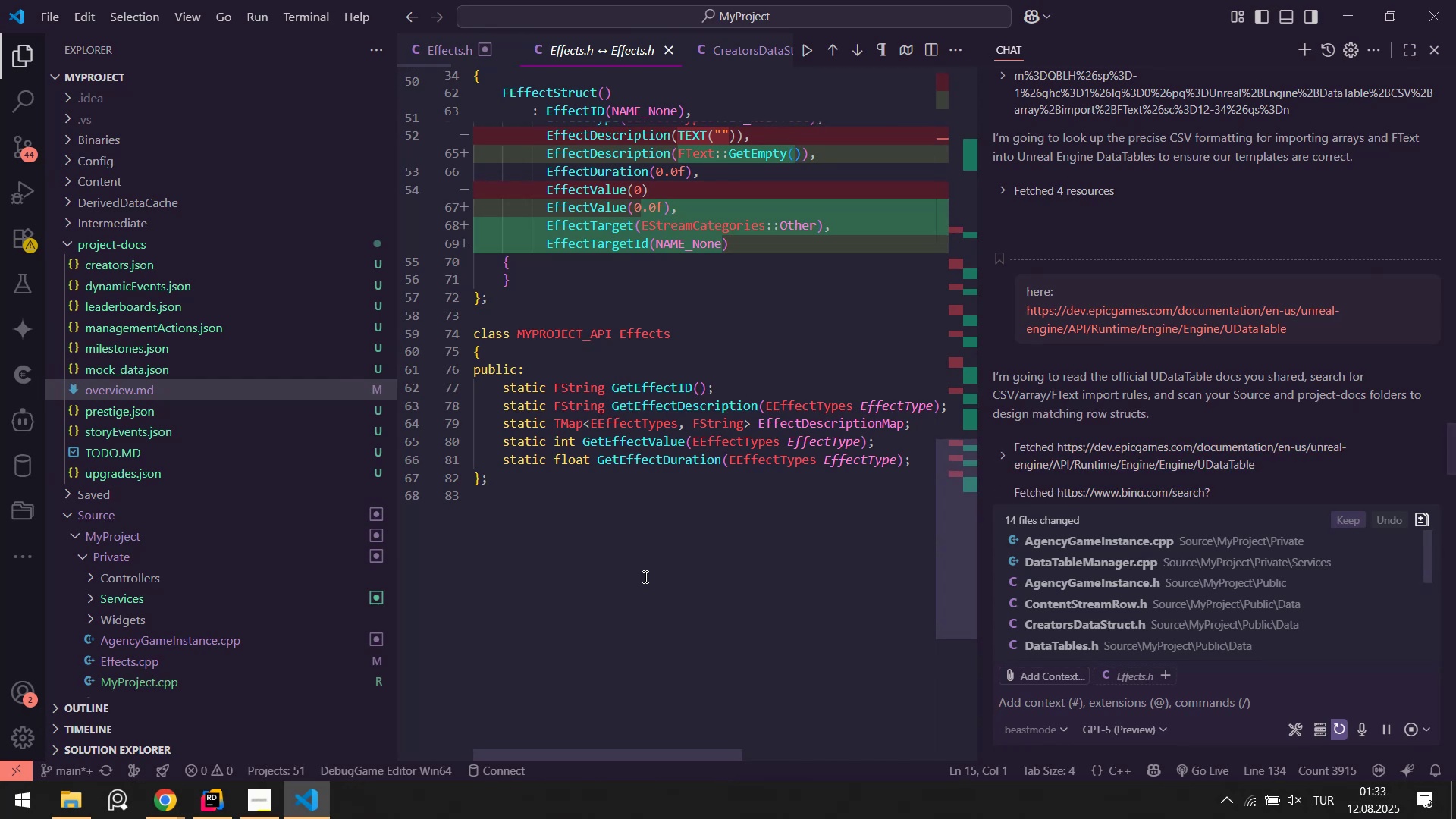 
scroll: coordinate [1097, 403], scroll_direction: down, amount: 6.0
 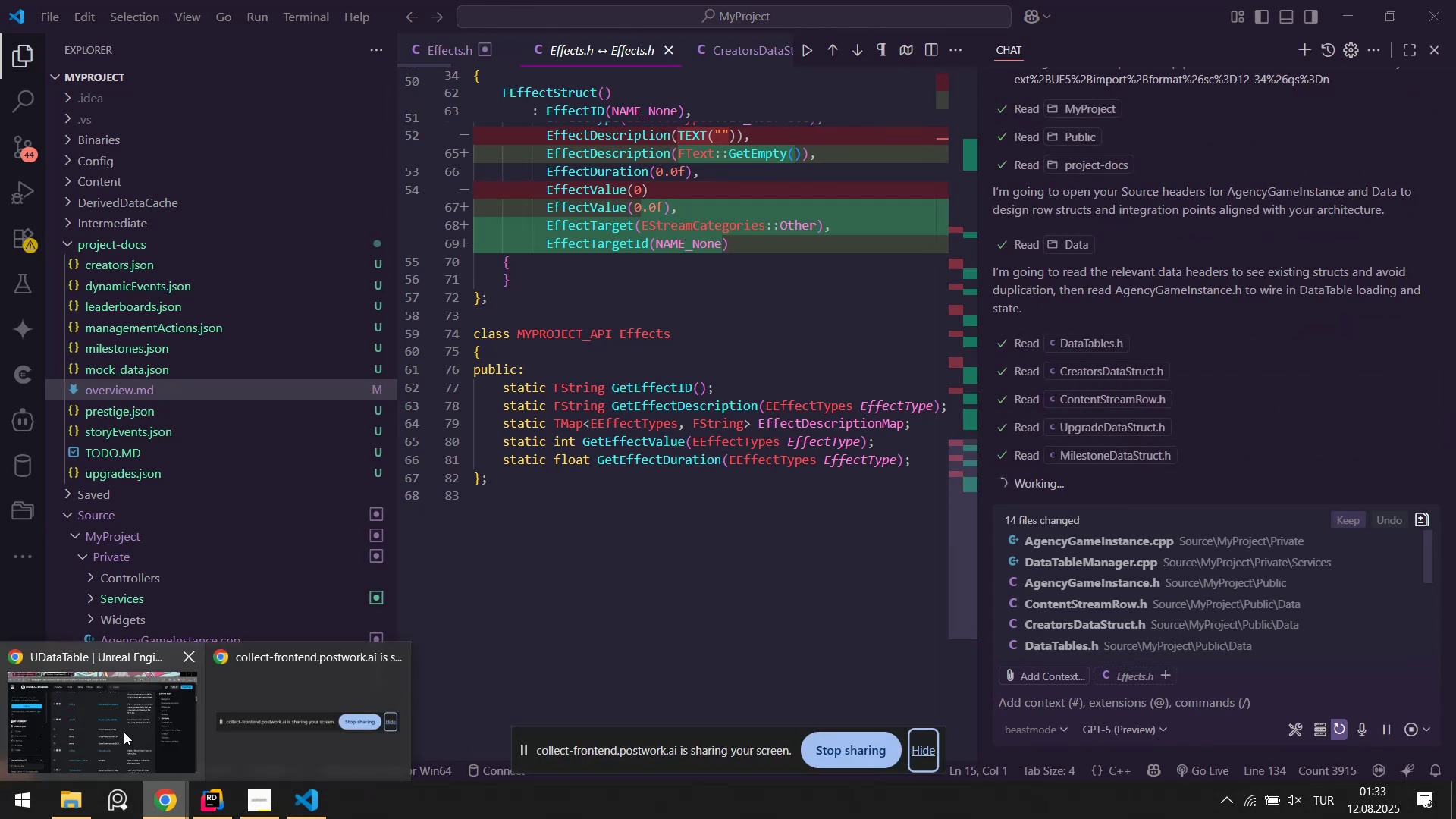 
wait(6.55)
 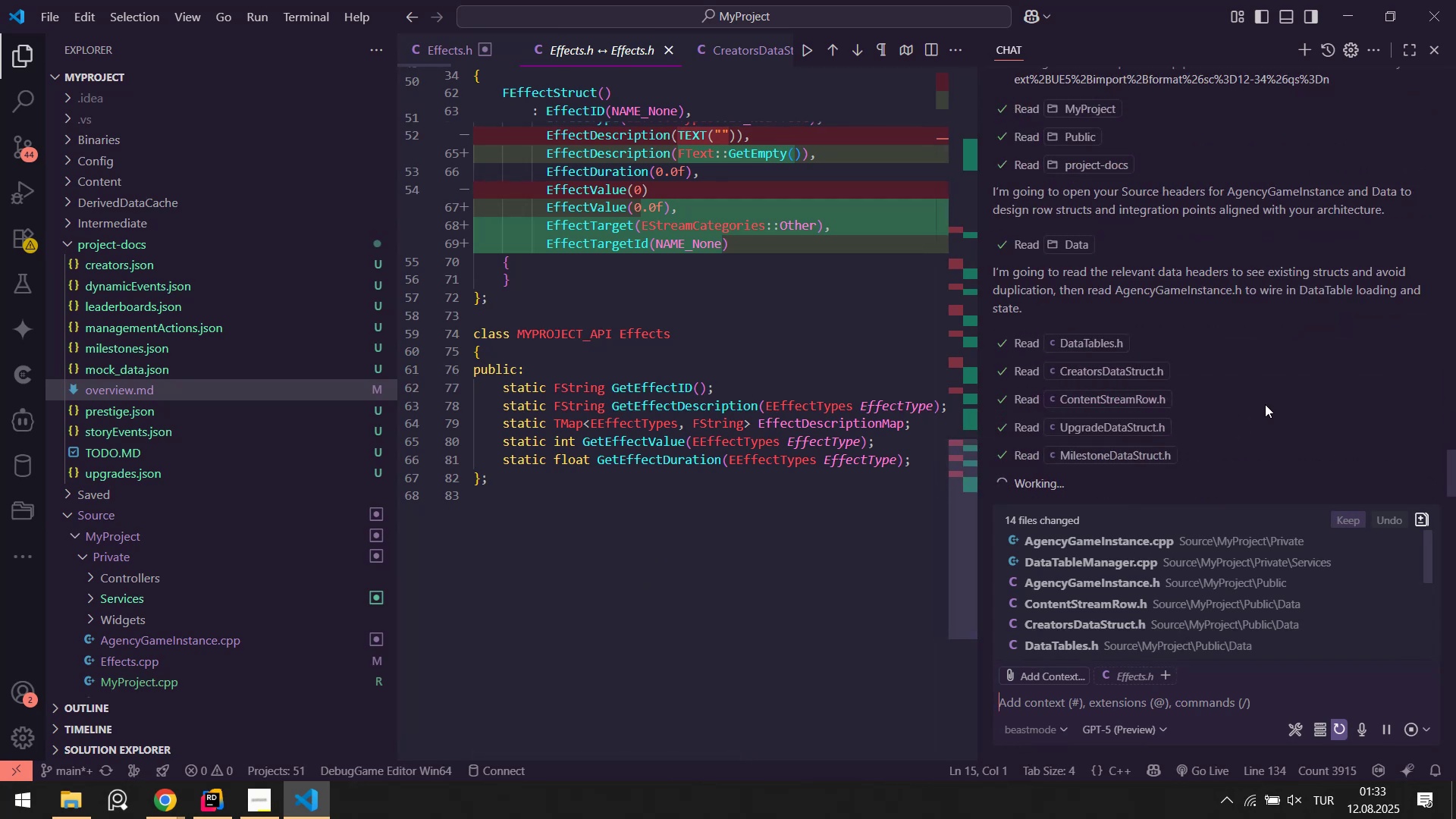 
scroll: coordinate [664, 451], scroll_direction: up, amount: 8.0
 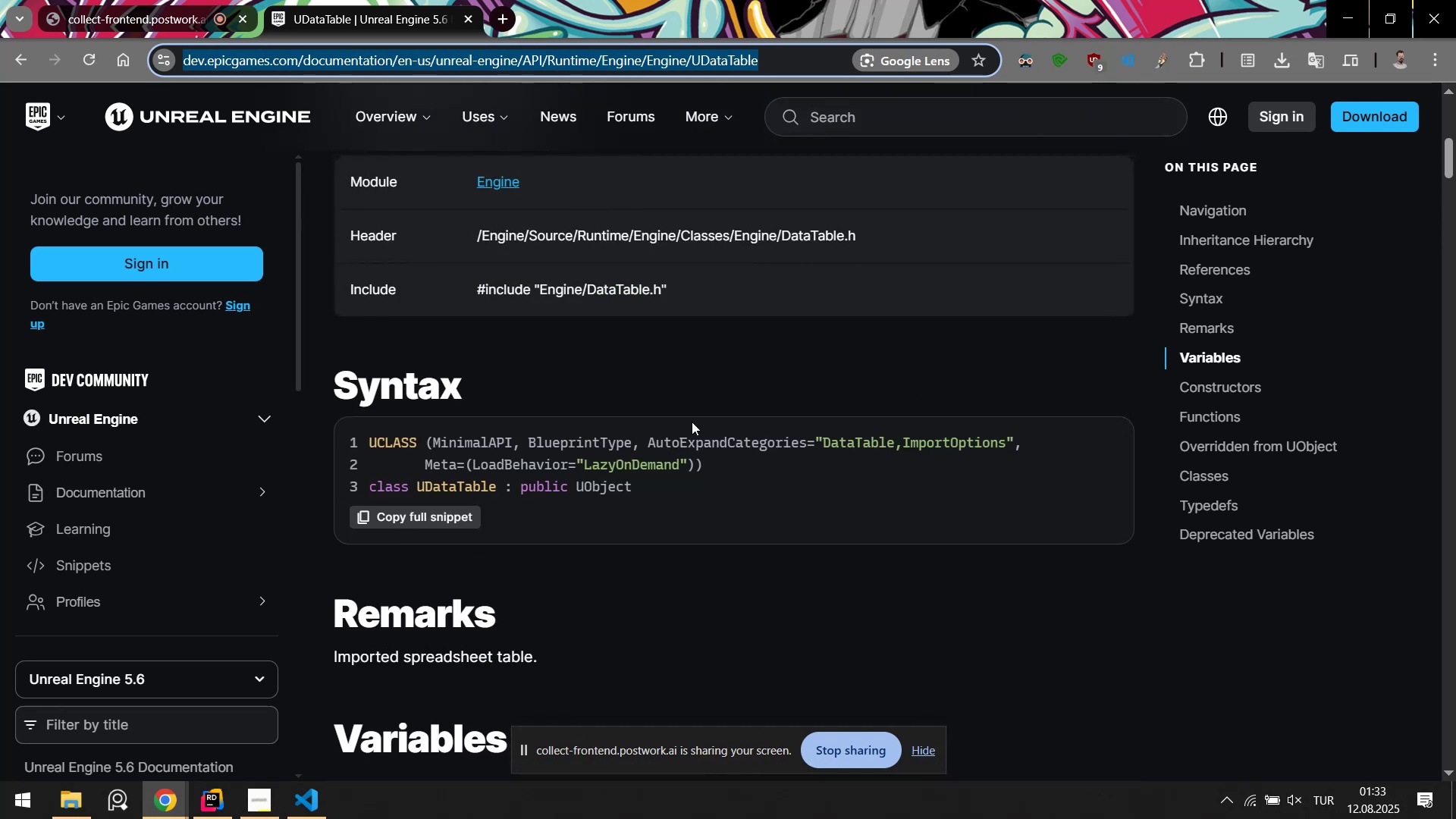 
right_click([693, 420])
 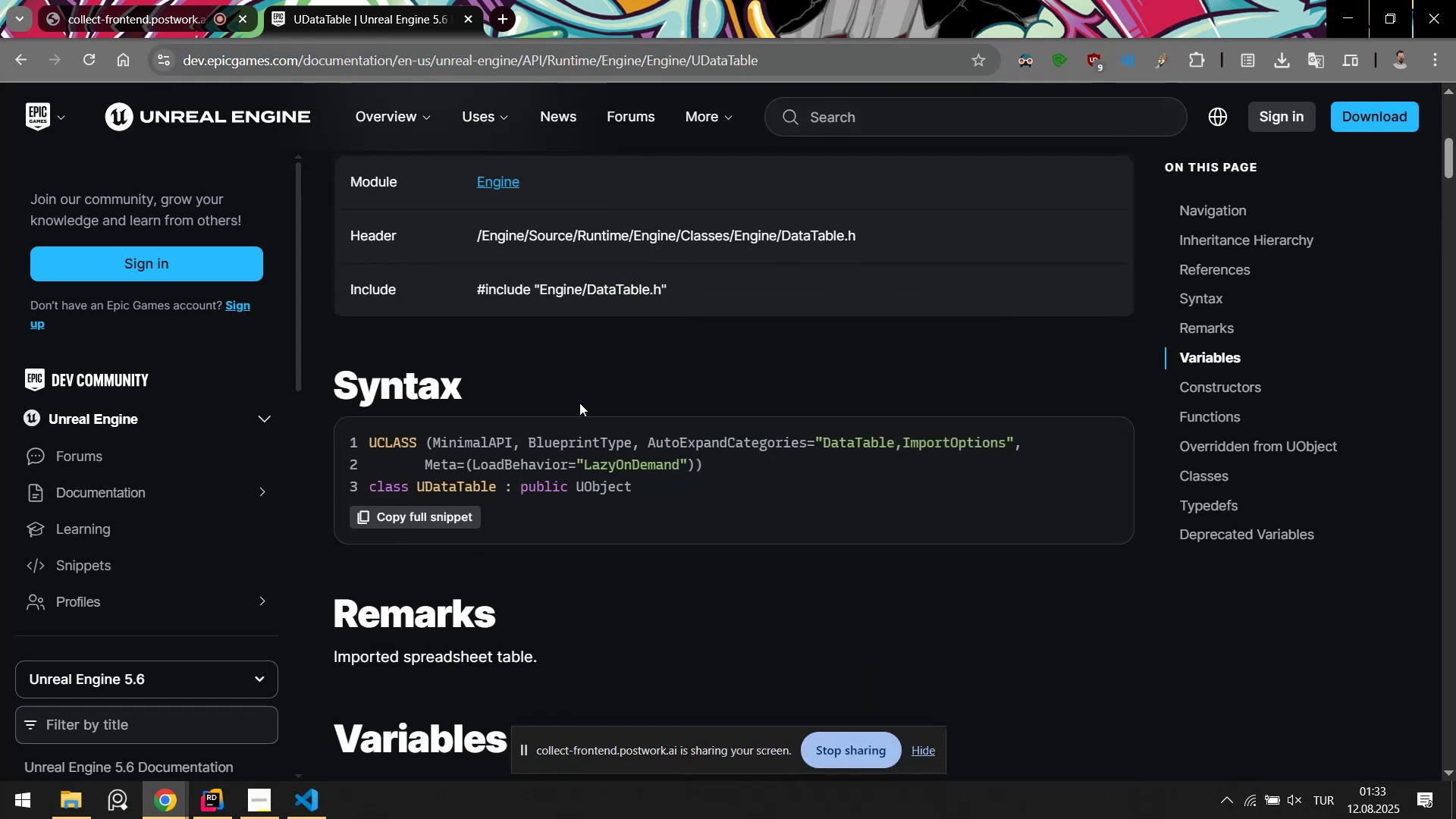 
left_click([579, 403])
 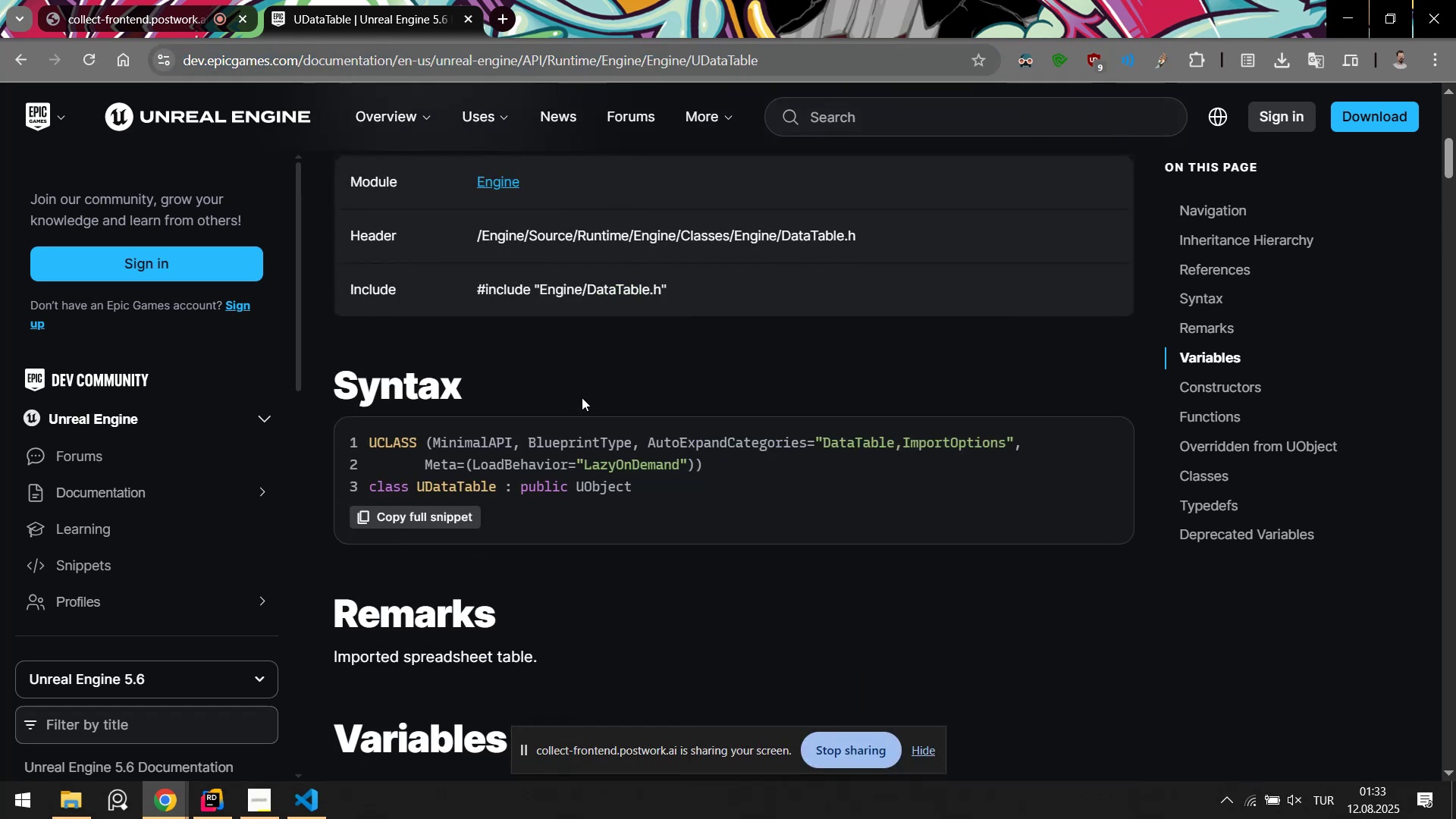 
scroll: coordinate [582, 396], scroll_direction: up, amount: 6.0
 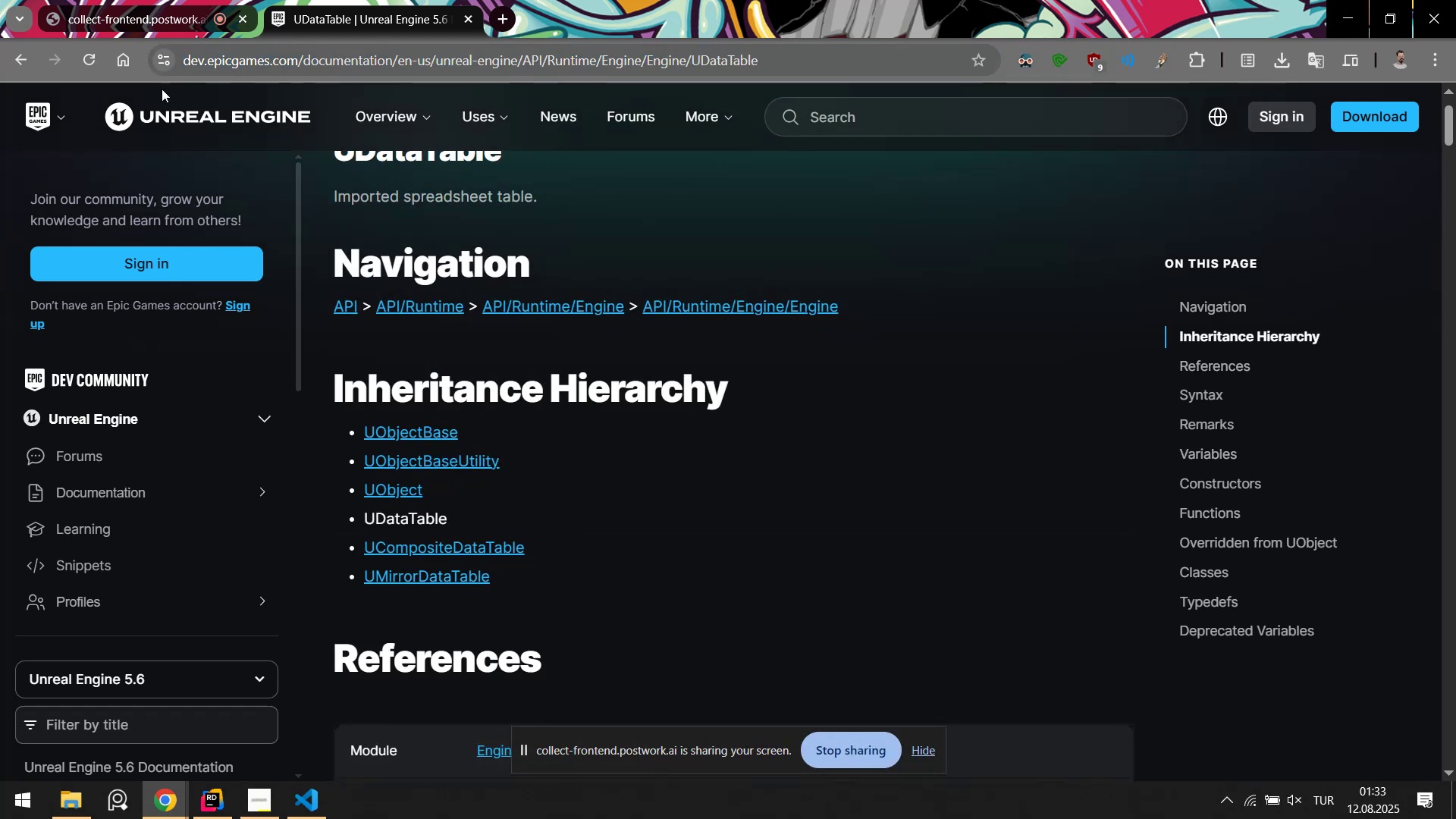 
left_click([0, 54])
 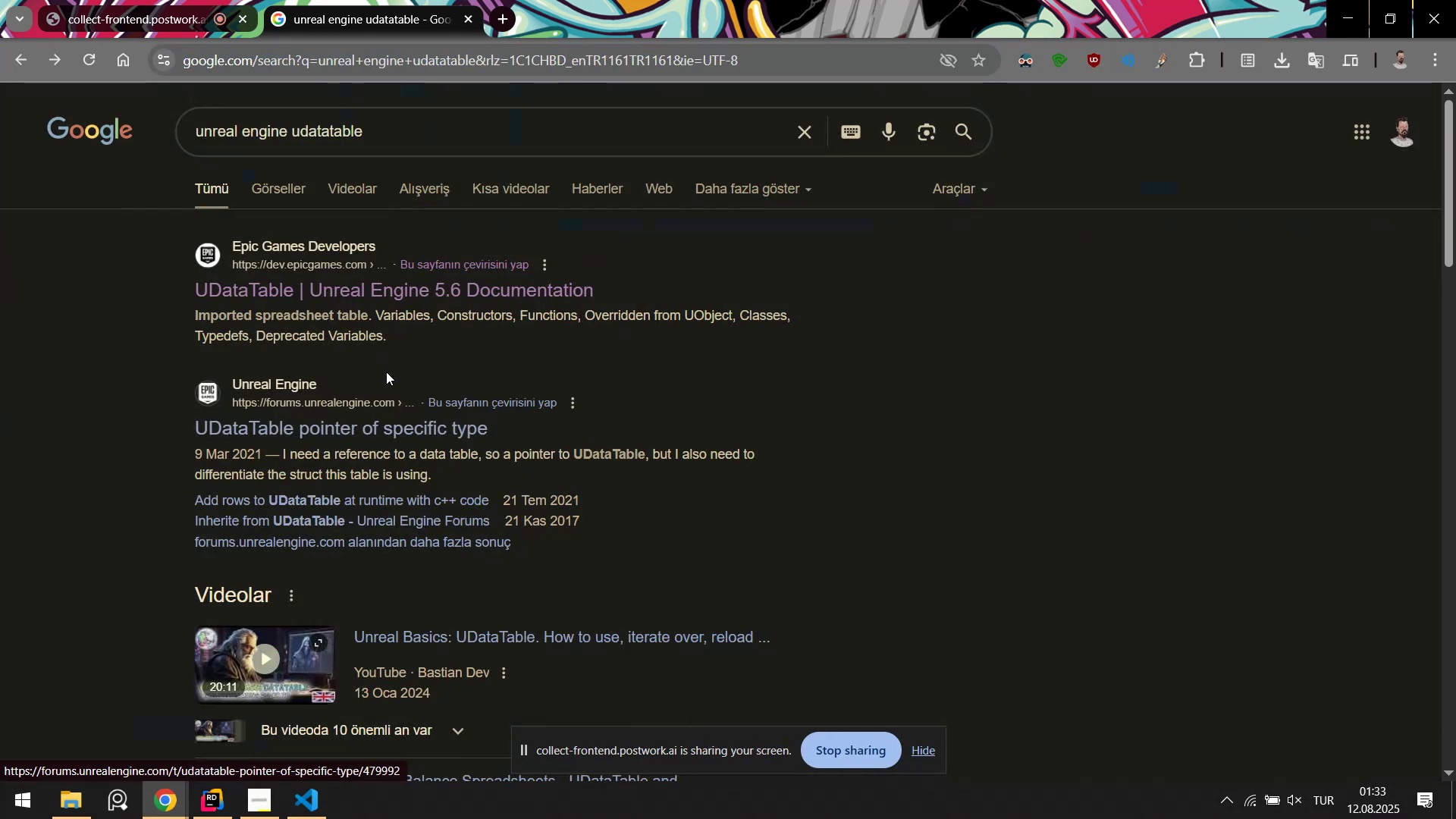 
left_click([326, 424])
 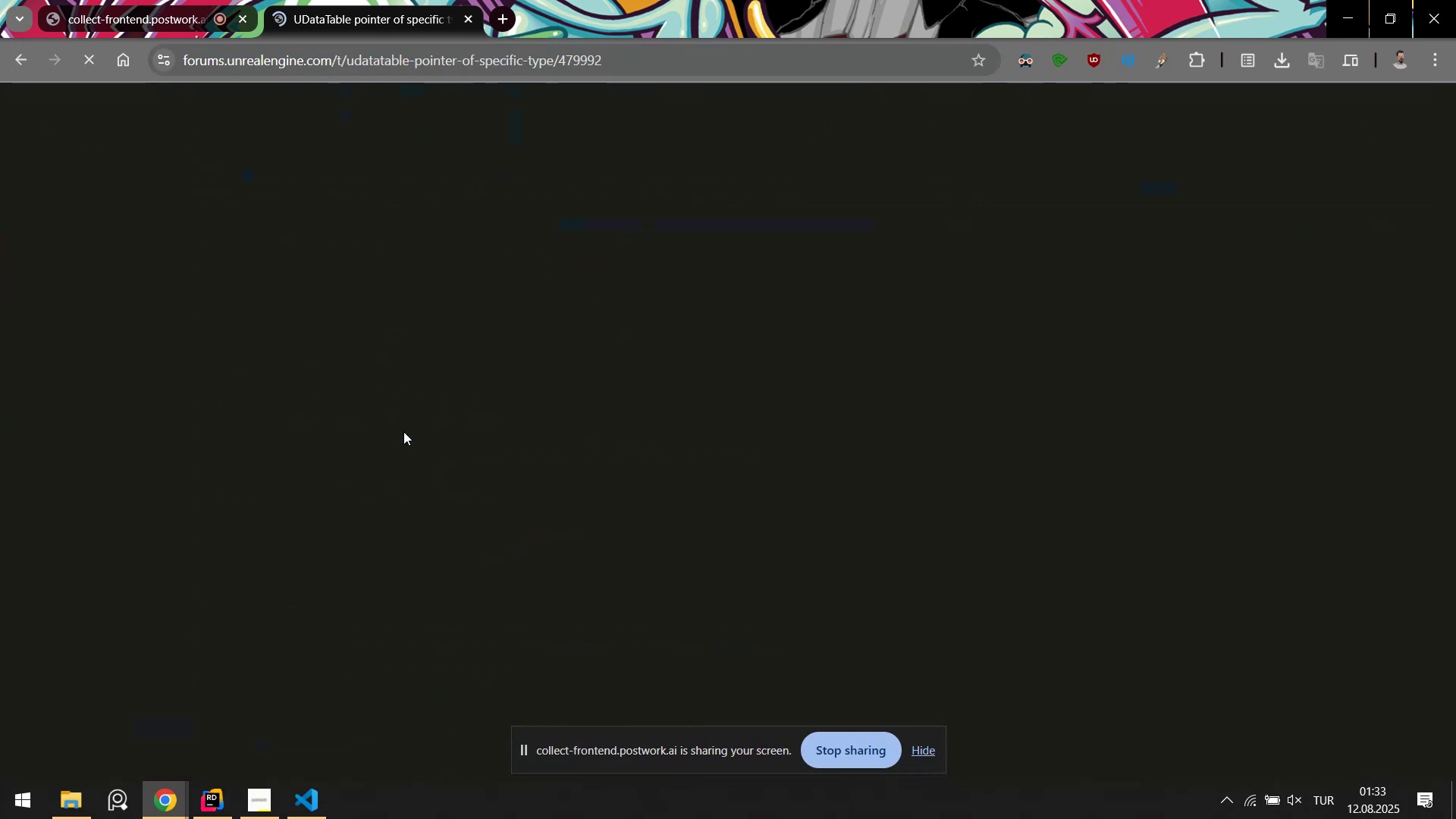 
scroll: coordinate [403, 431], scroll_direction: down, amount: 1.0
 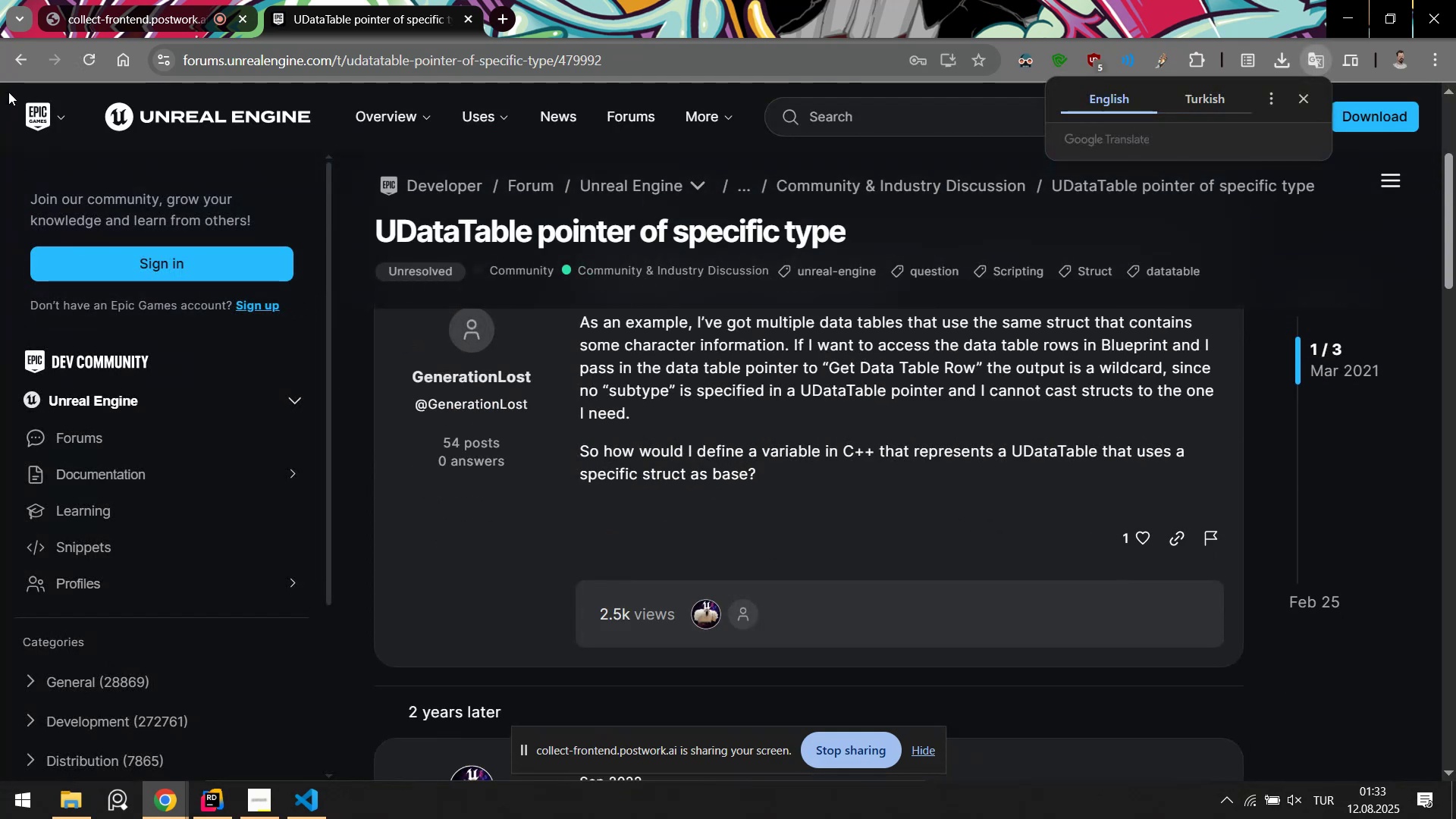 
left_click([10, 66])
 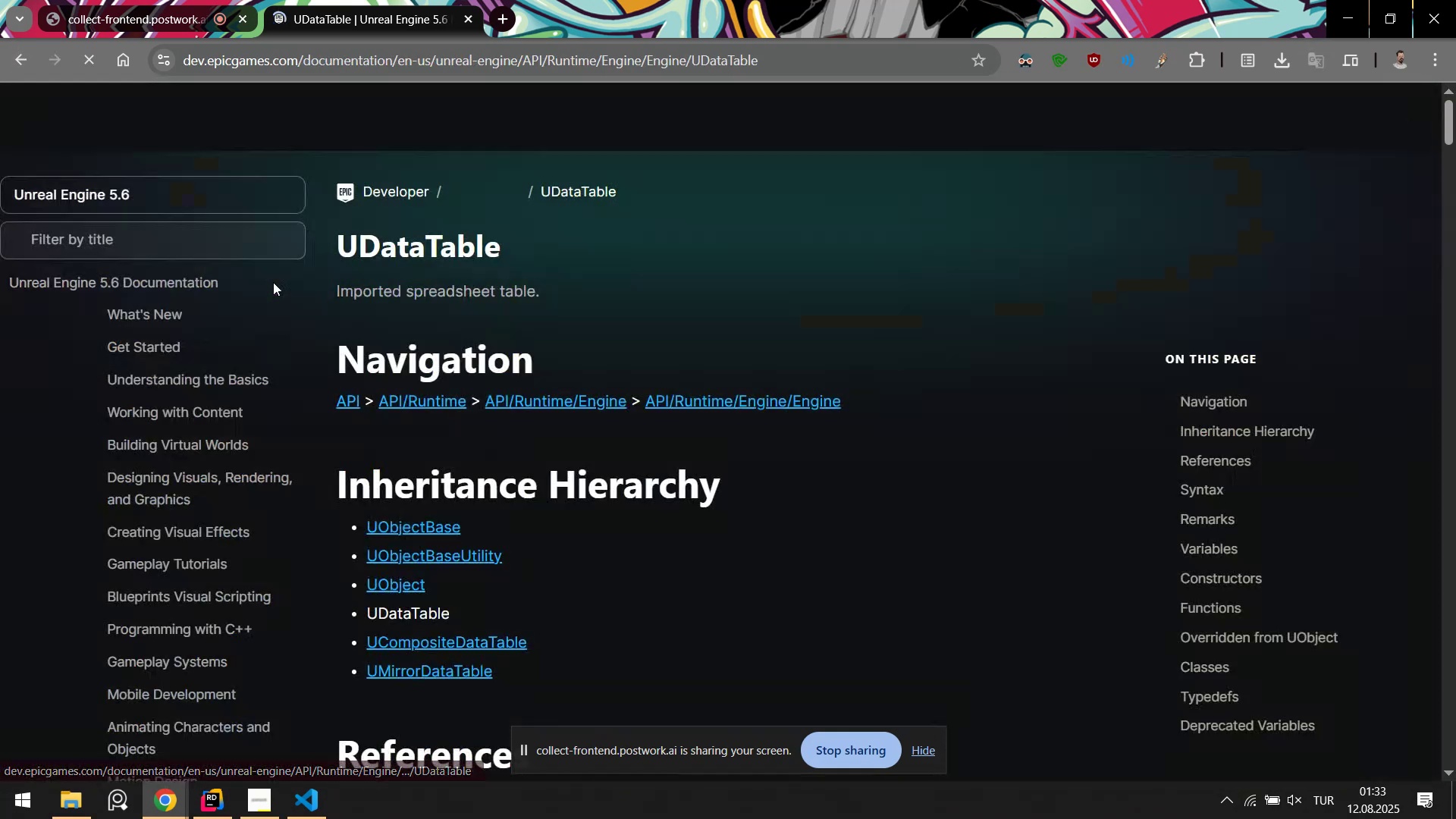 
scroll: coordinate [535, 449], scroll_direction: down, amount: 13.0
 